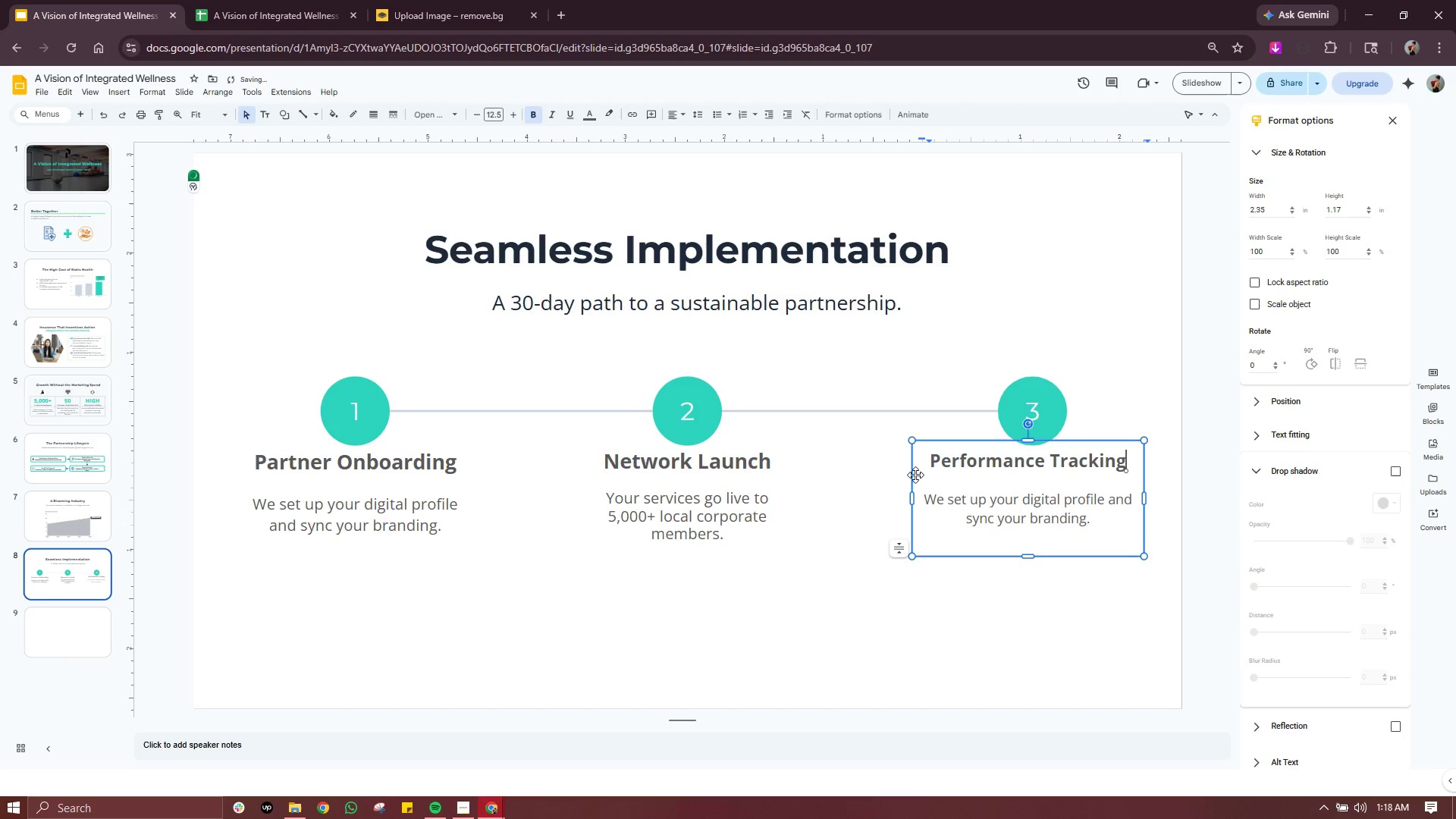 
double_click([971, 459])
 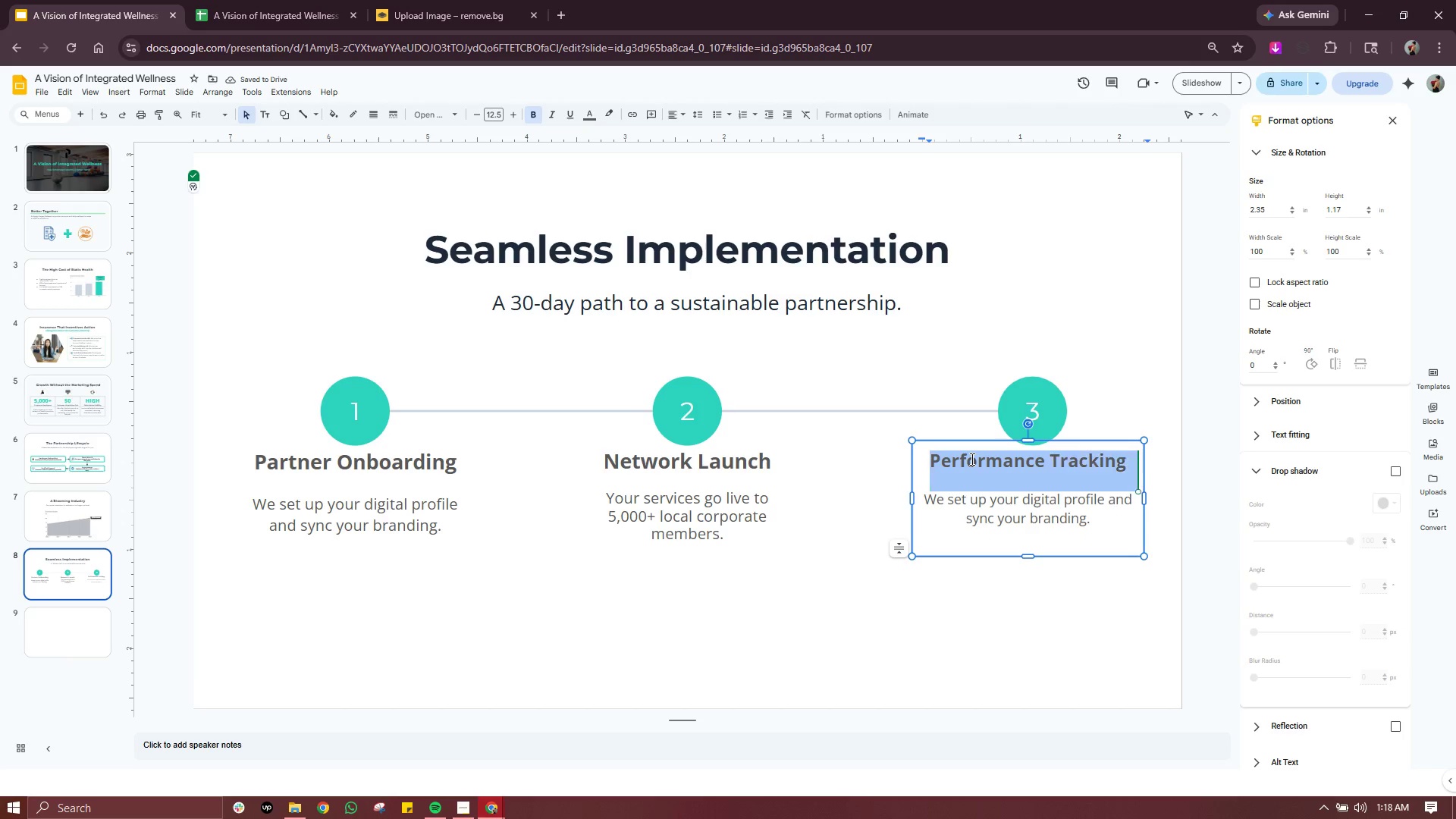 
triple_click([971, 459])
 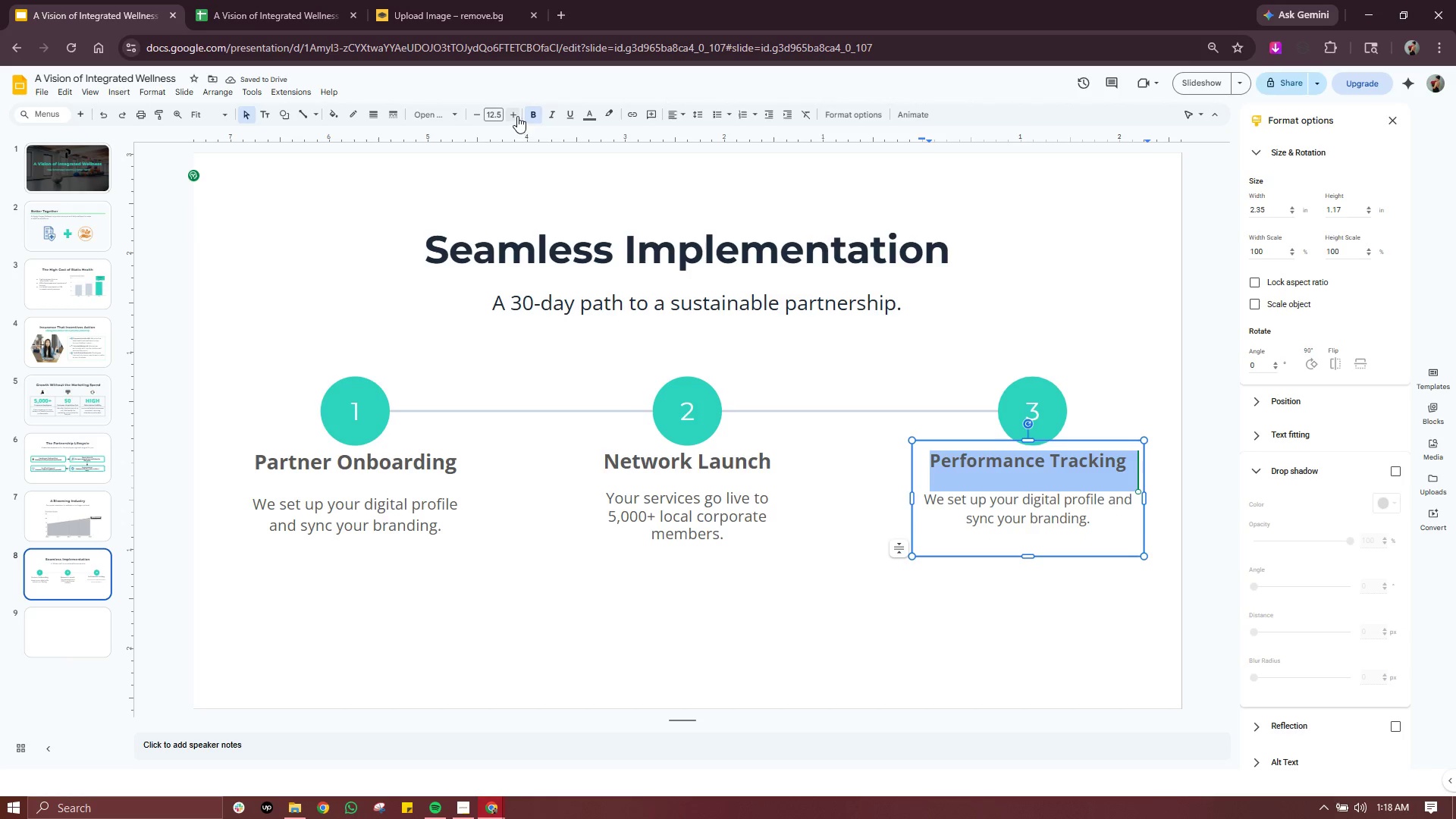 
double_click([517, 116])
 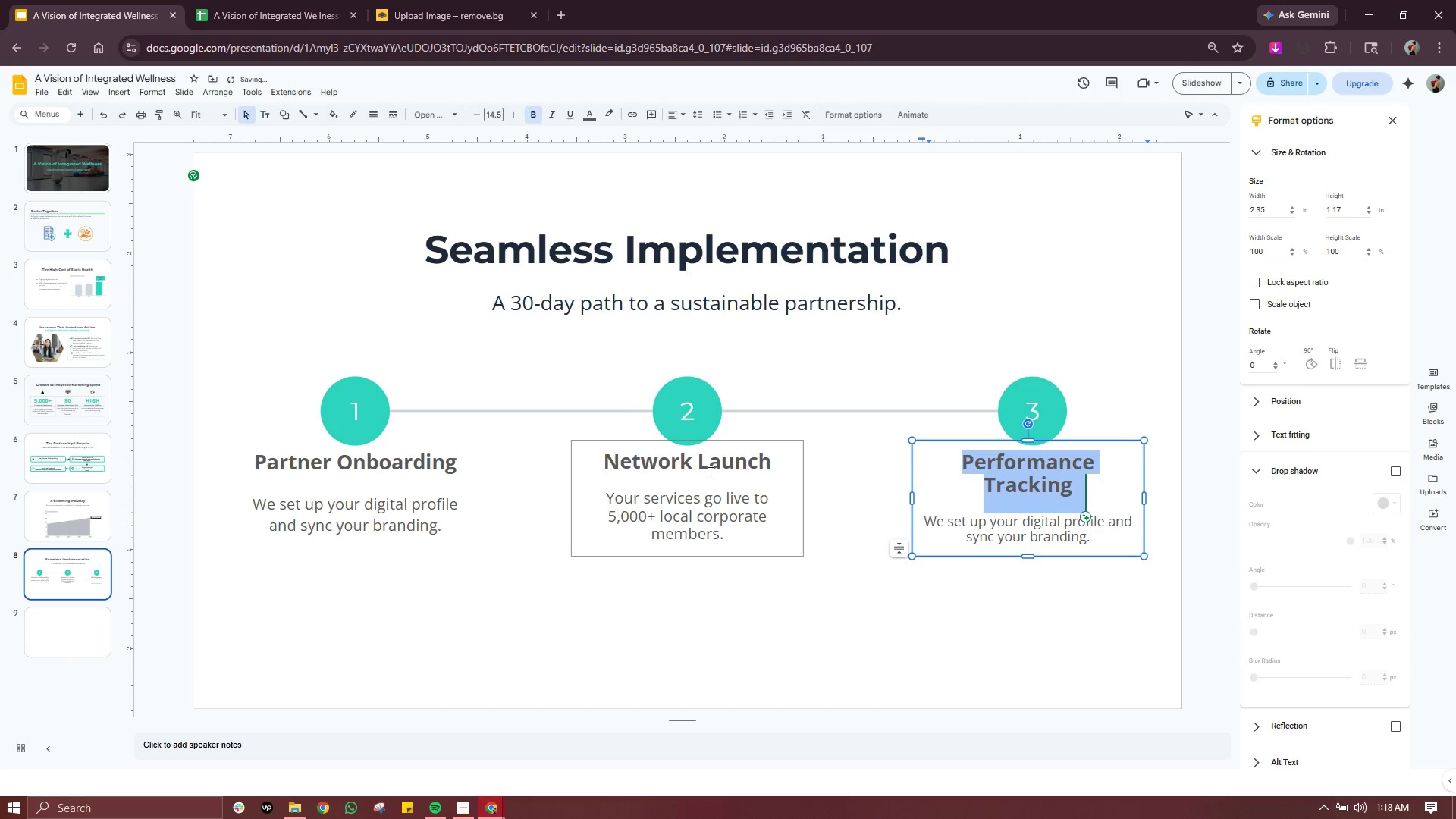 
left_click([713, 468])
 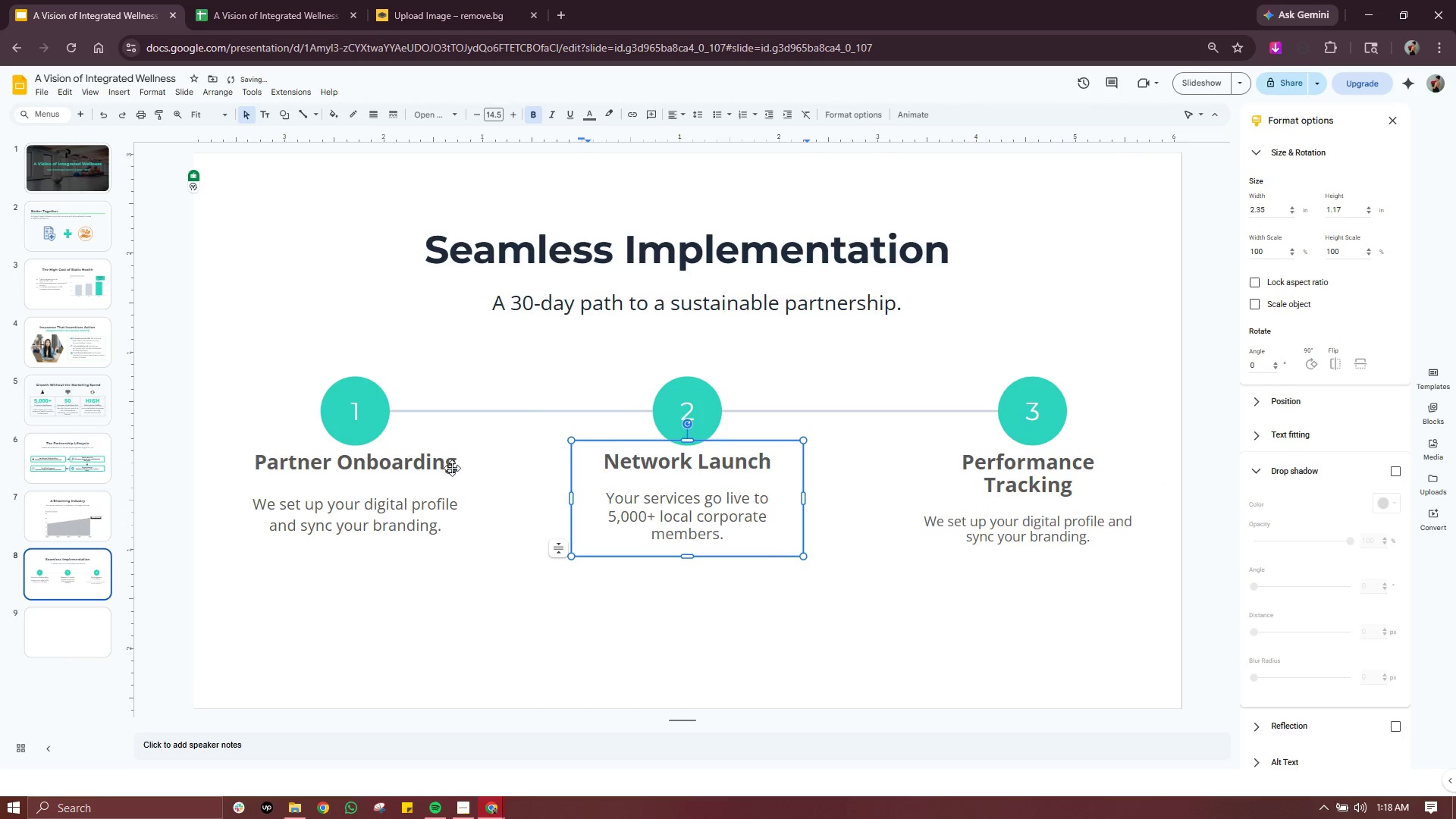 
left_click([451, 468])
 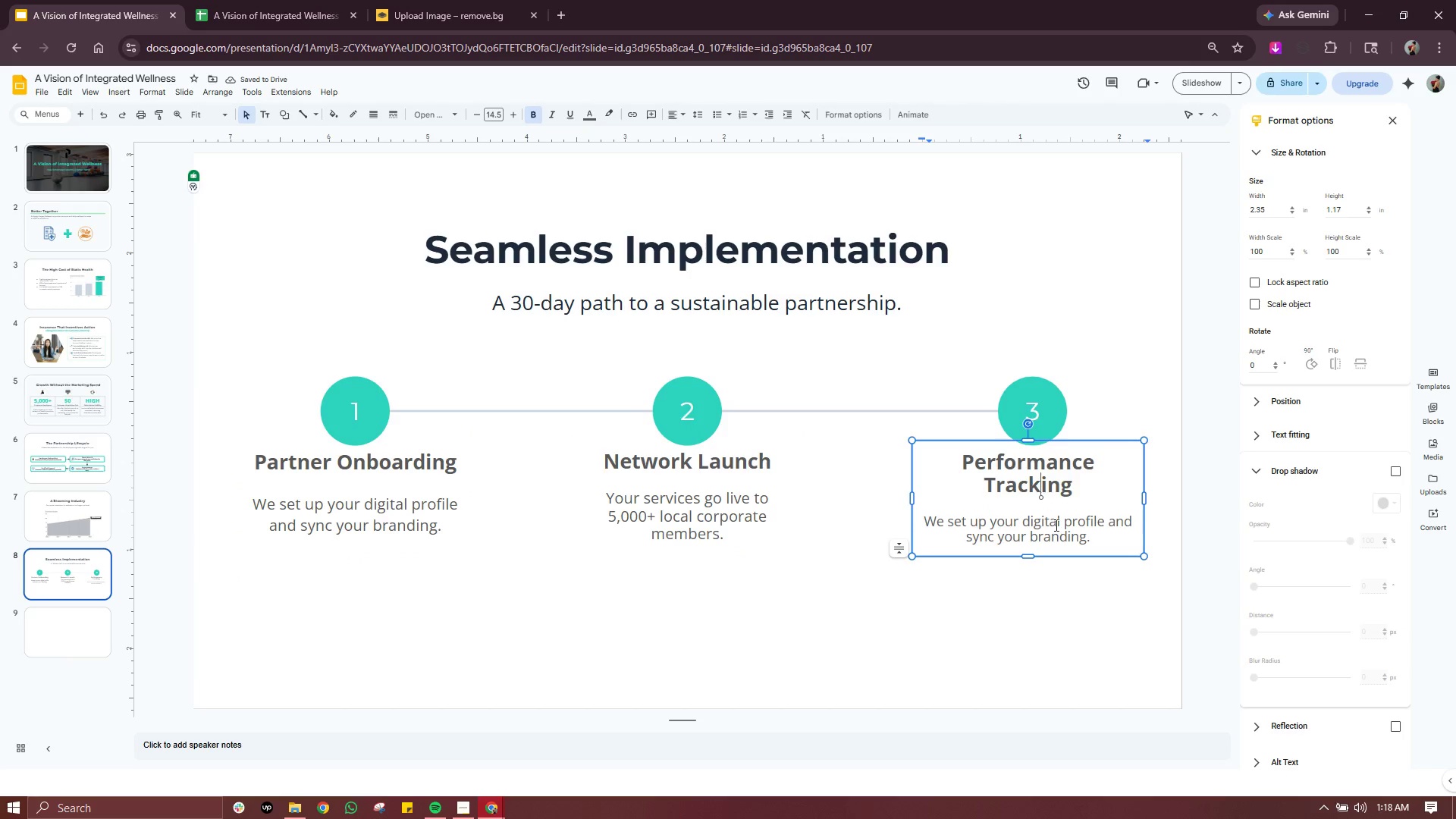 
double_click([1075, 538])
 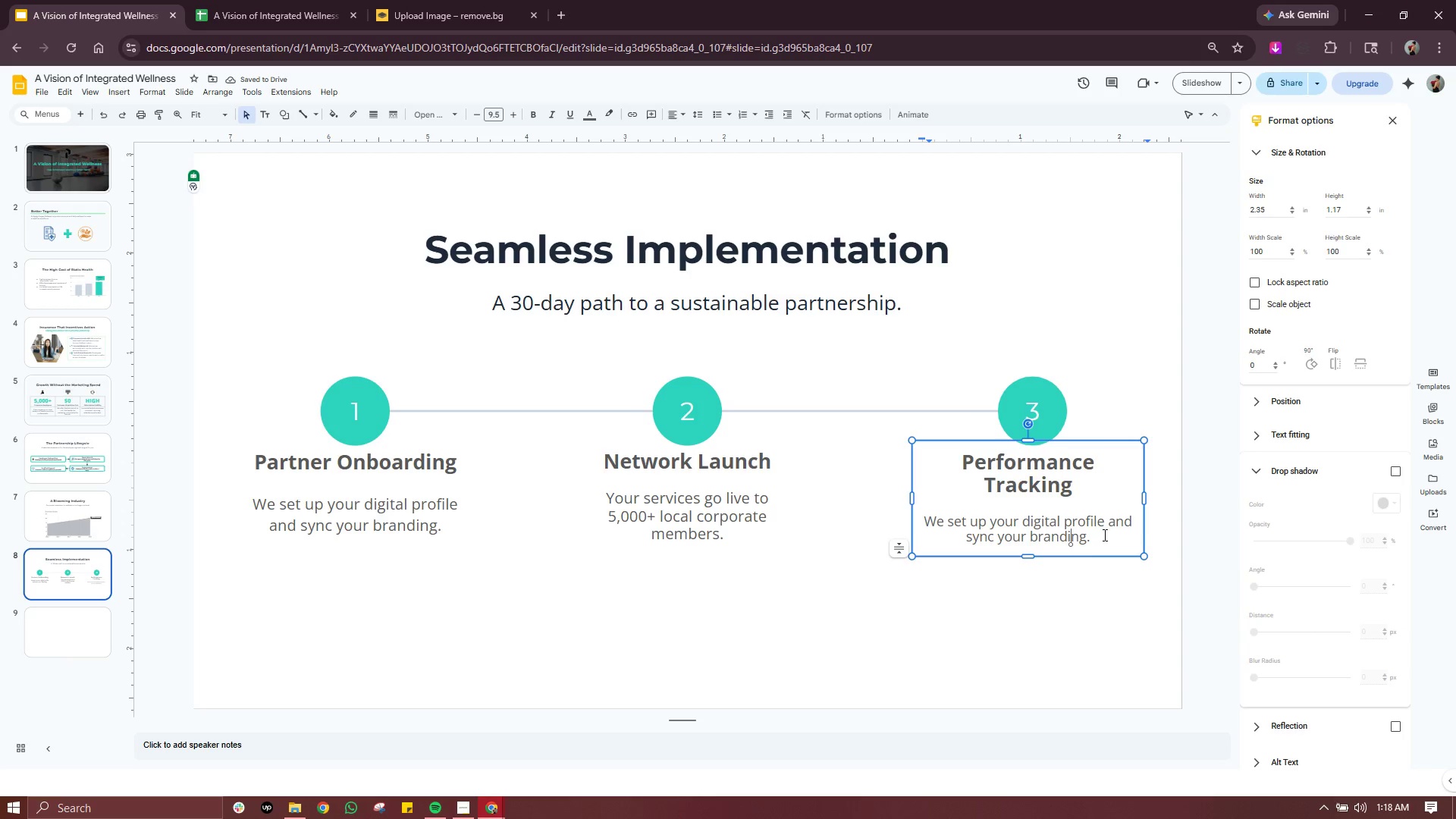 
left_click_drag(start_coordinate=[1104, 535], to_coordinate=[924, 525])
 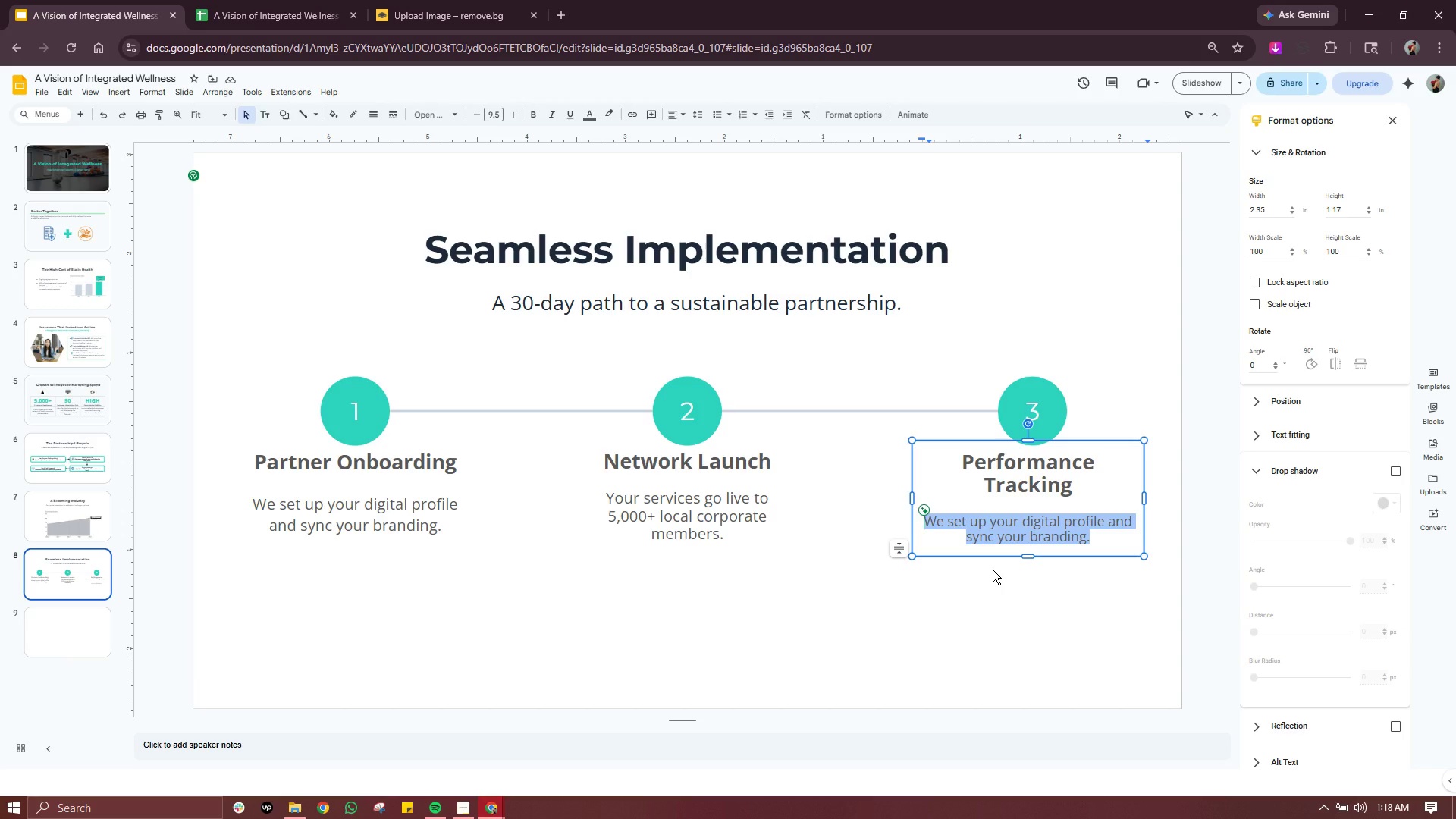 
type(REceibe)
key(Backspace)
key(Backspace)
type(ve monthly revenue payouts and enge)
key(Backspace)
type(agement reports.)
 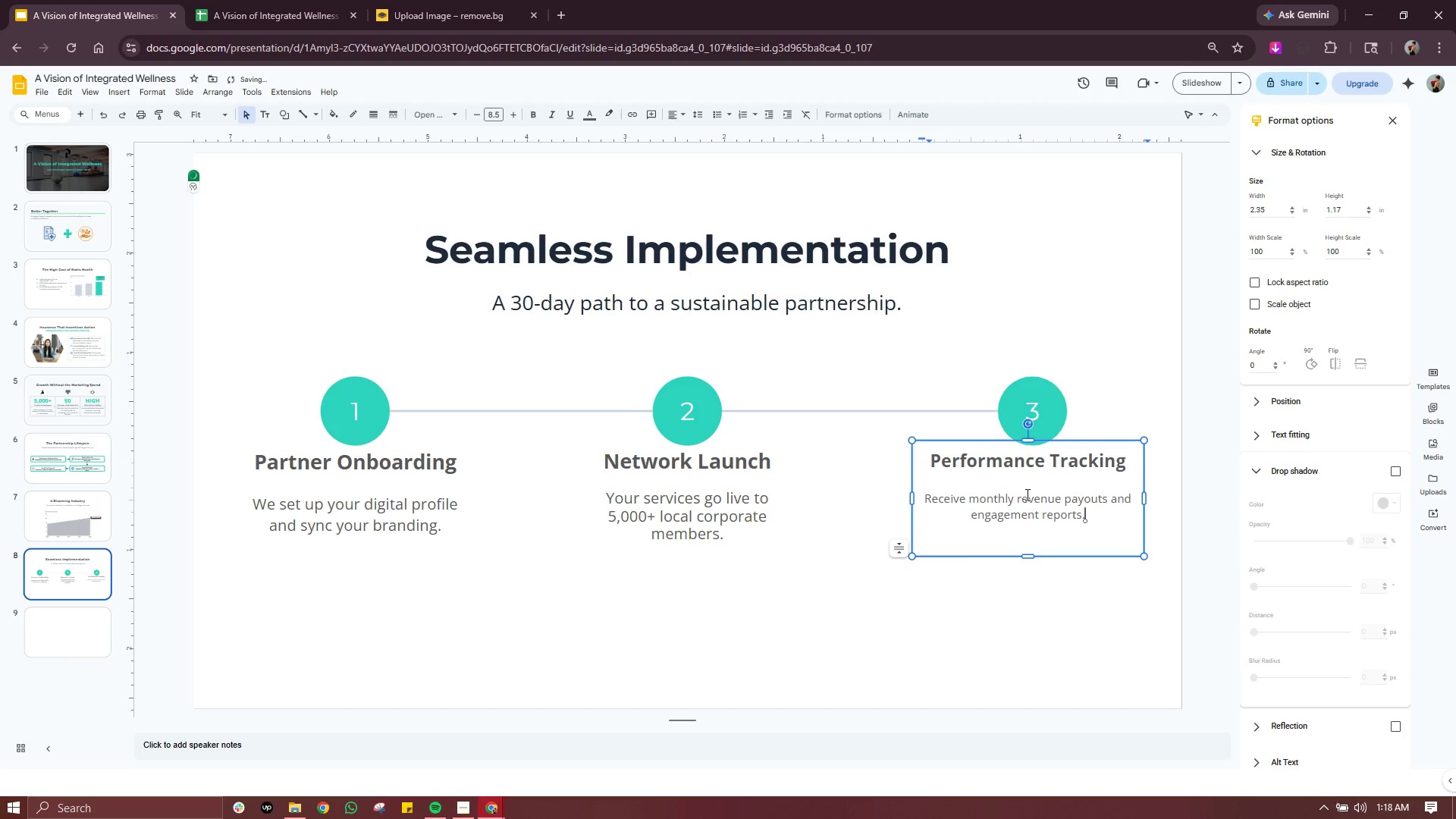 
left_click([1043, 510])
 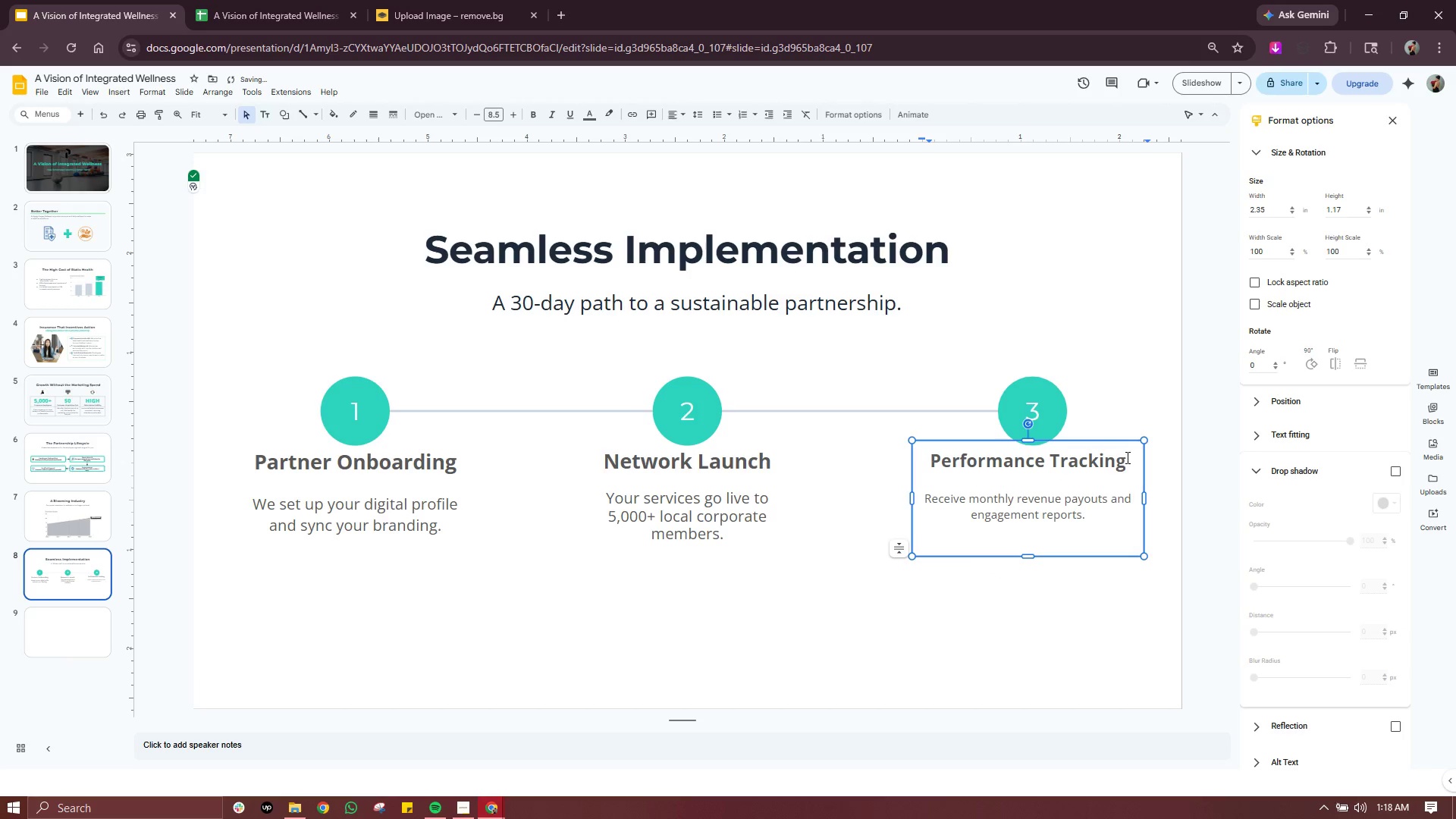 
left_click_drag(start_coordinate=[1129, 455], to_coordinate=[924, 450])
 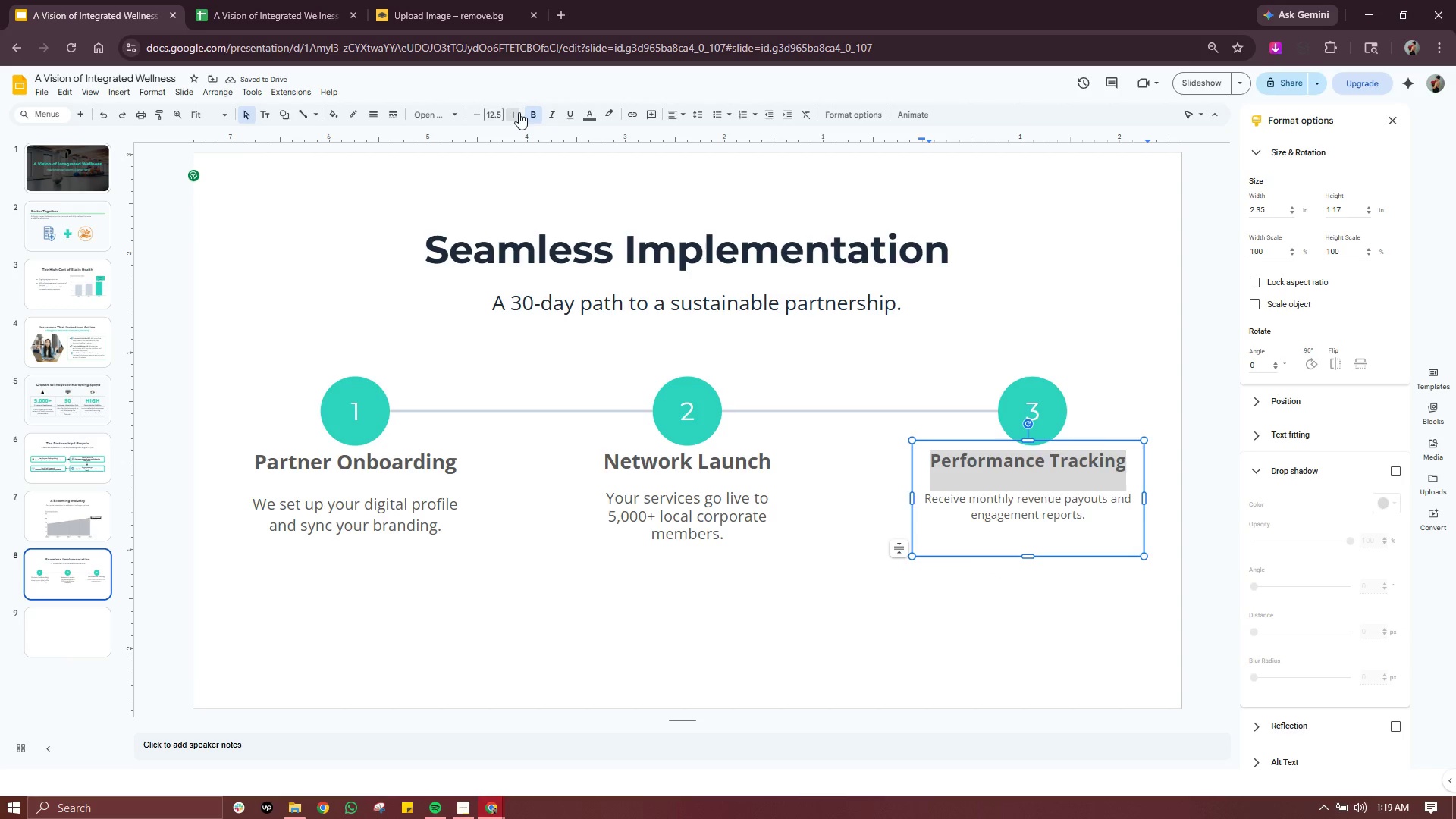 
double_click([519, 112])
 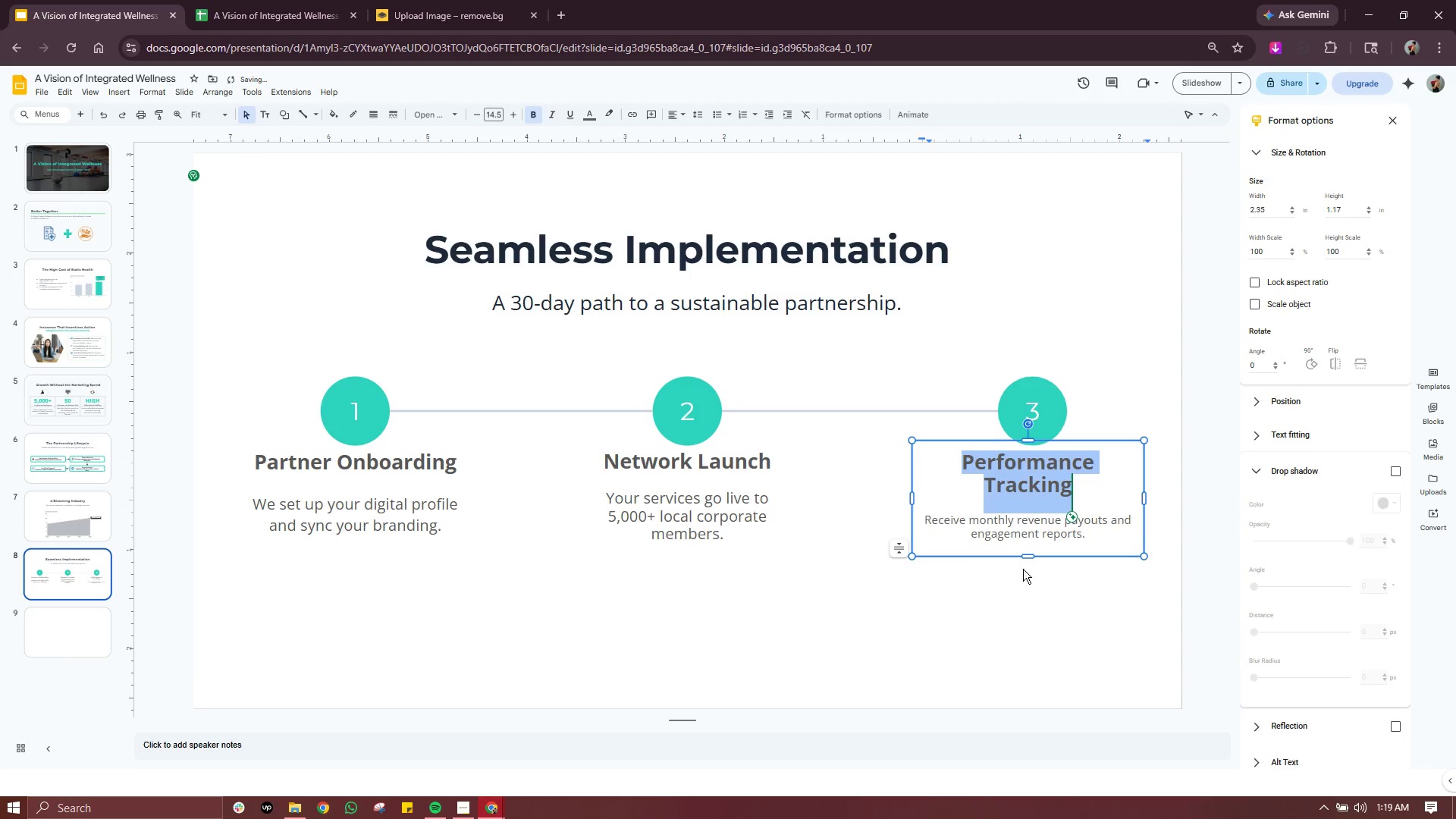 
left_click([1060, 540])
 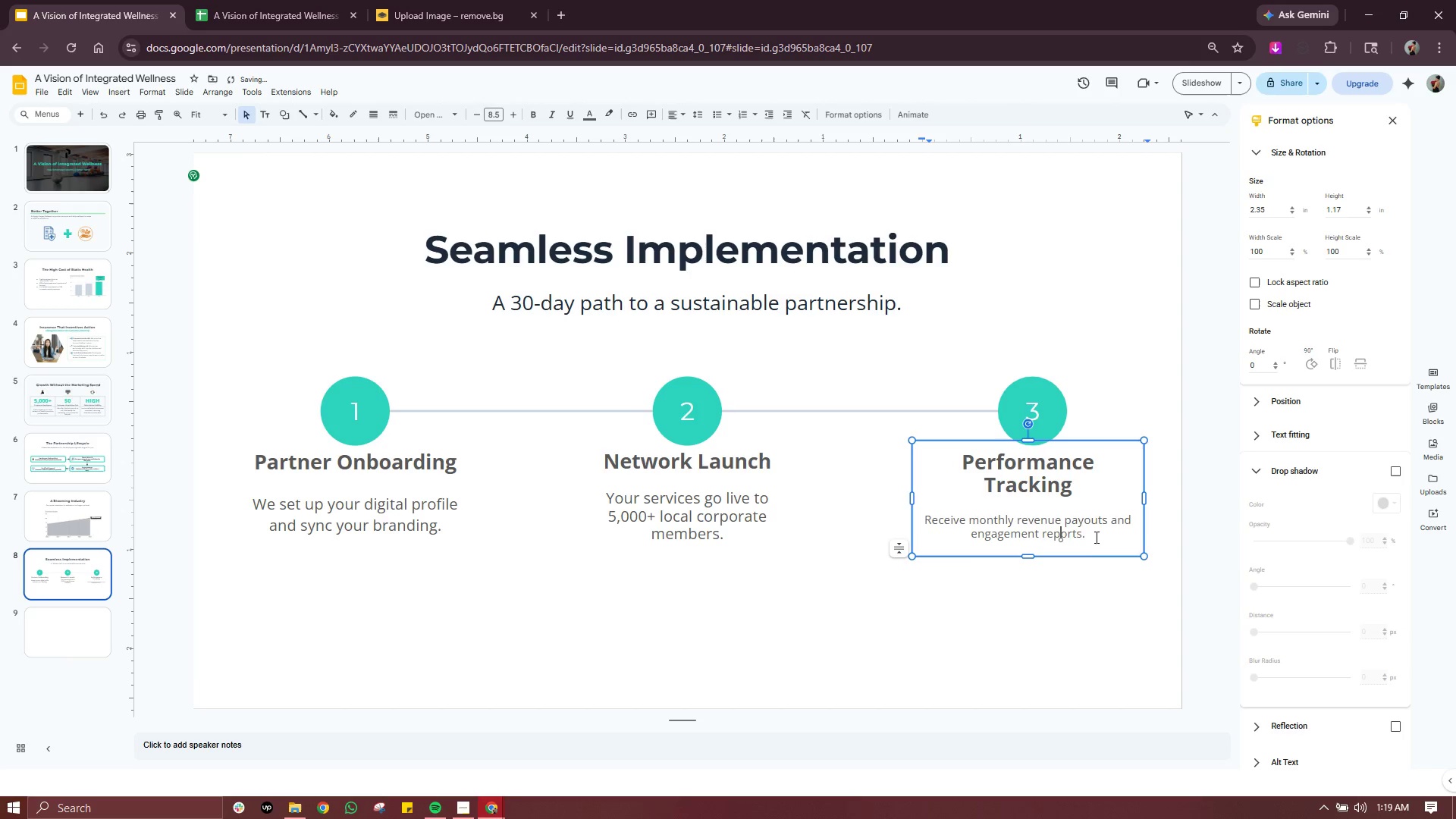 
left_click_drag(start_coordinate=[1095, 537], to_coordinate=[919, 520])
 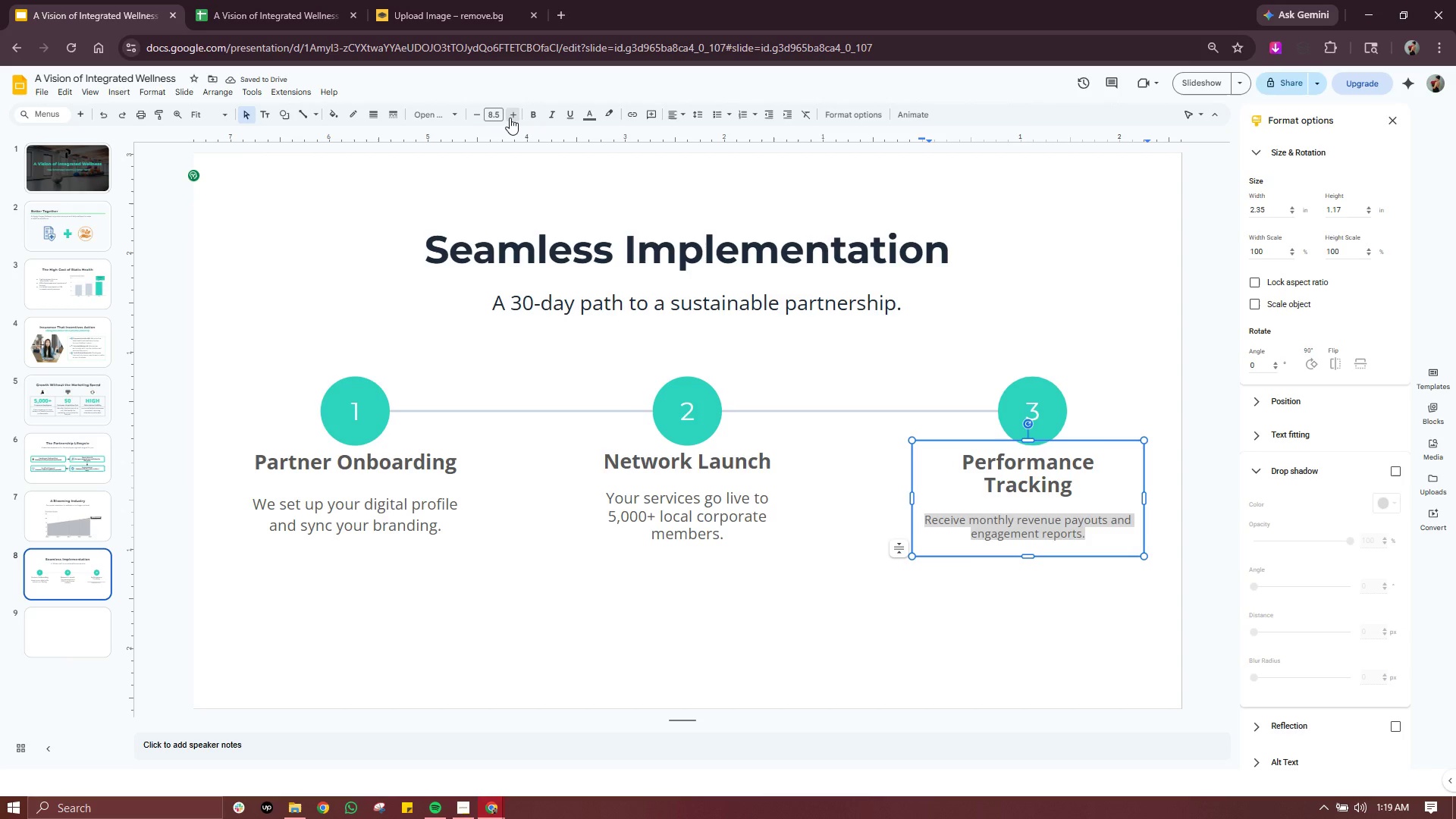 
double_click([510, 118])
 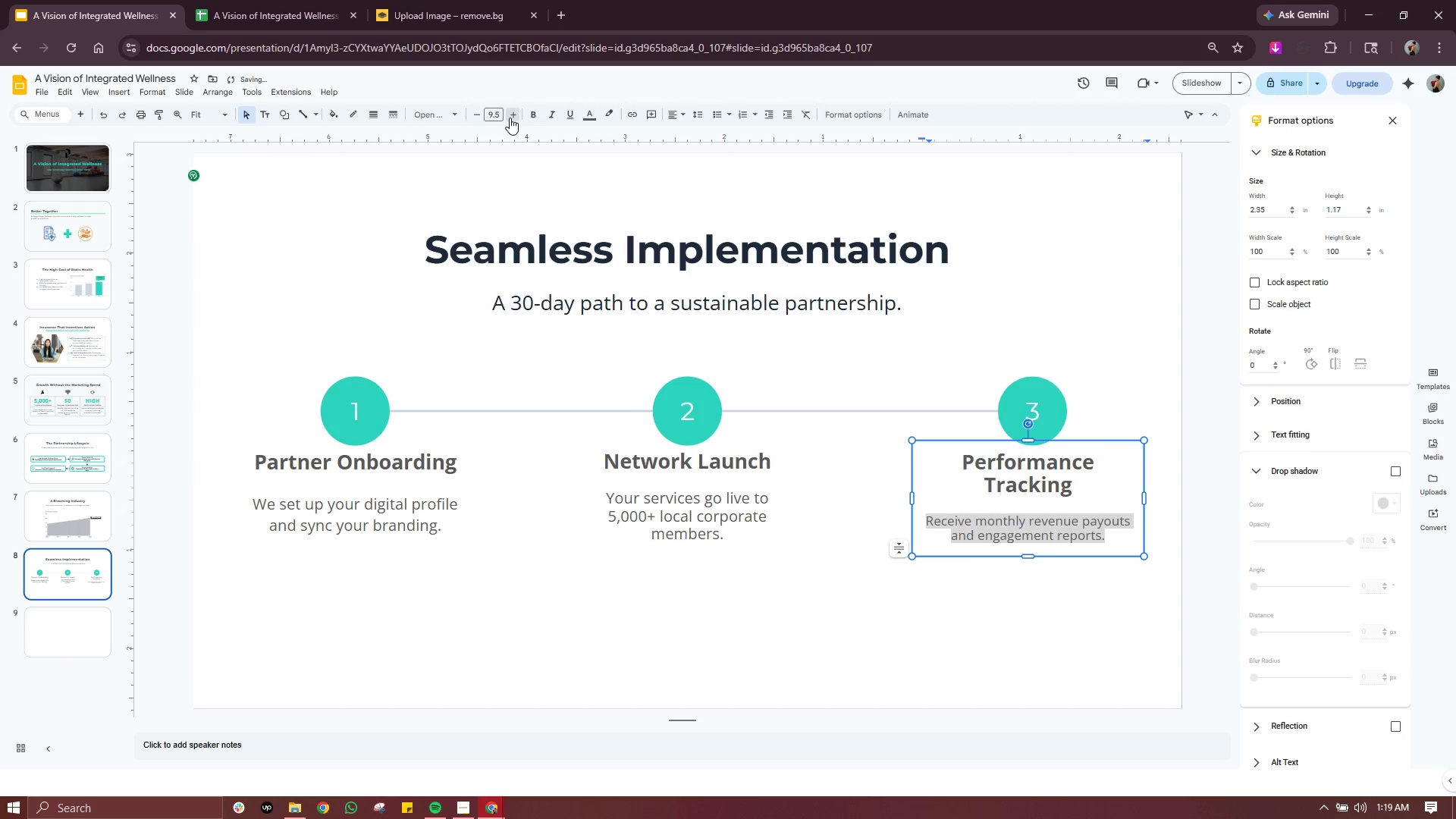 
triple_click([510, 118])
 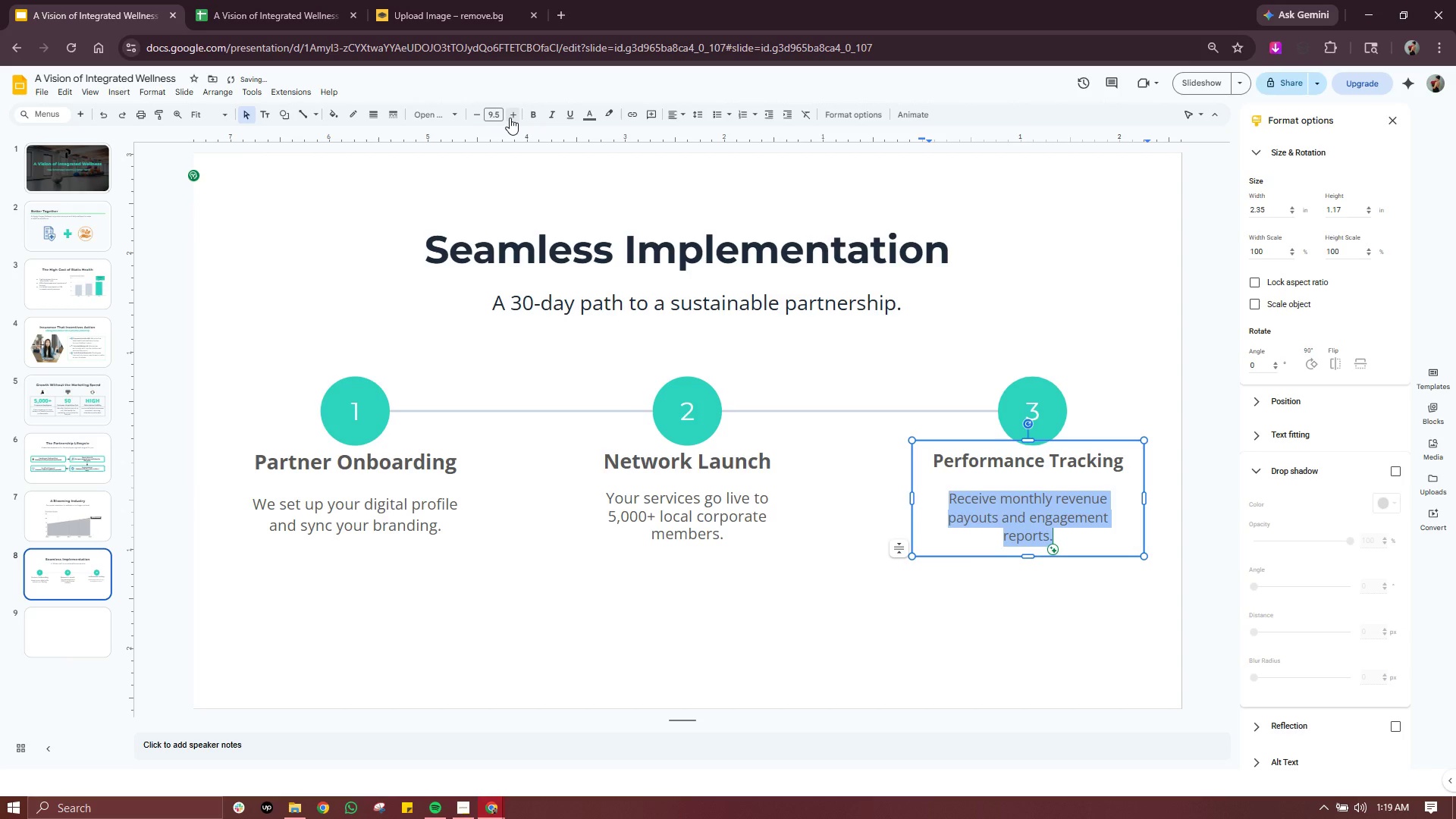 
left_click([510, 118])
 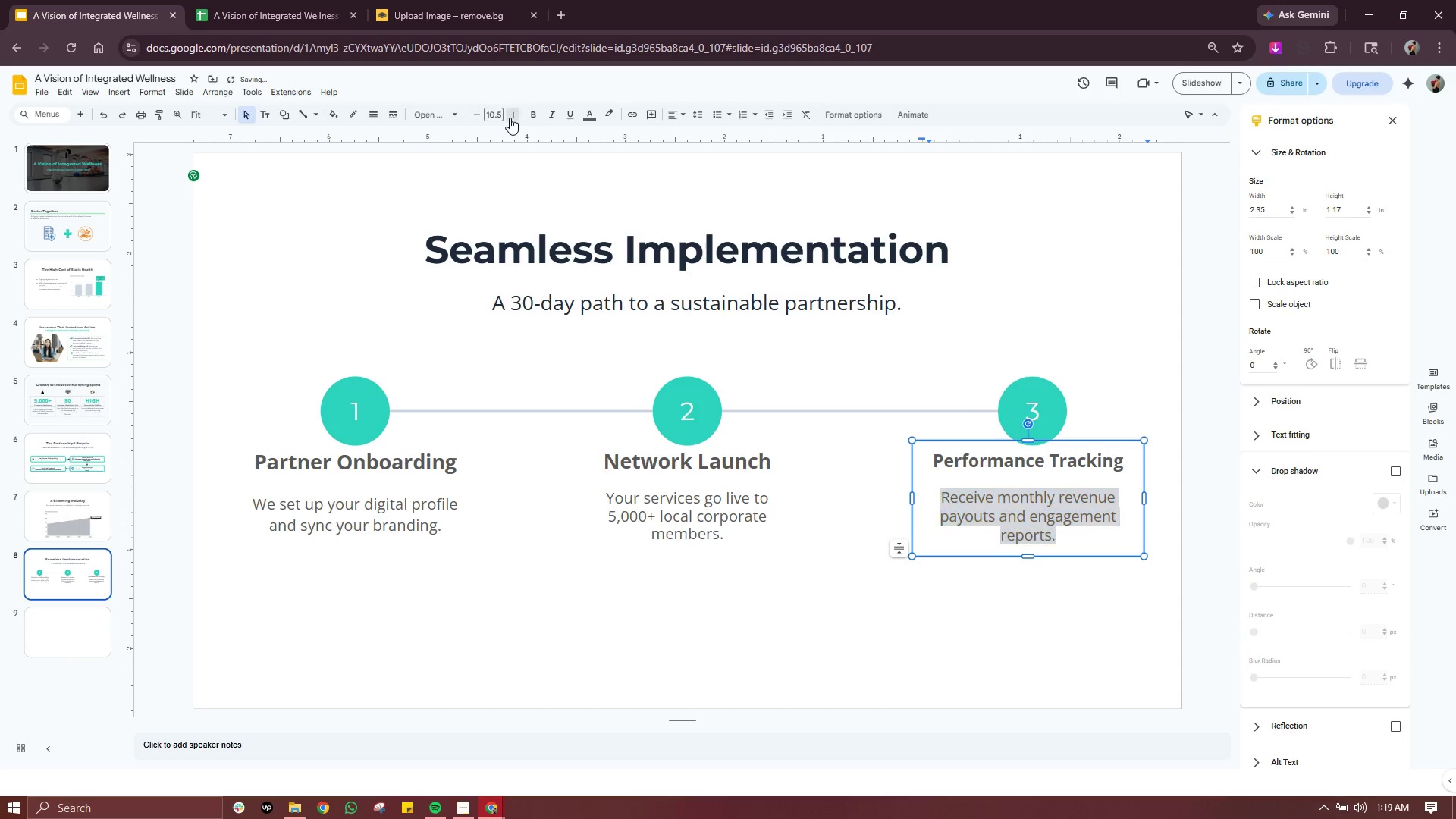 
left_click([510, 118])
 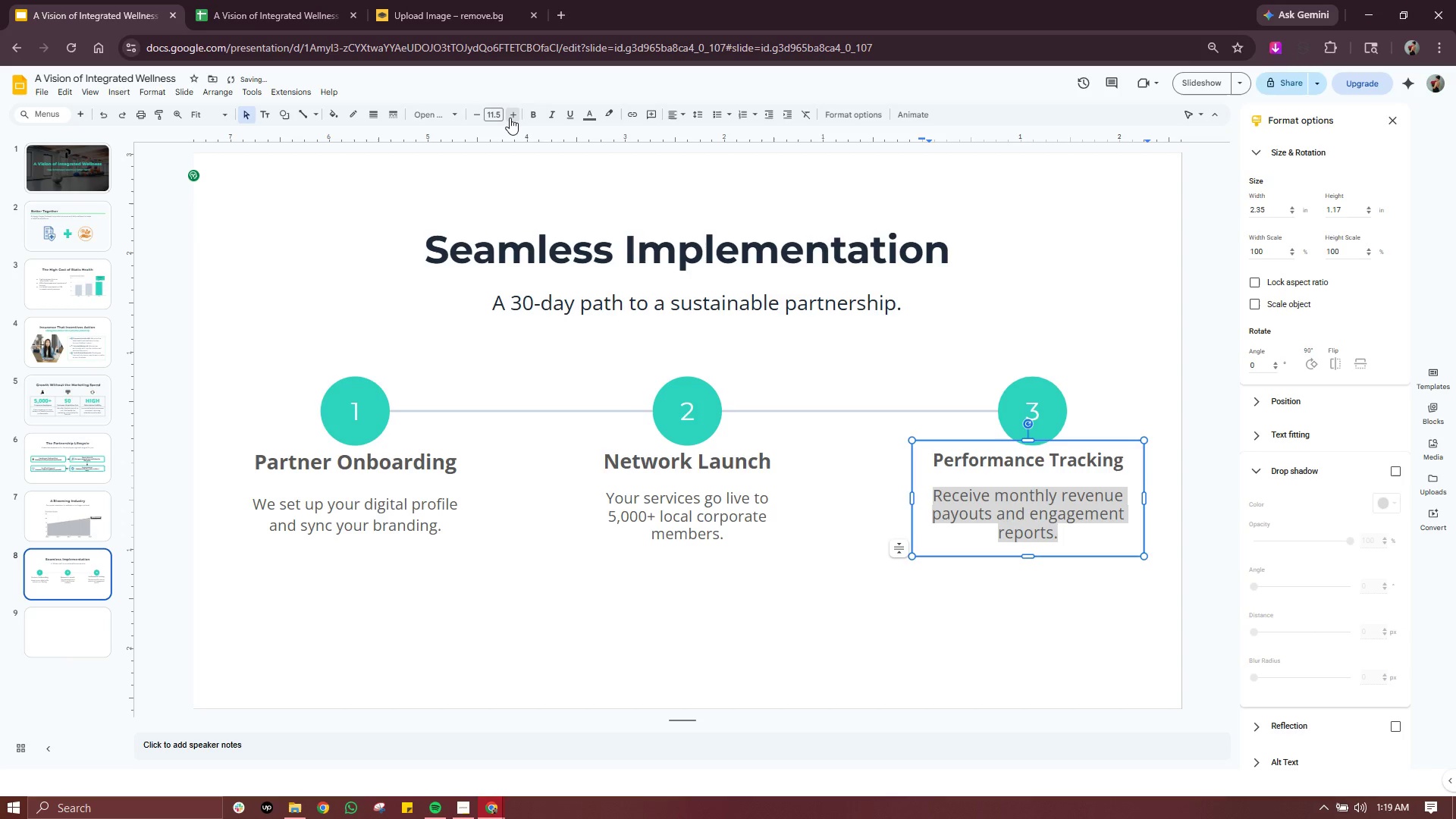 
left_click([510, 118])
 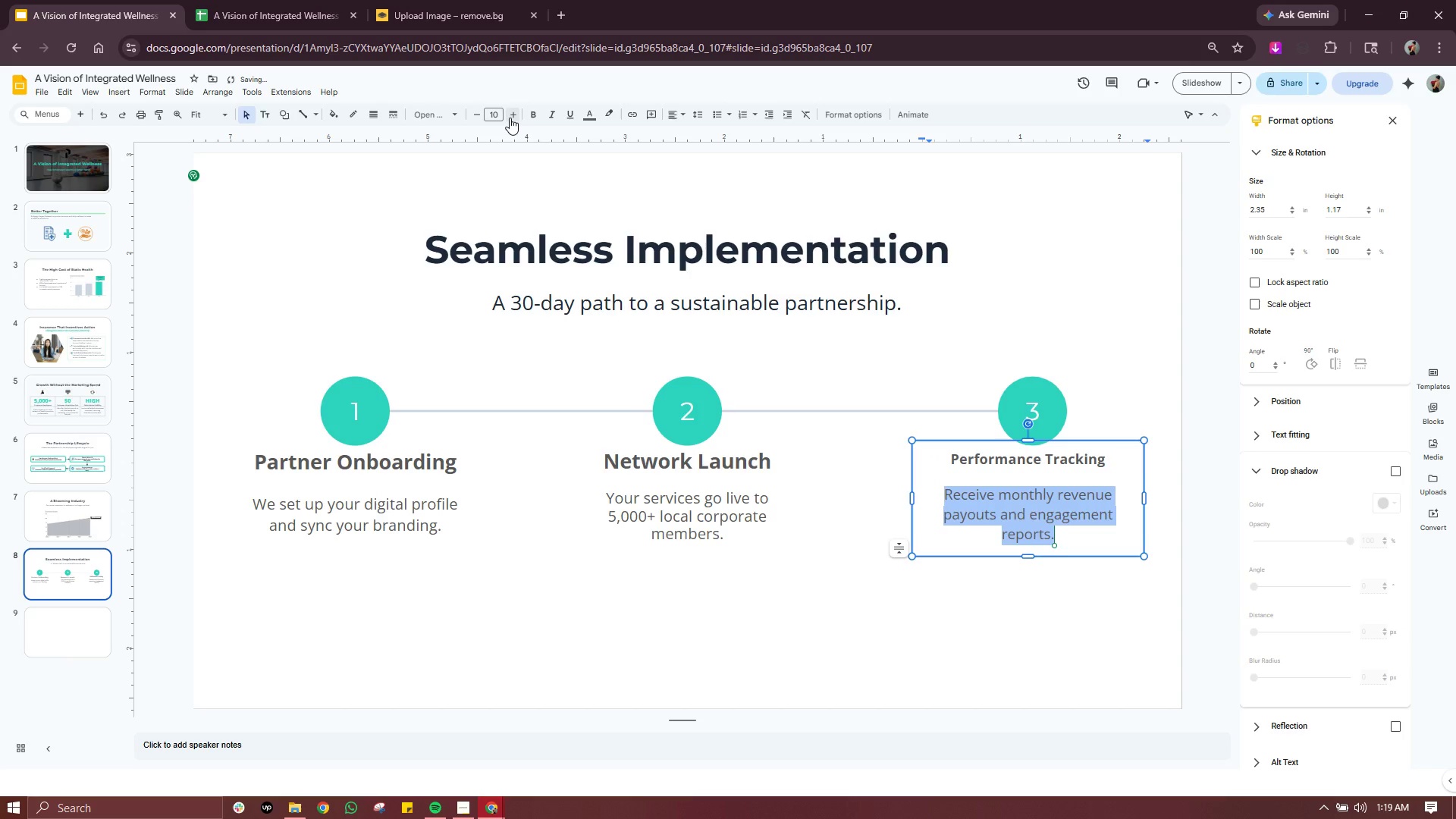 
mouse_move([510, 115])
 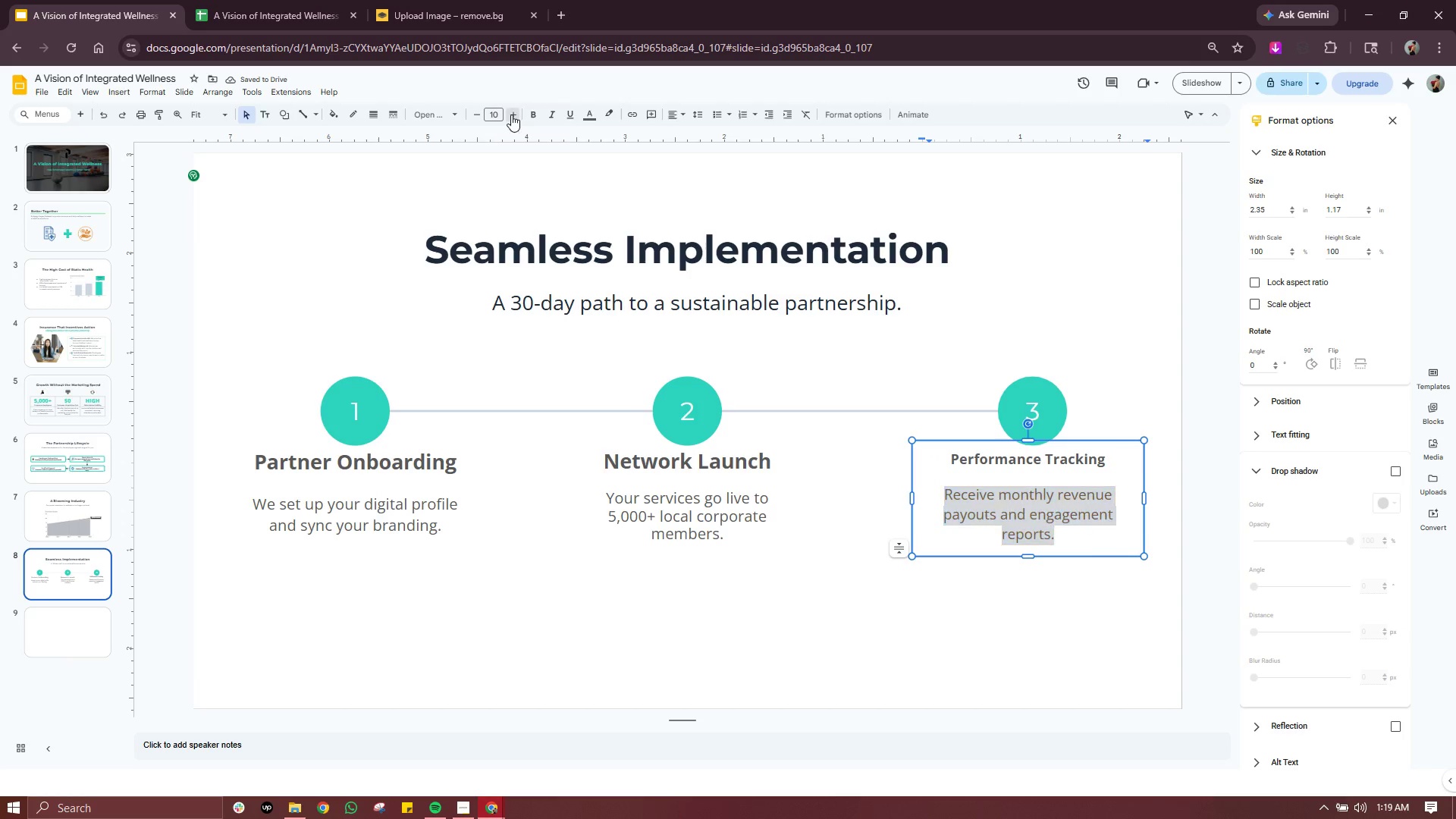 
left_click([511, 115])
 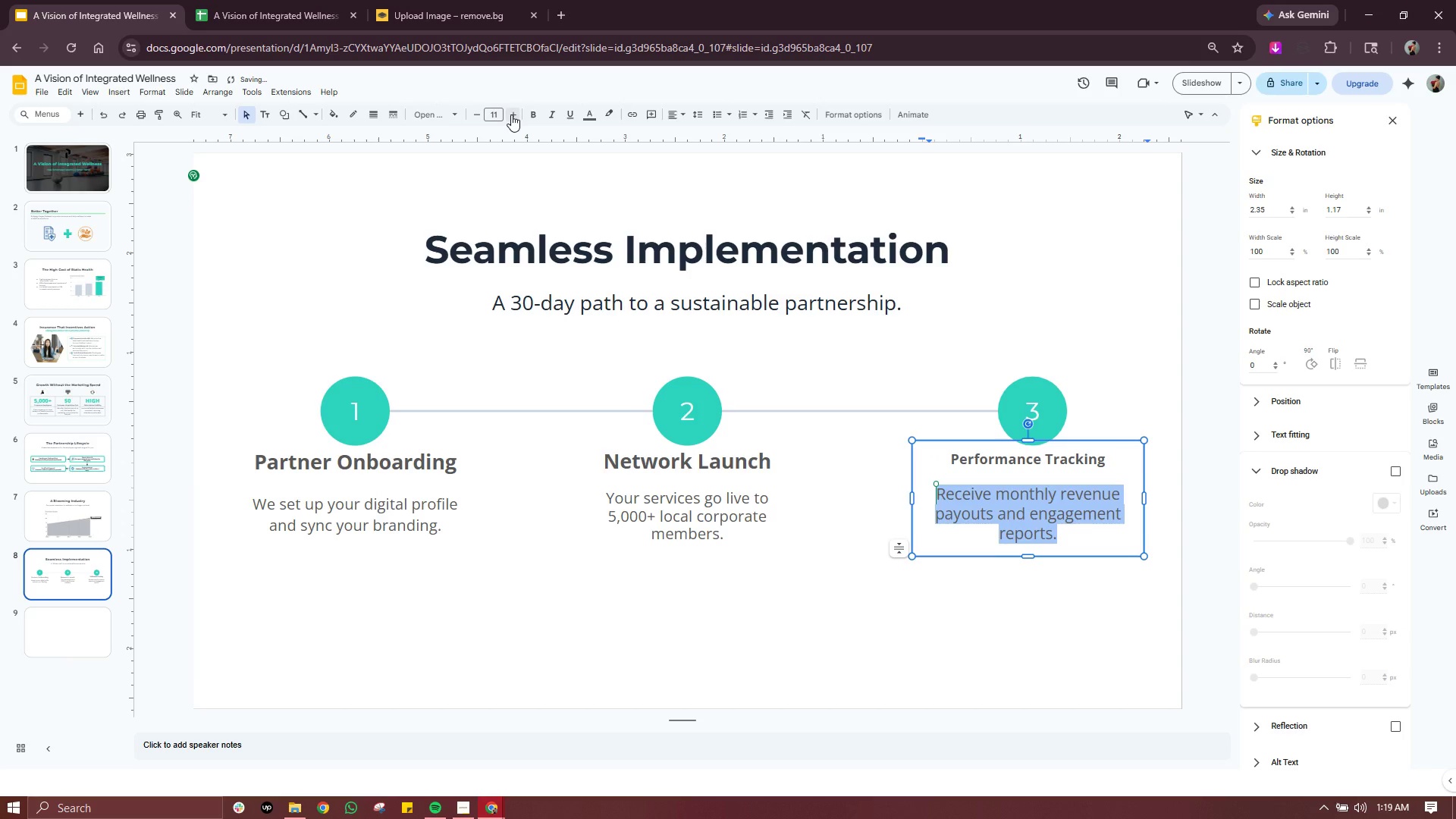 
left_click([511, 115])
 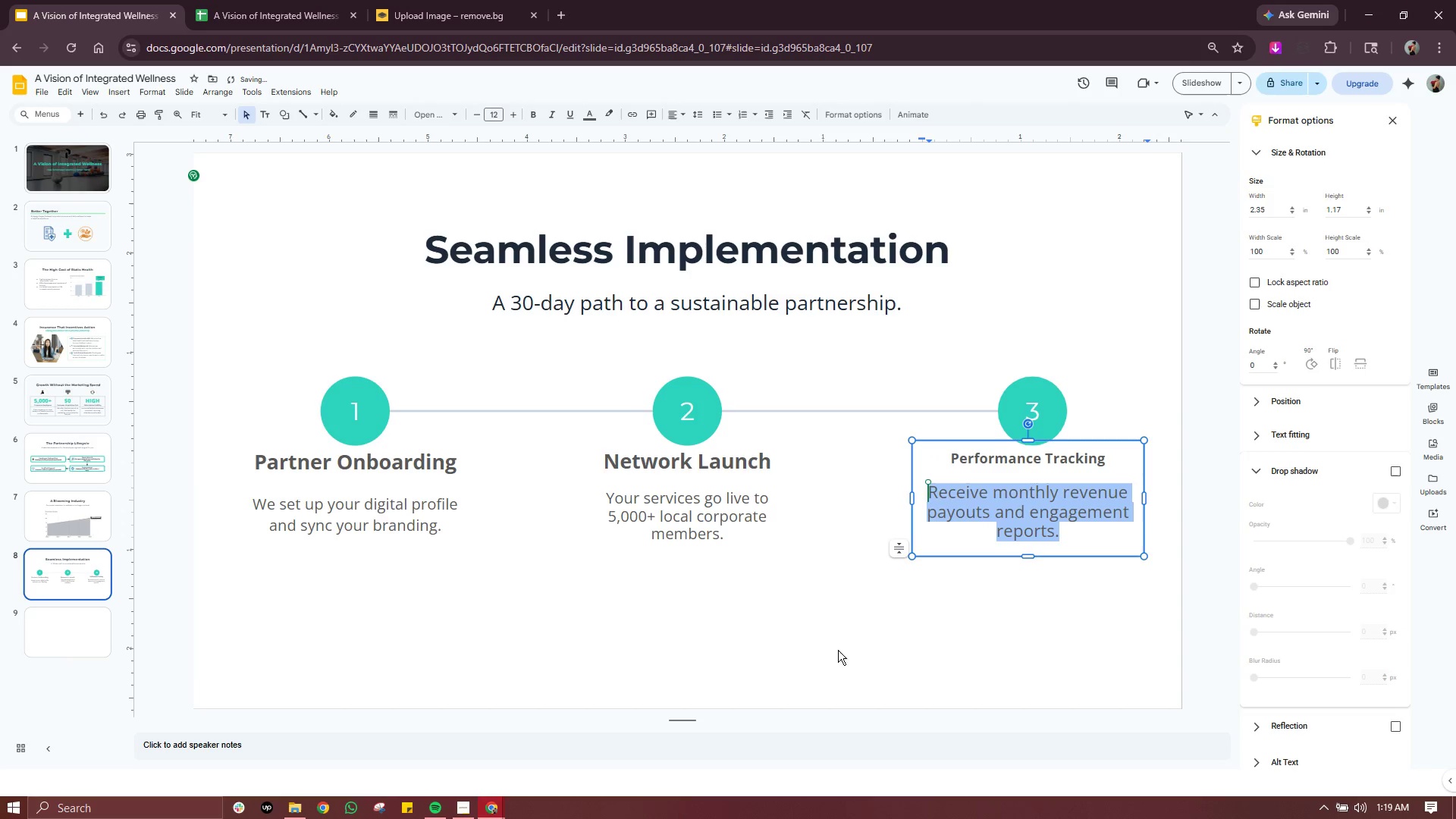 
left_click([838, 655])
 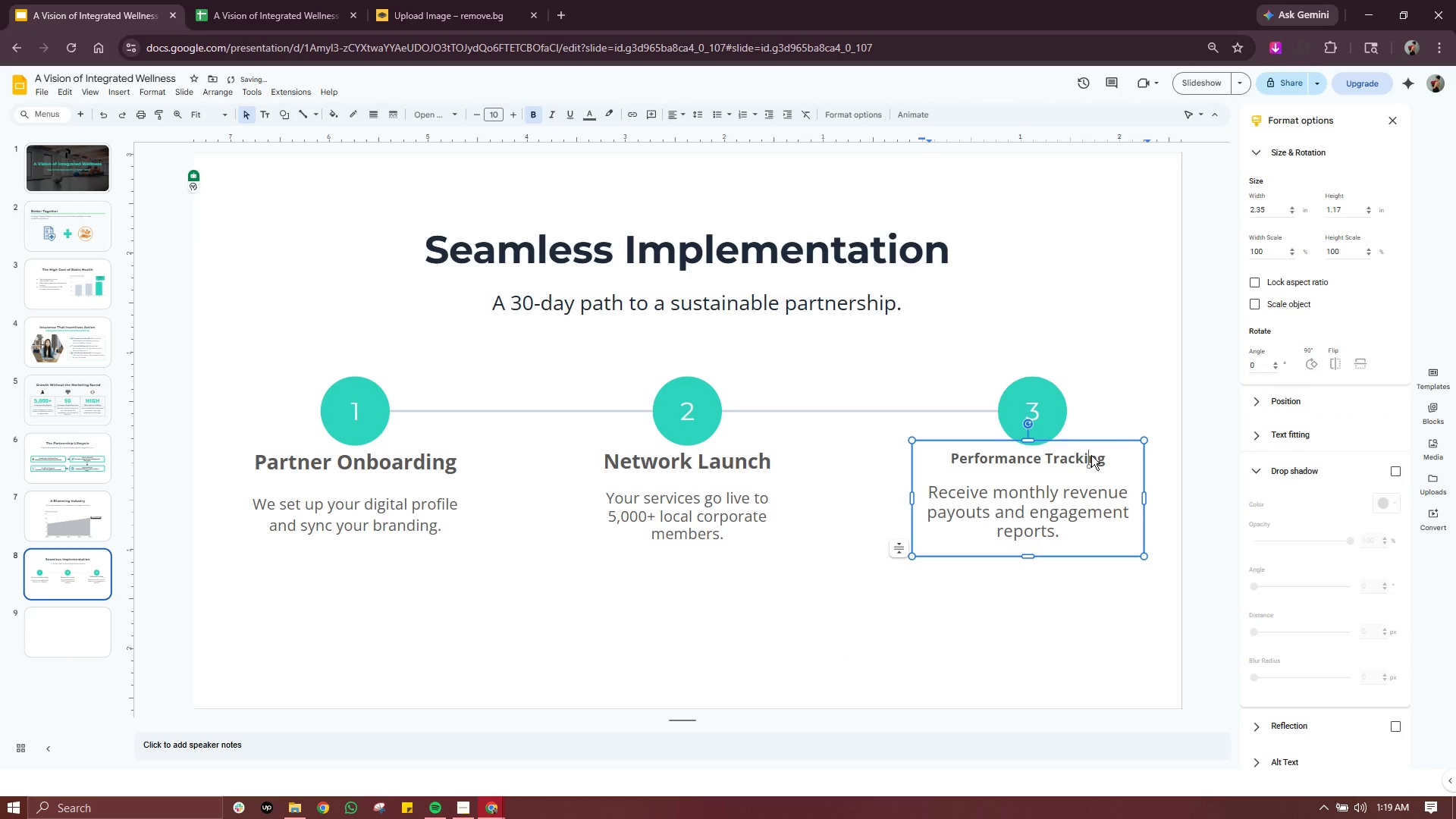 
double_click([1091, 455])
 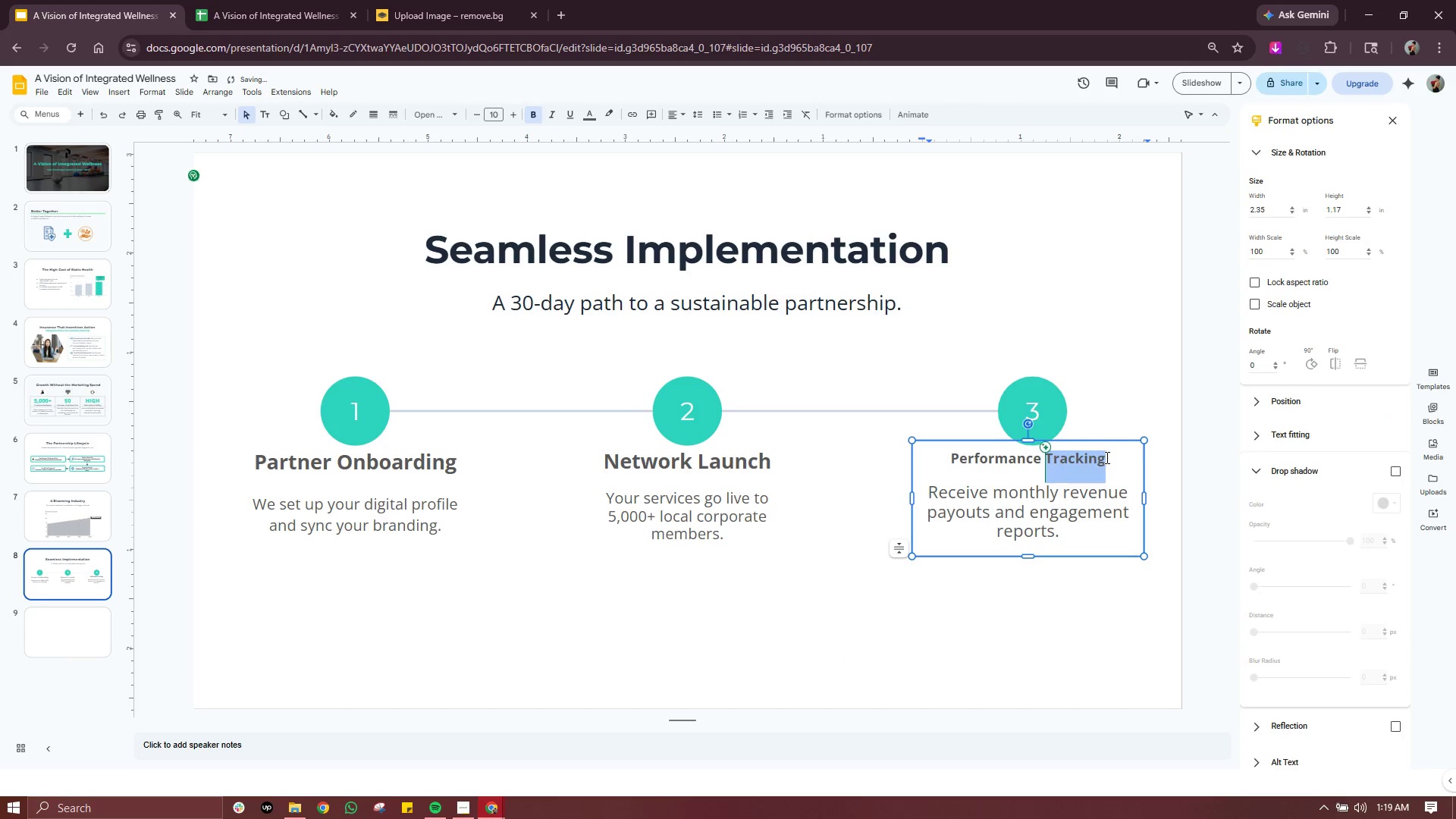 
left_click([1106, 457])
 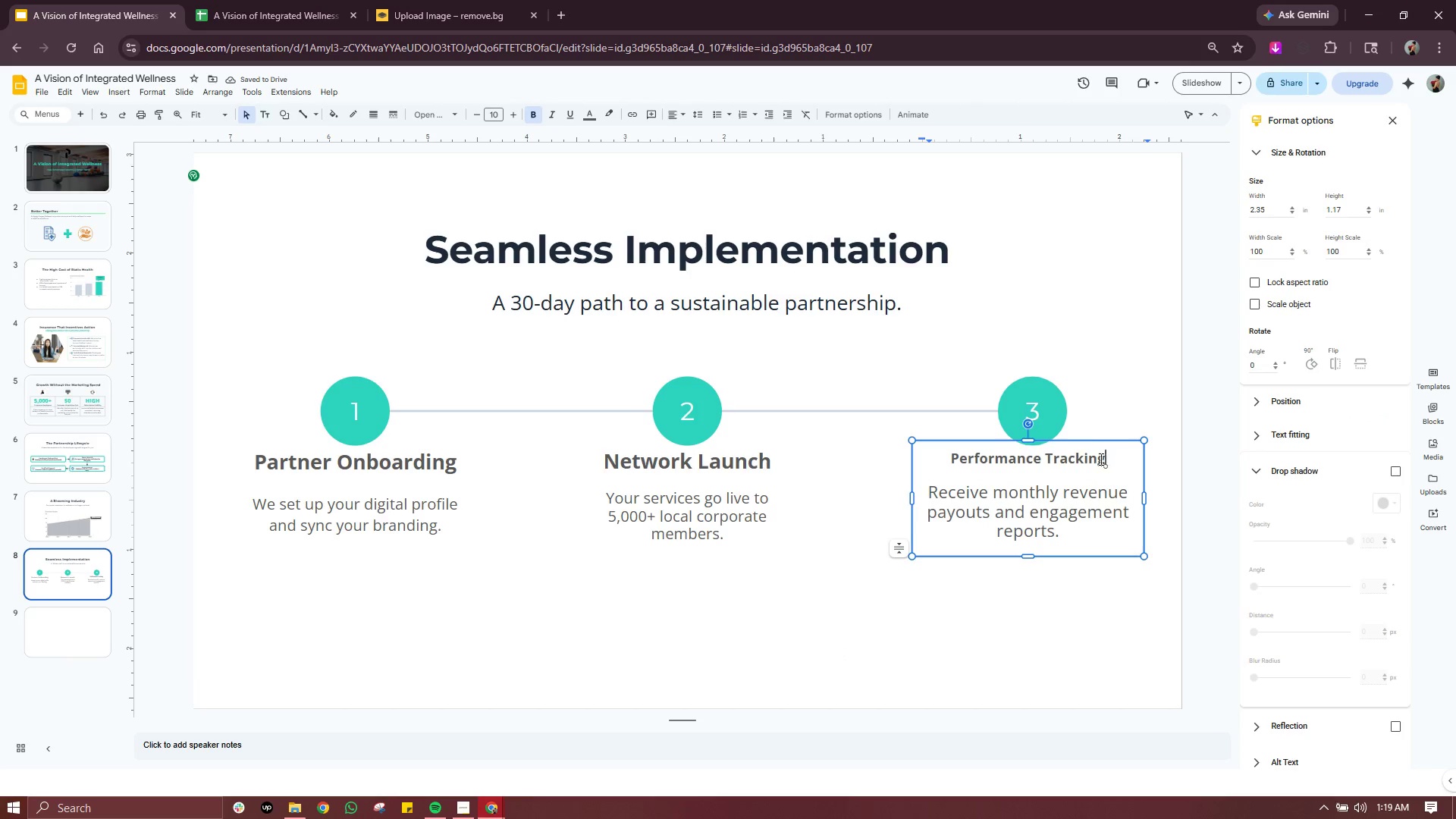 
left_click_drag(start_coordinate=[1105, 459], to_coordinate=[938, 457])
 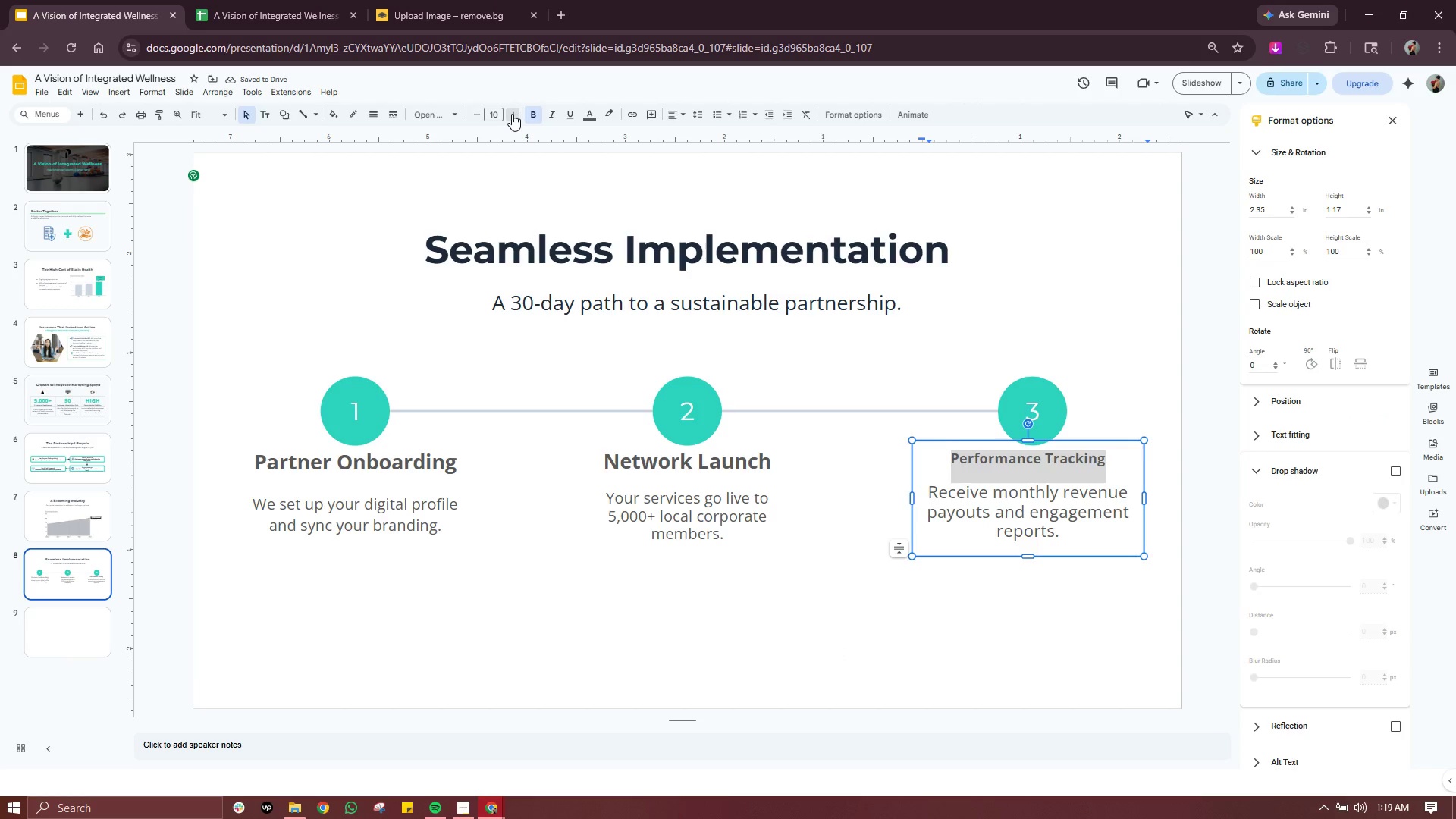 
double_click([512, 114])
 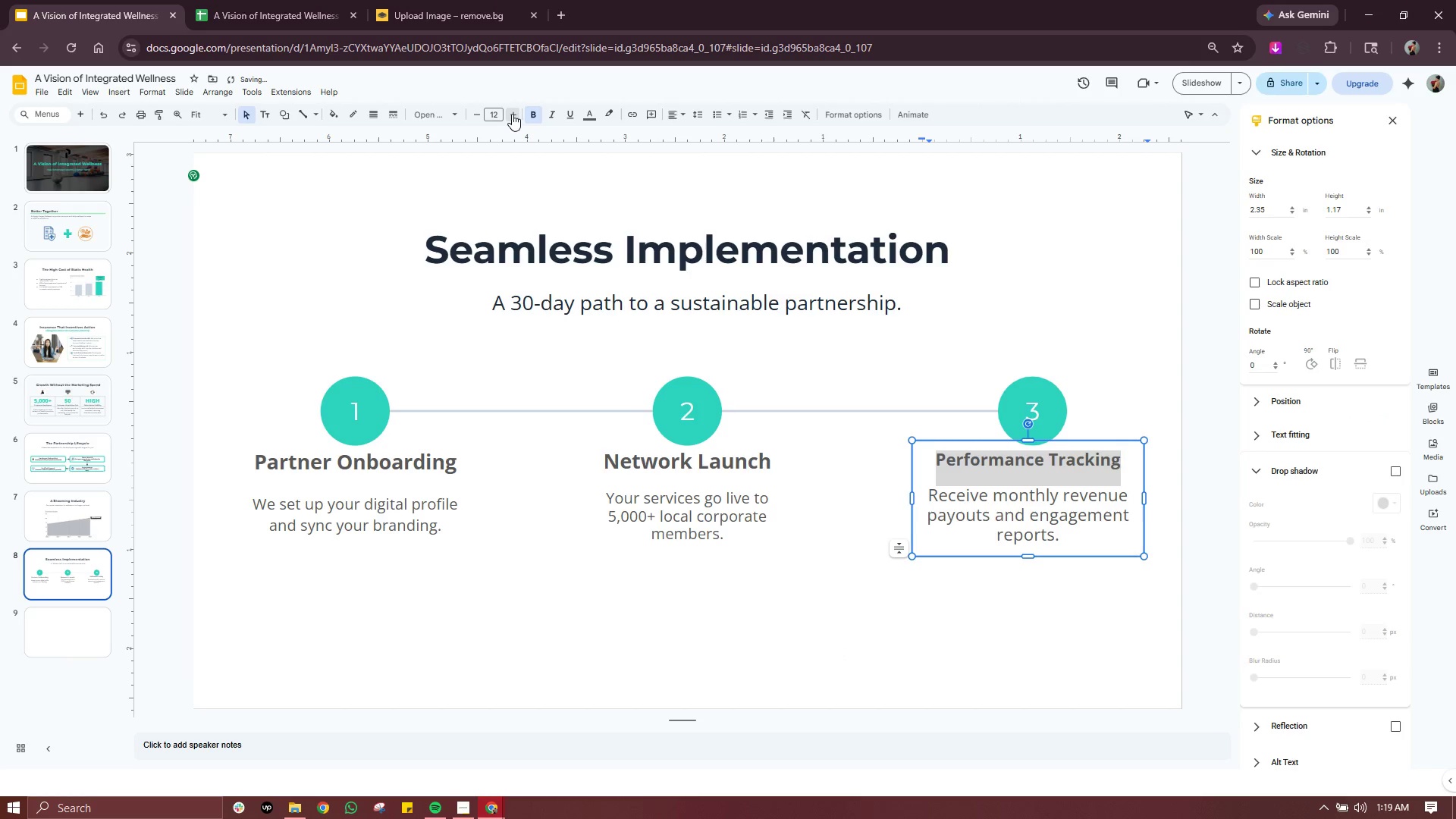 
double_click([512, 114])
 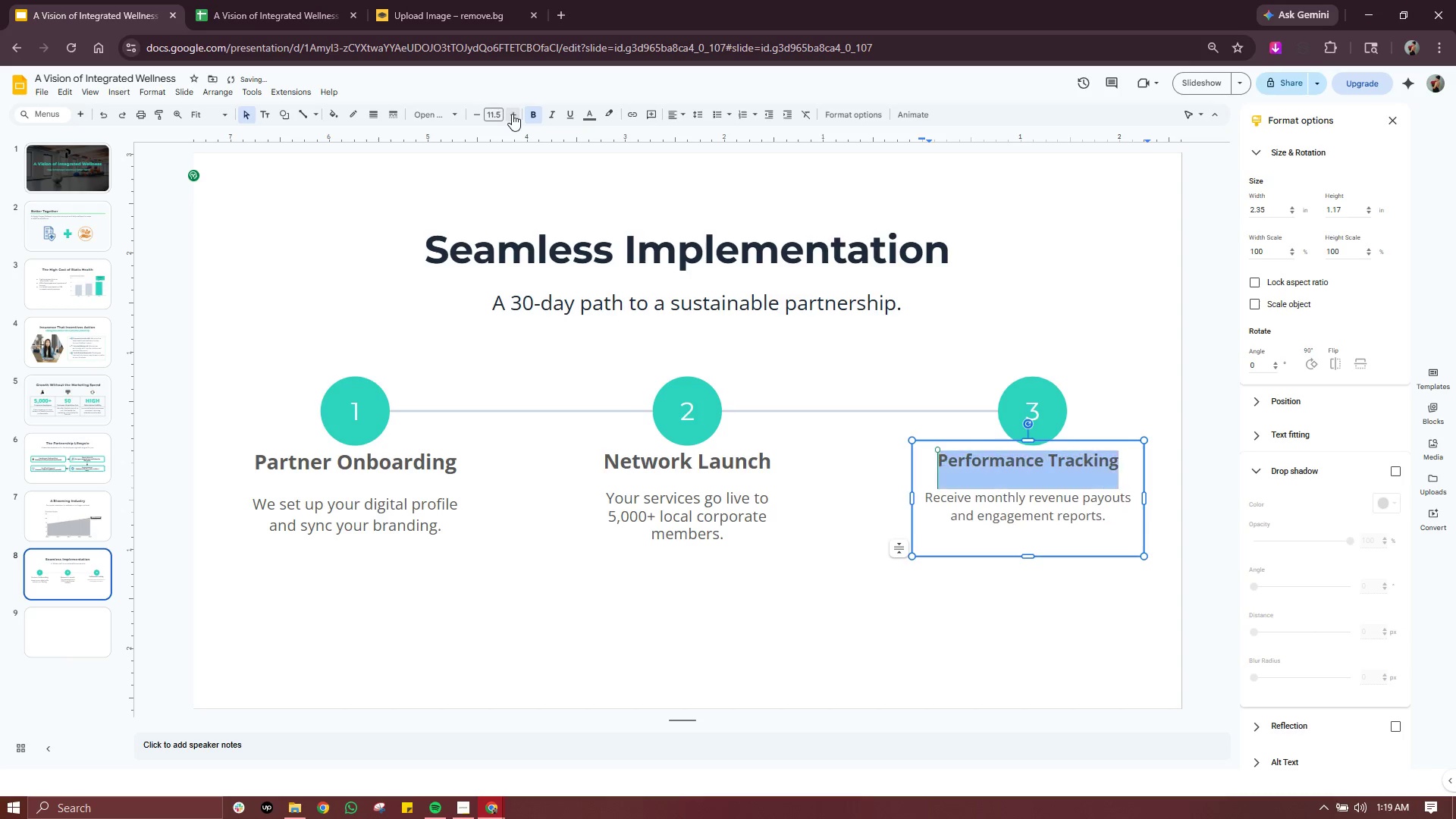 
double_click([512, 114])
 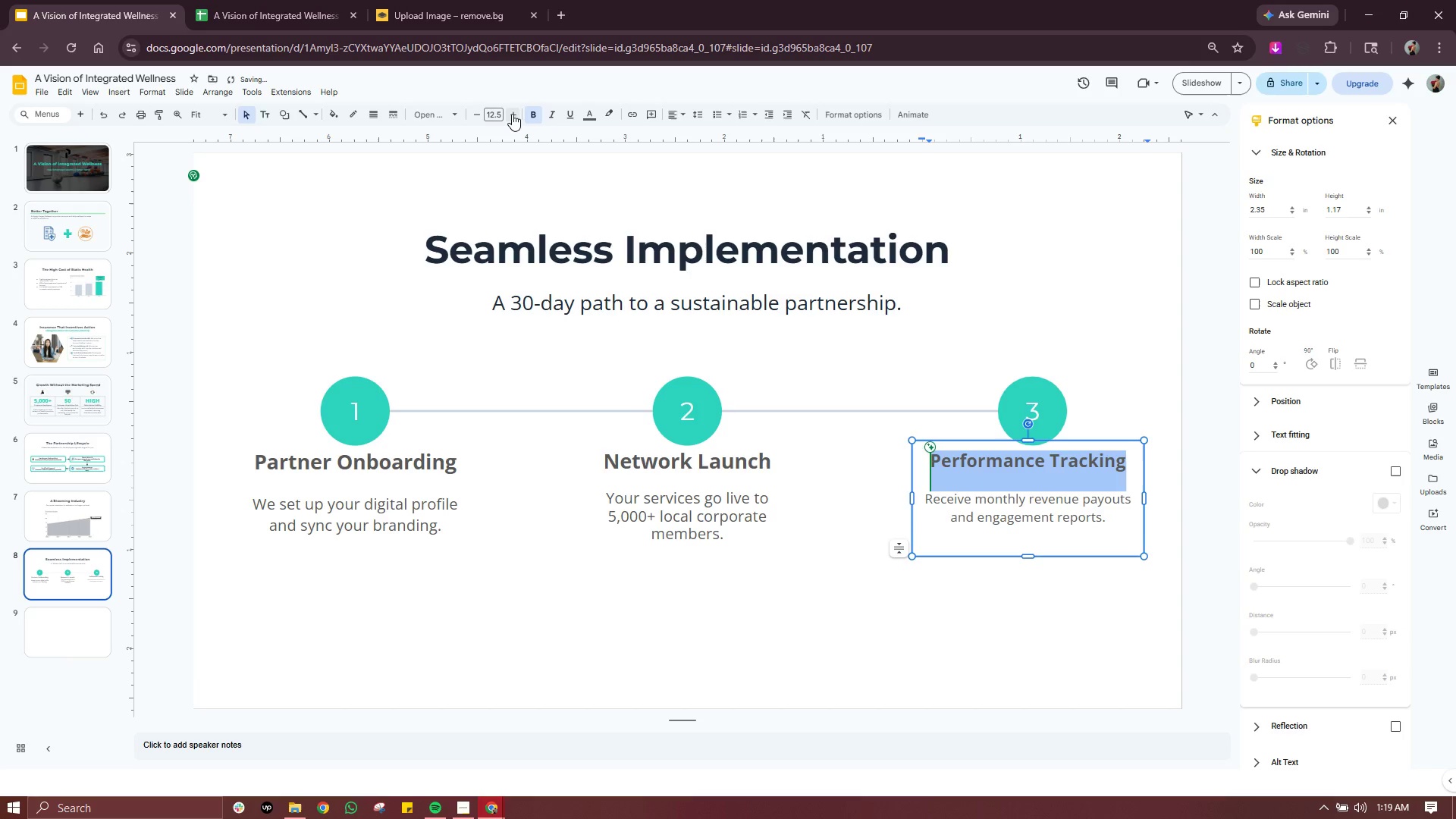 
left_click([512, 114])
 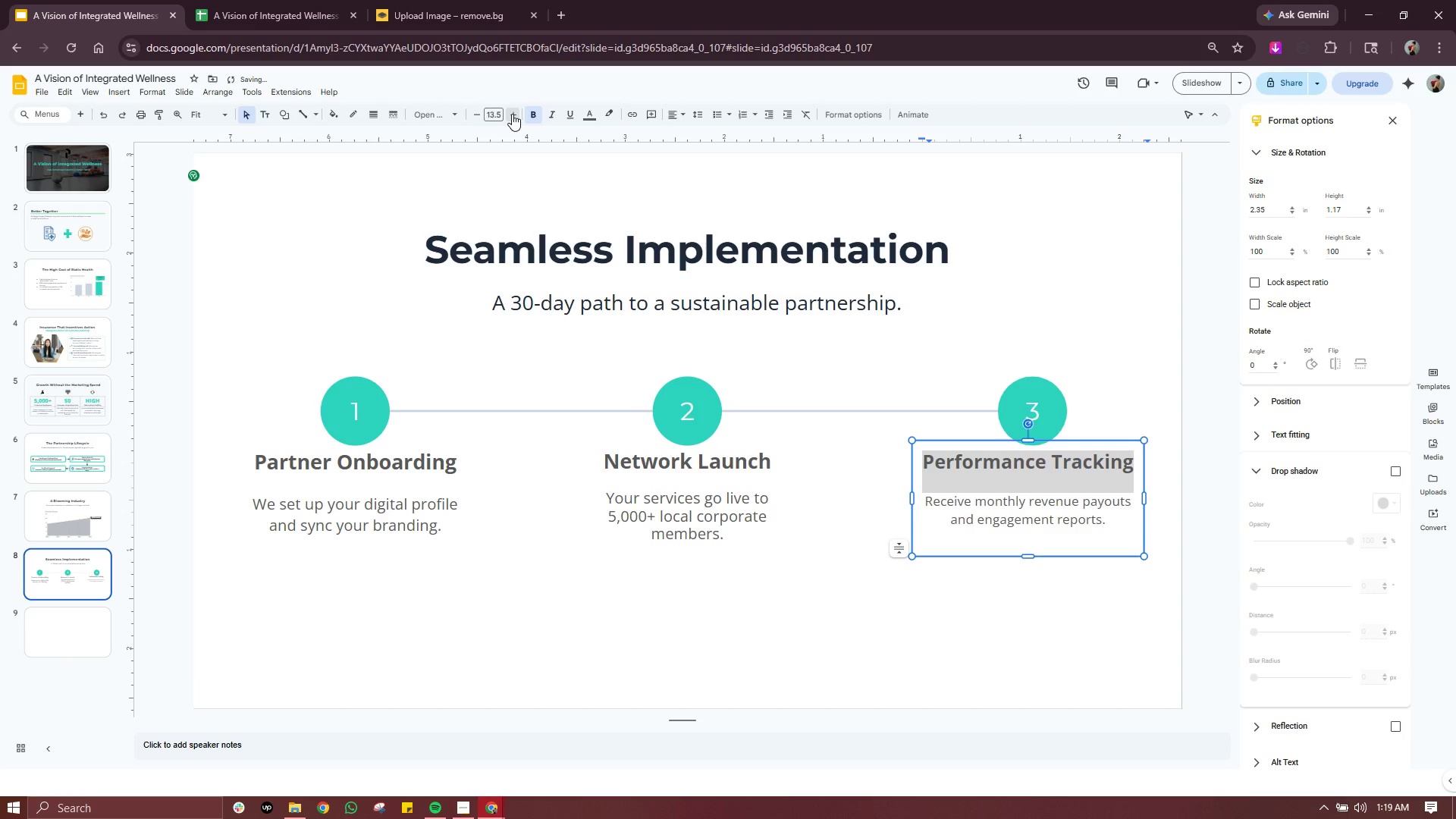 
left_click([512, 114])
 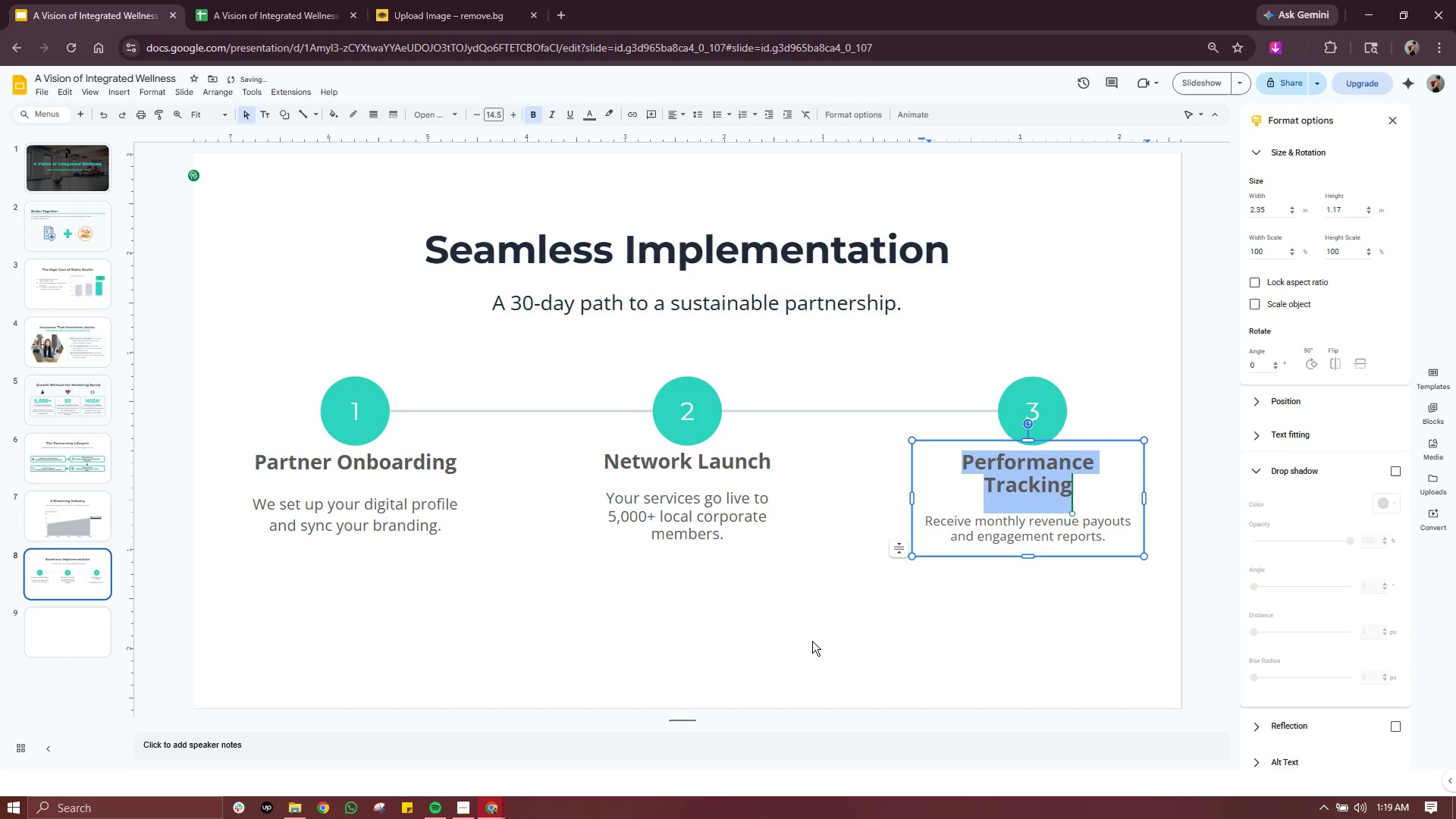 
left_click([808, 642])
 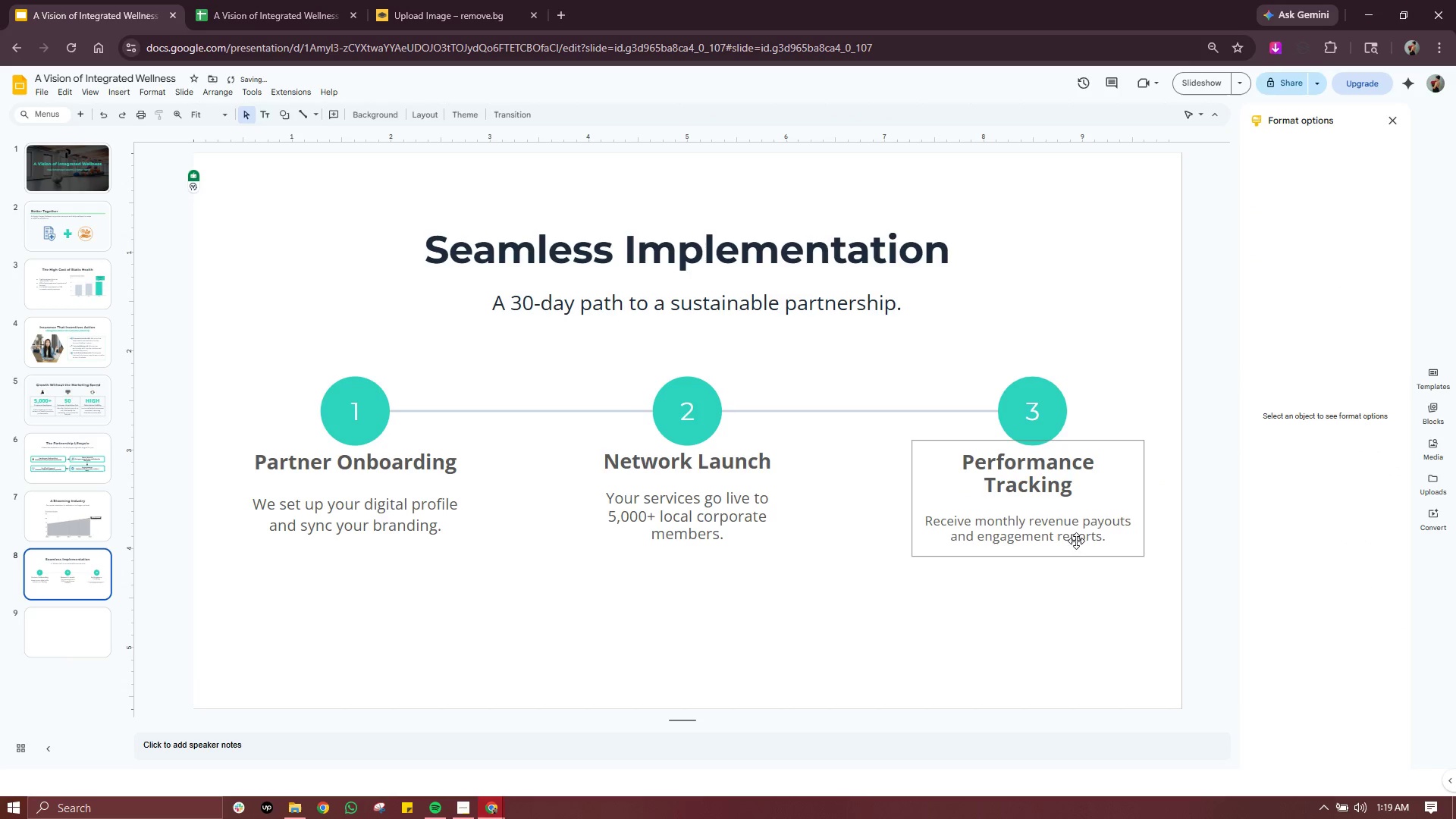 
left_click([1081, 532])
 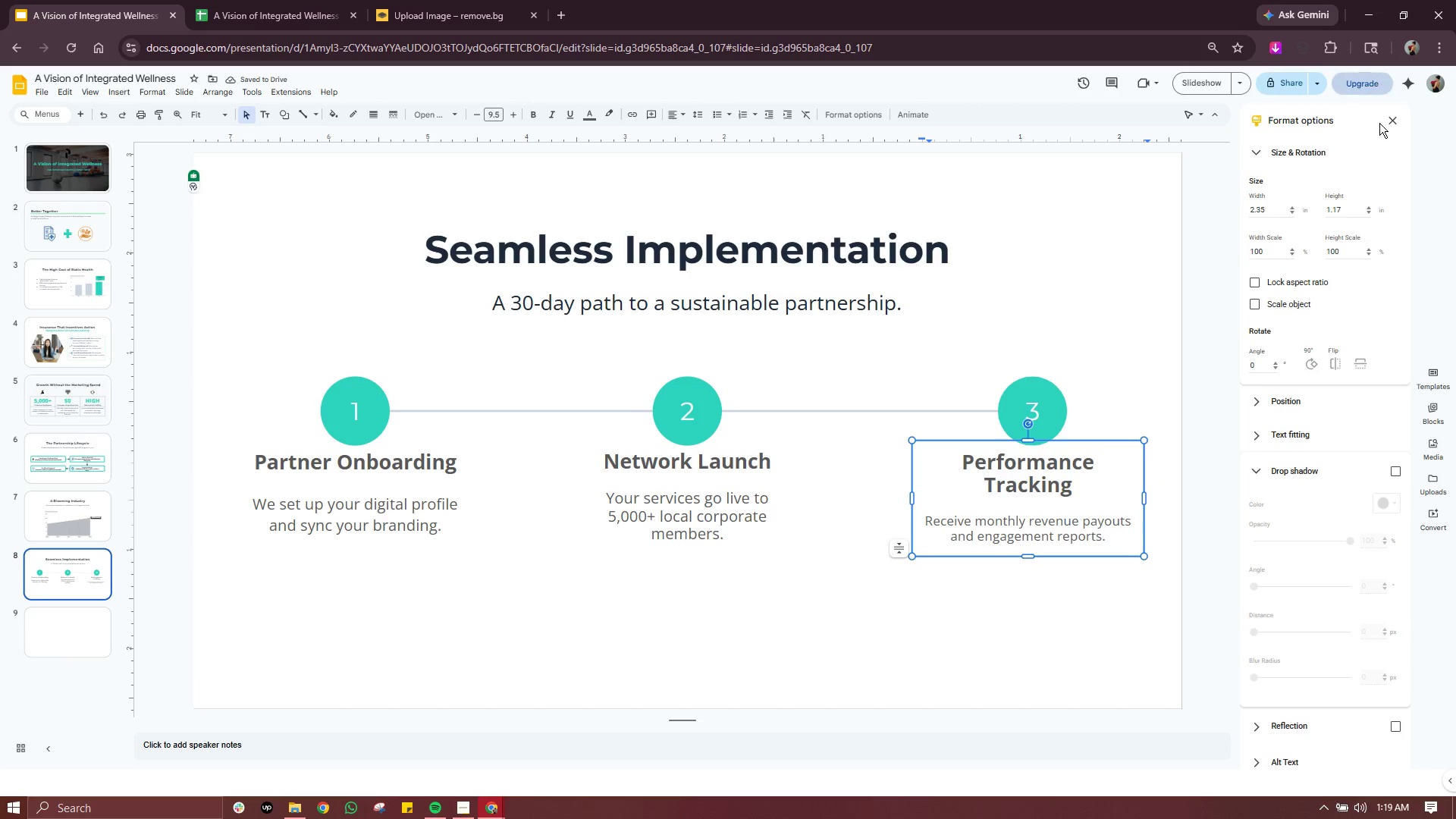 
left_click([1396, 120])
 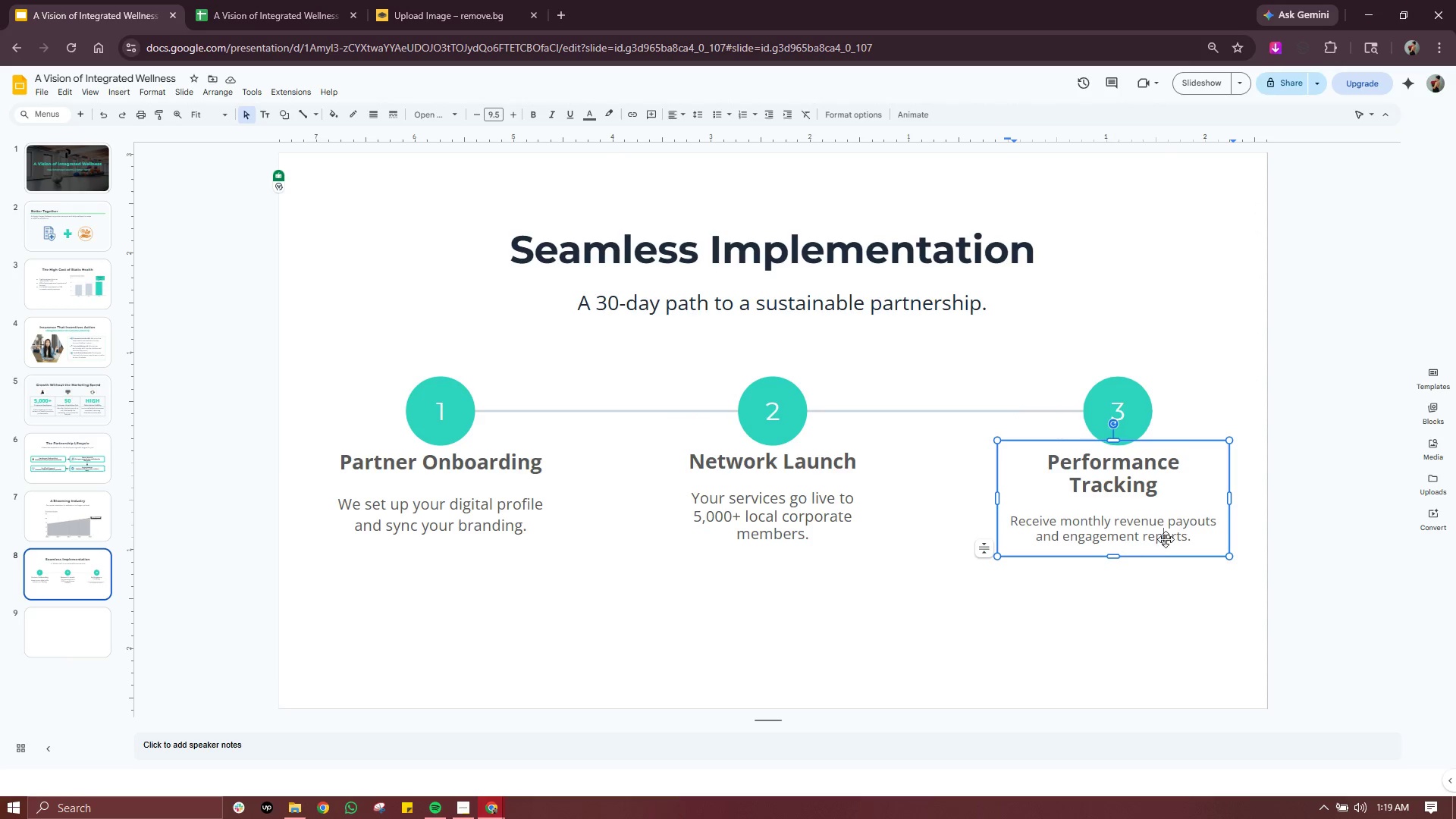 
left_click([1165, 532])
 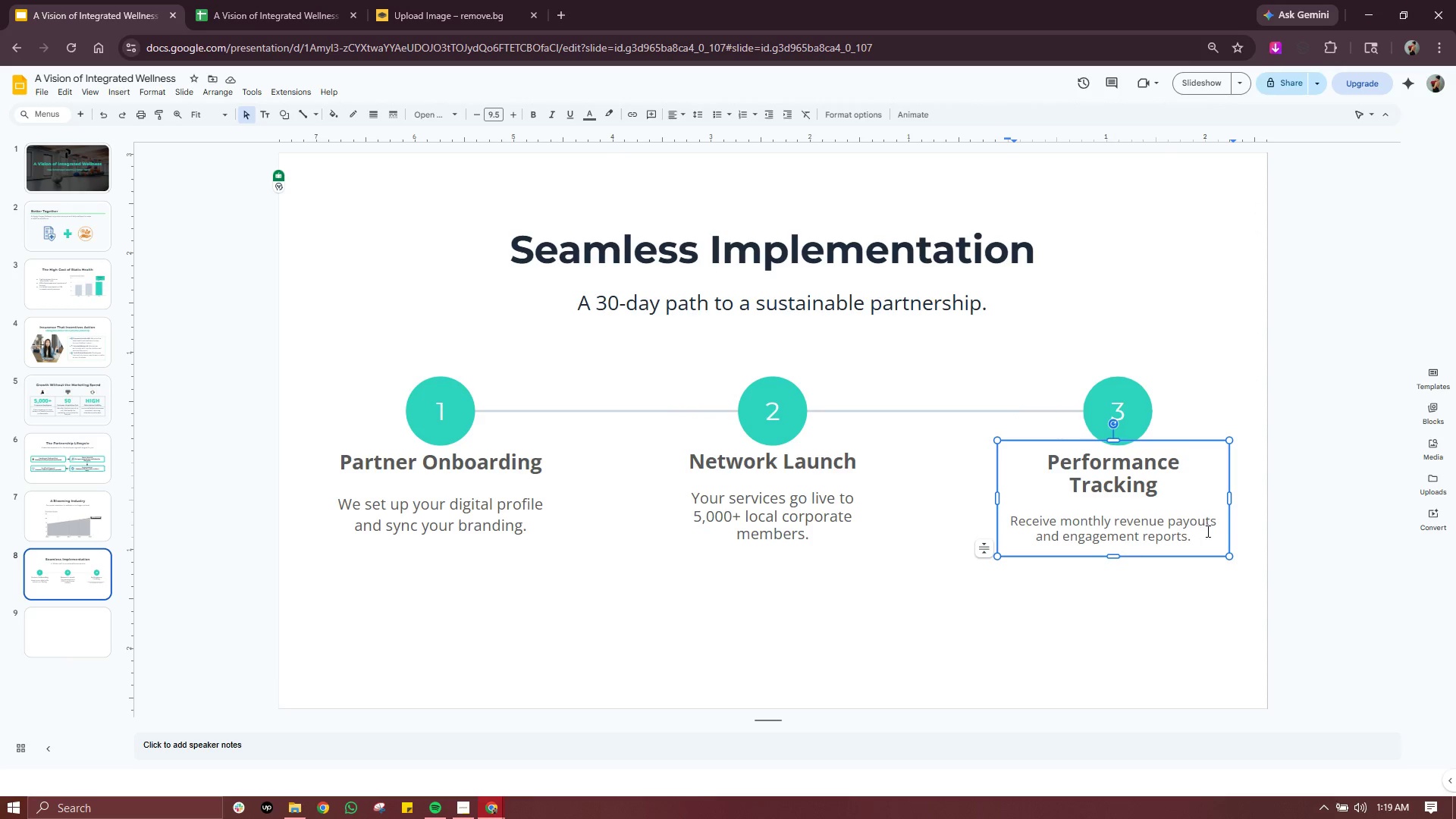 
left_click_drag(start_coordinate=[1207, 531], to_coordinate=[990, 521])
 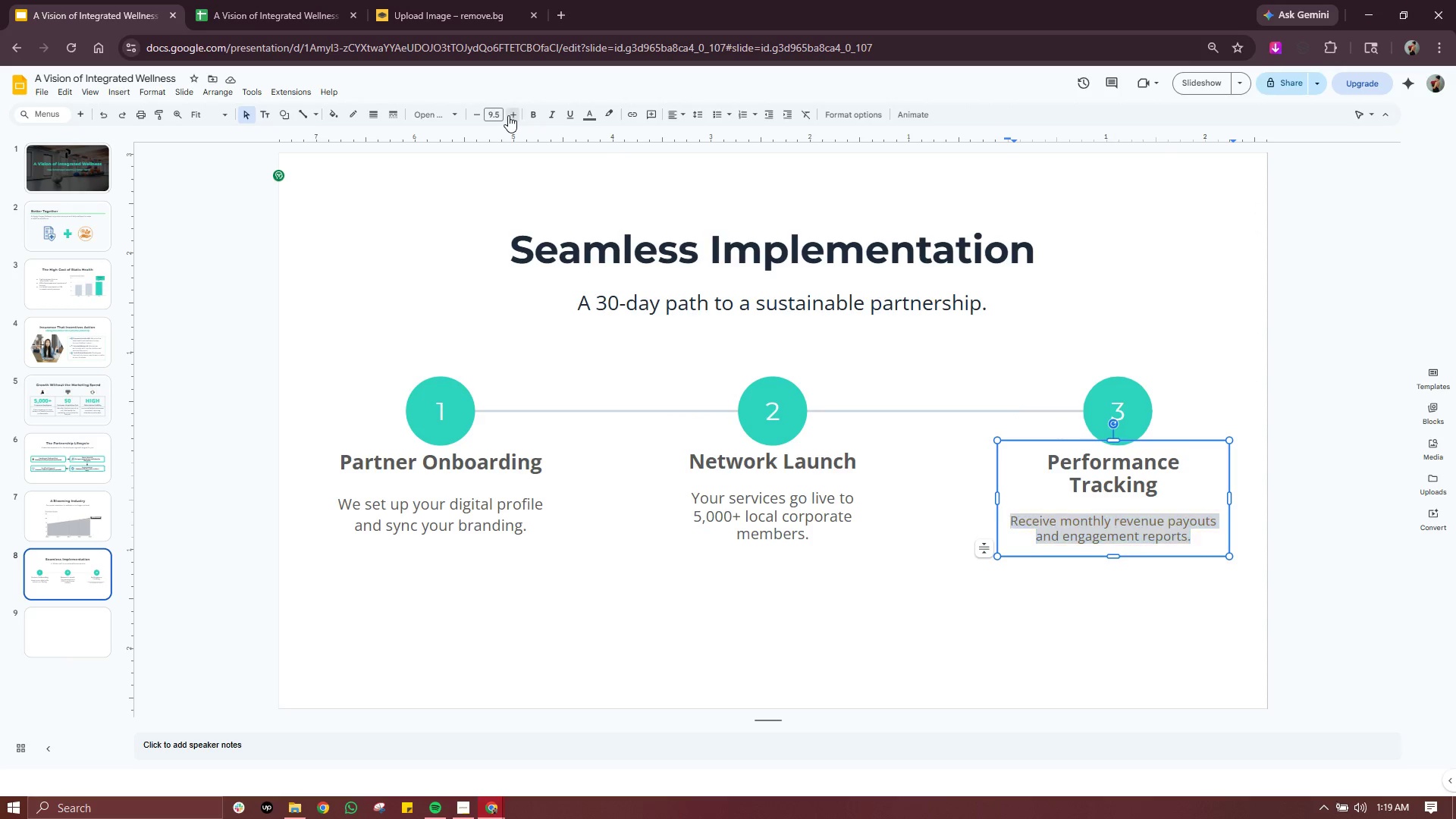 
double_click([508, 115])
 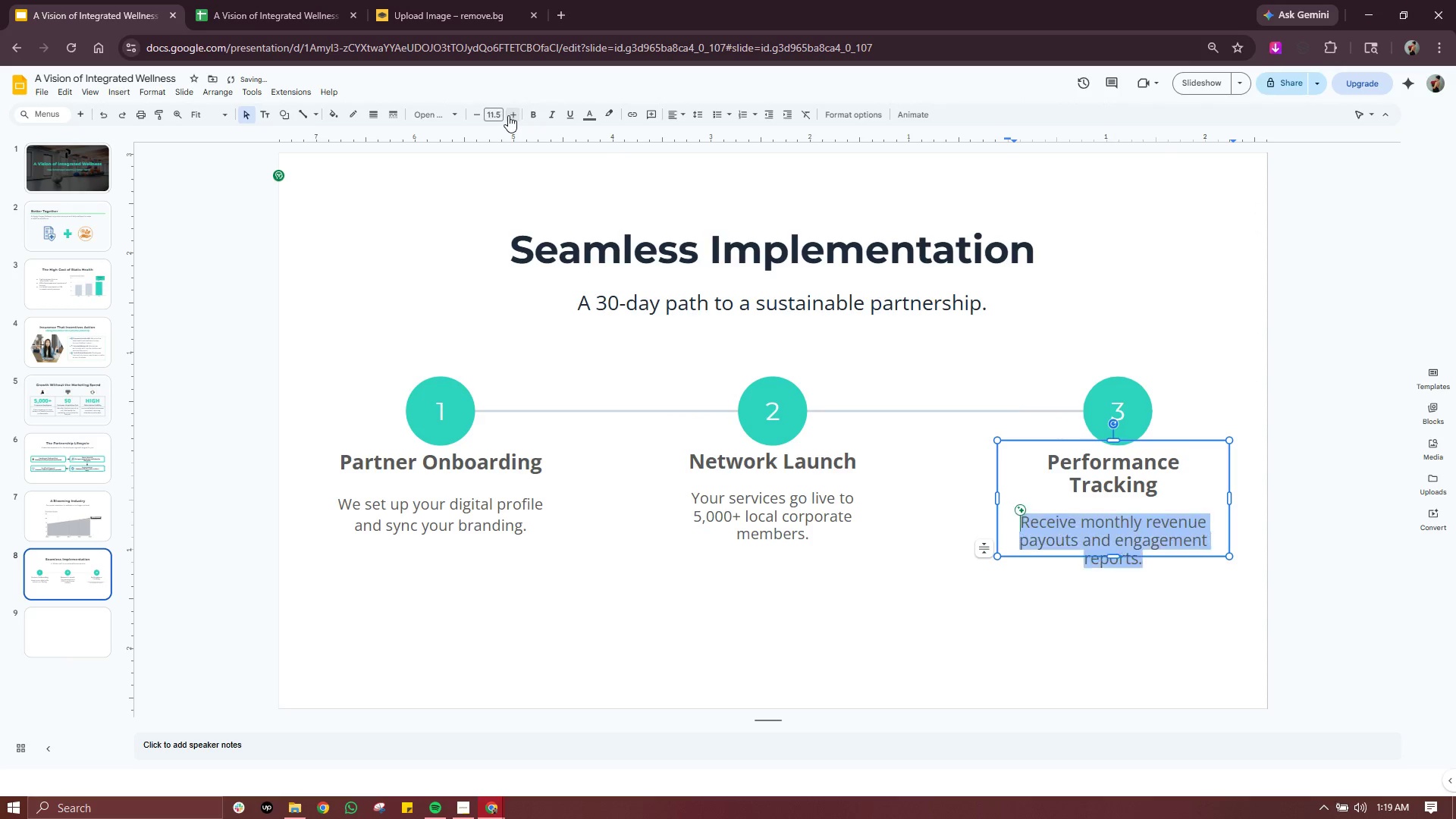 
triple_click([508, 115])
 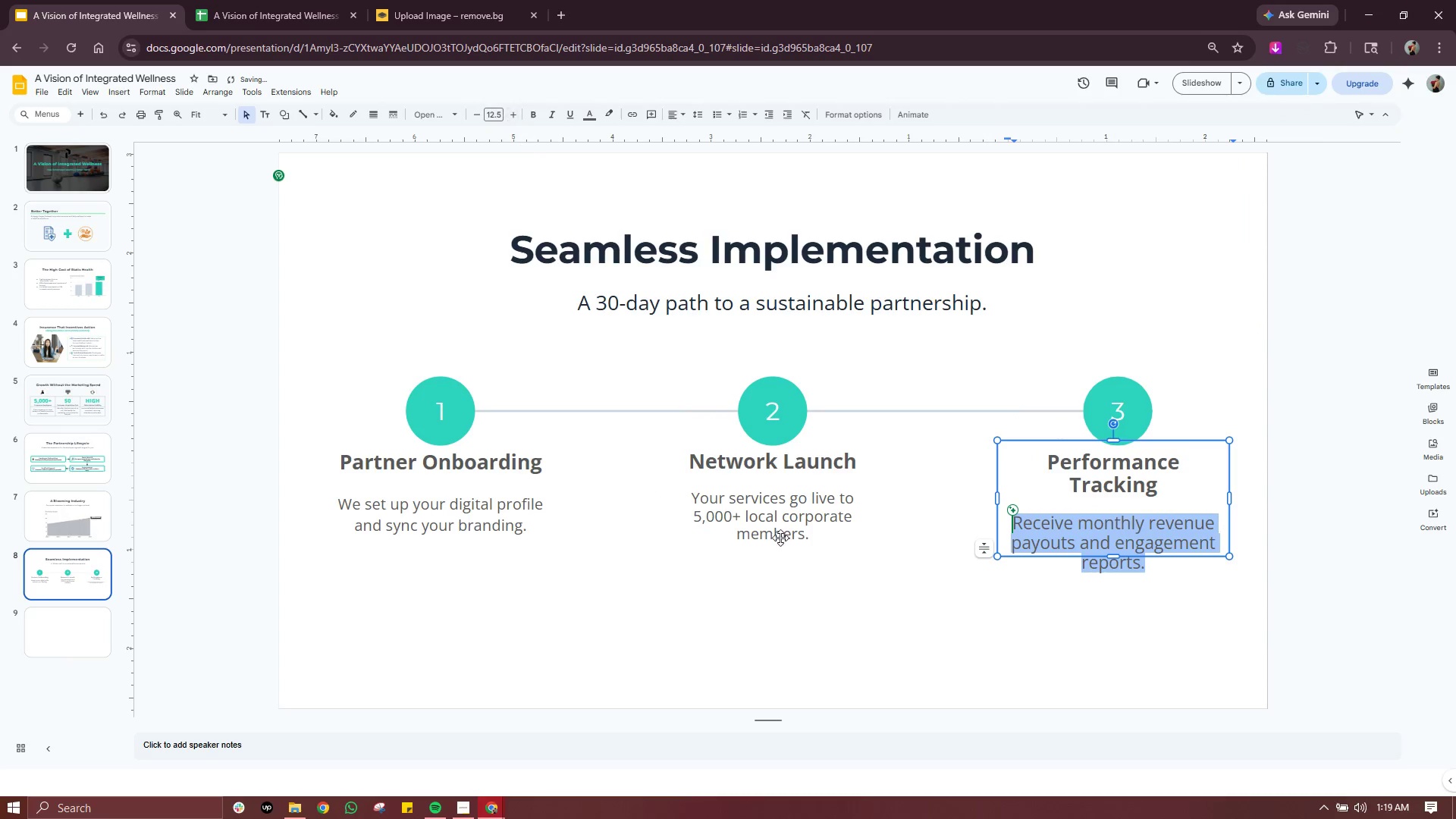 
left_click([811, 683])
 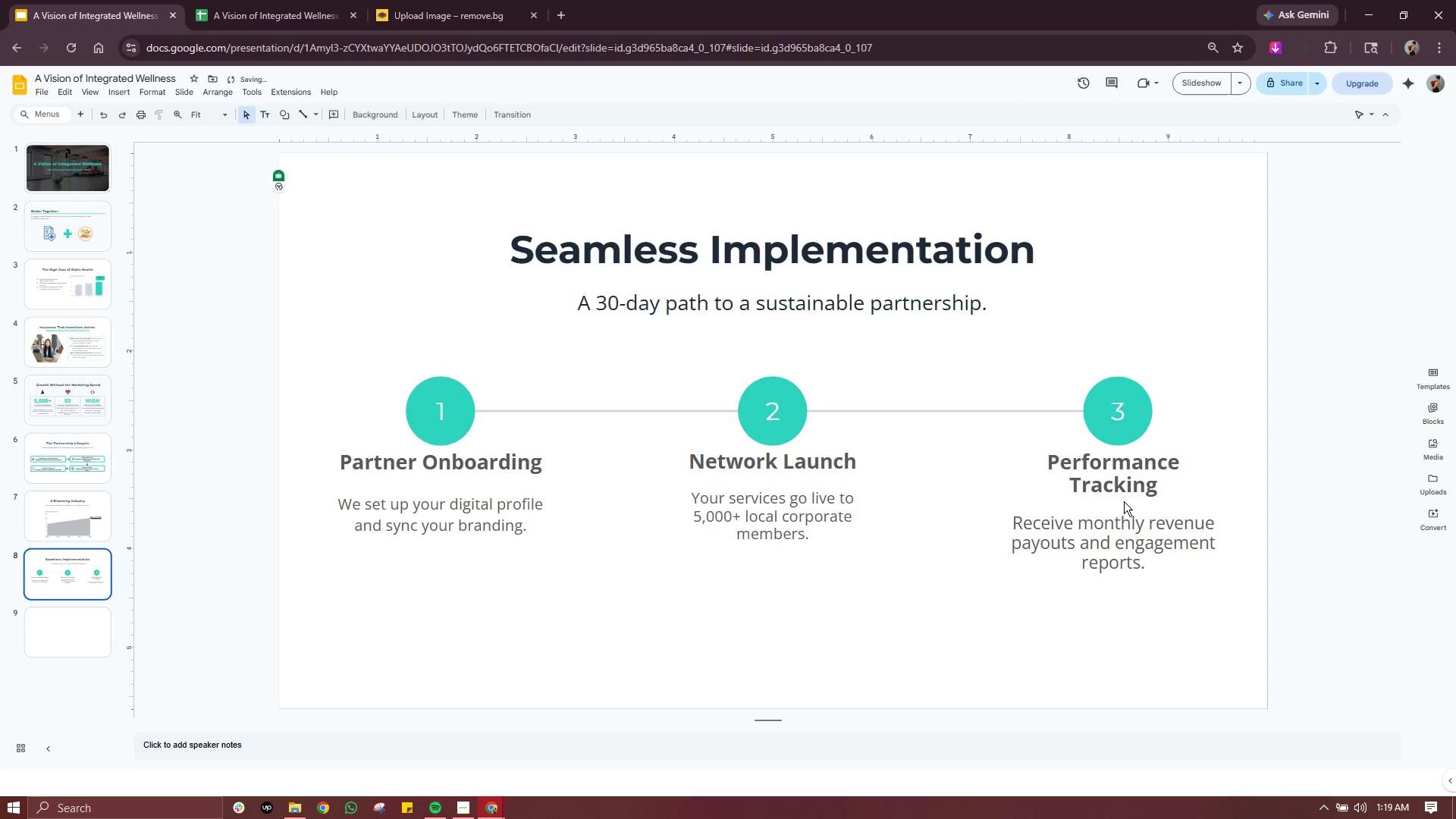 
left_click([1132, 485])
 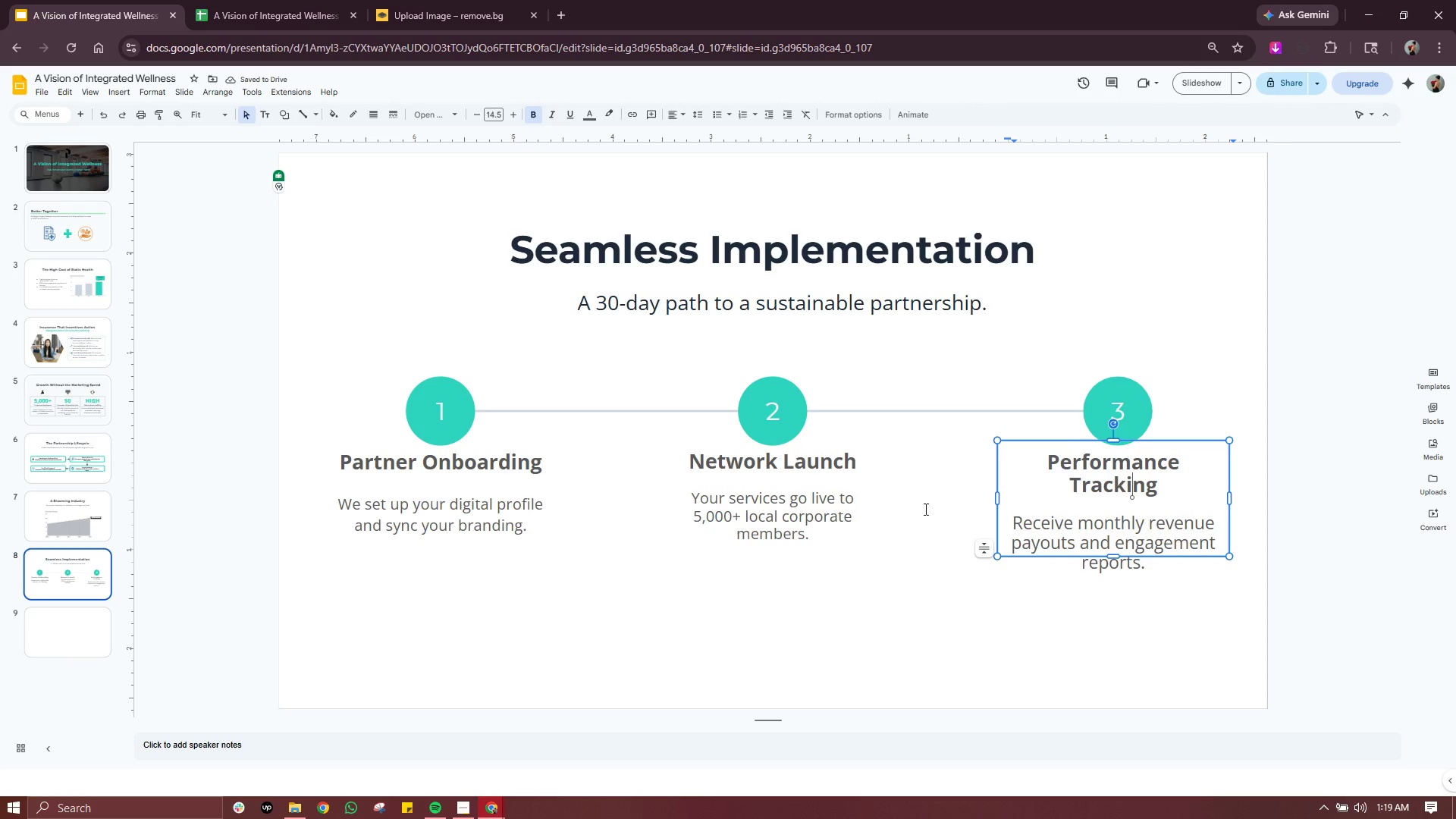 
left_click([793, 515])
 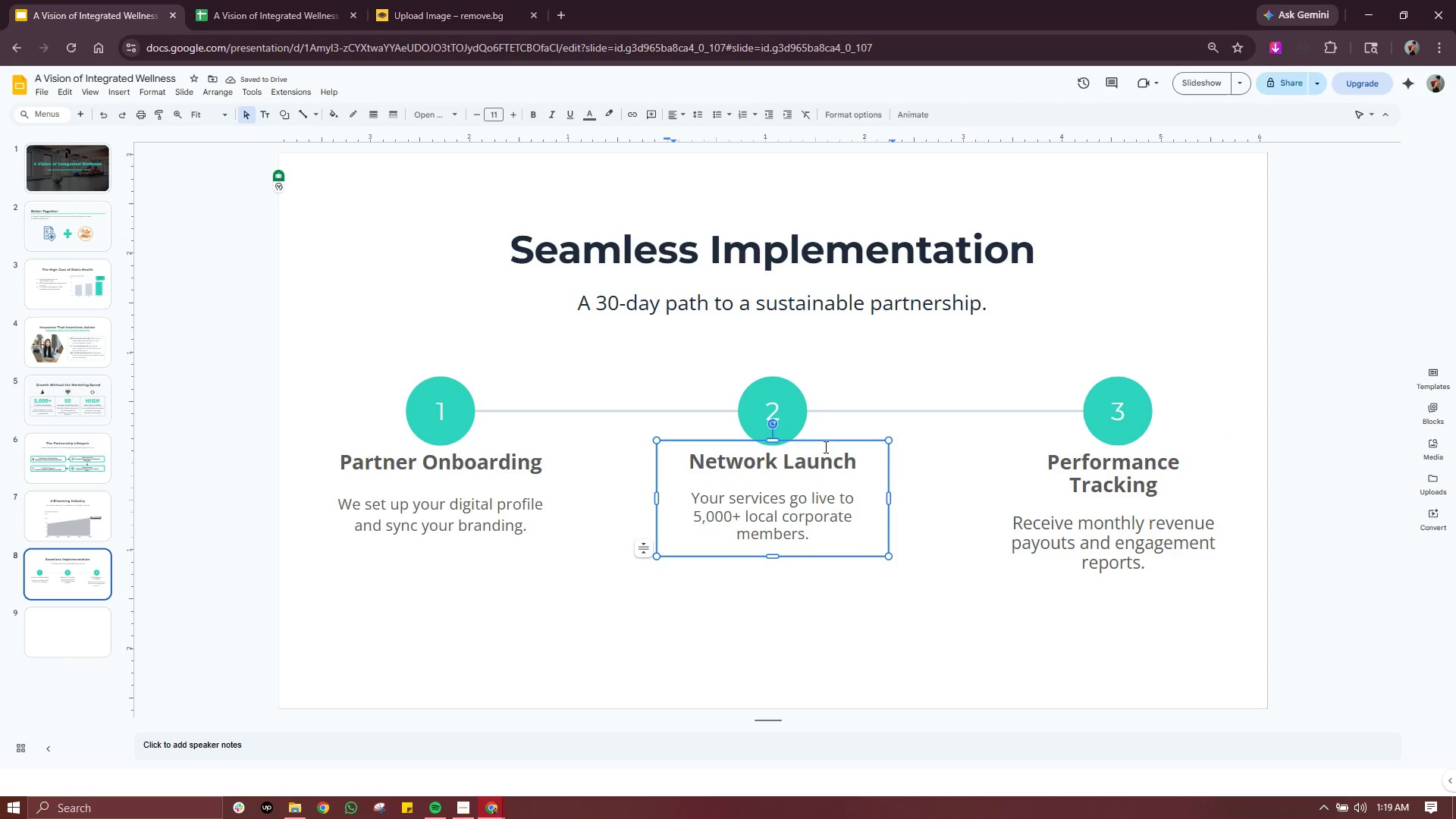 
left_click([824, 447])
 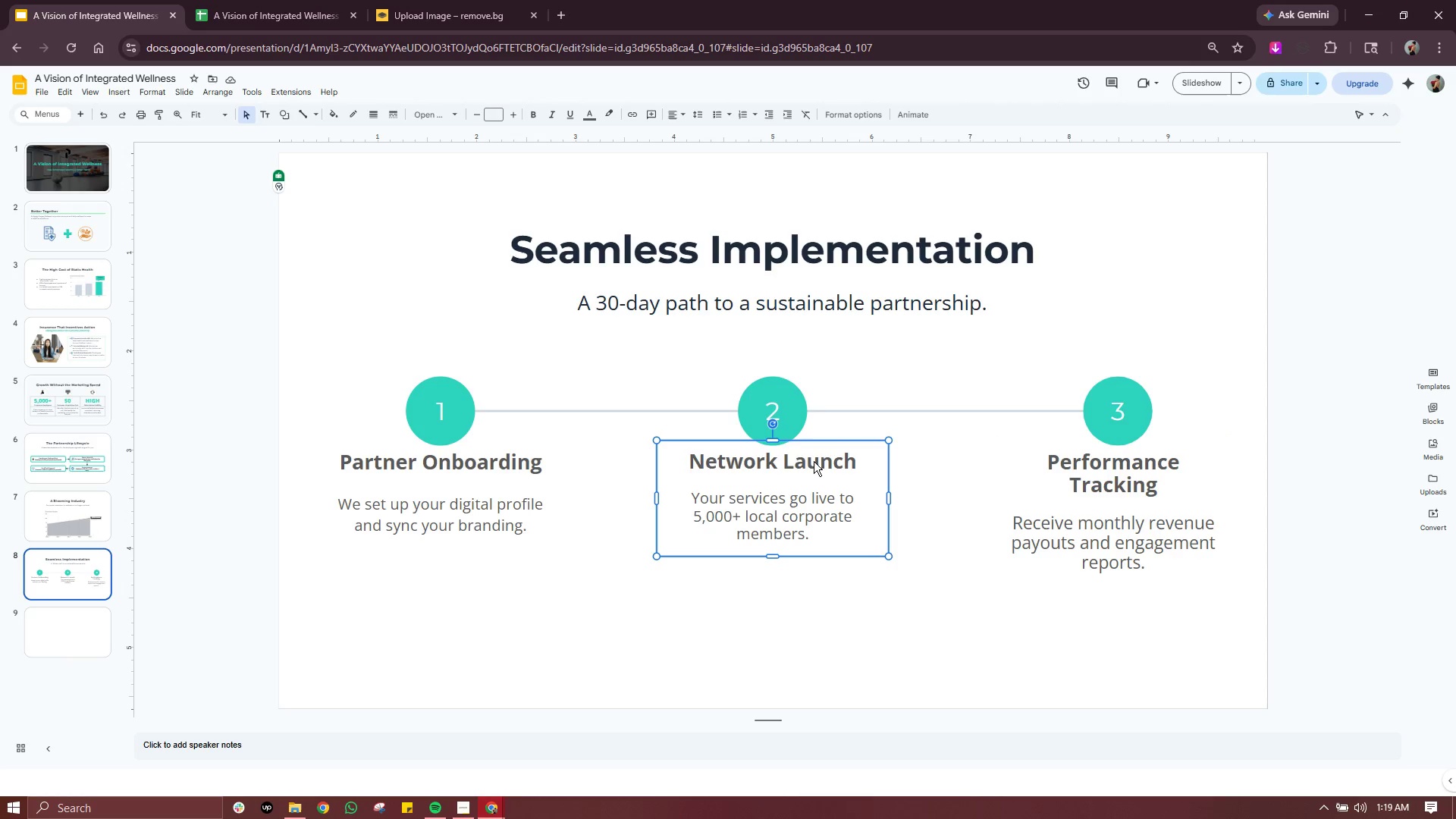 
left_click([817, 457])
 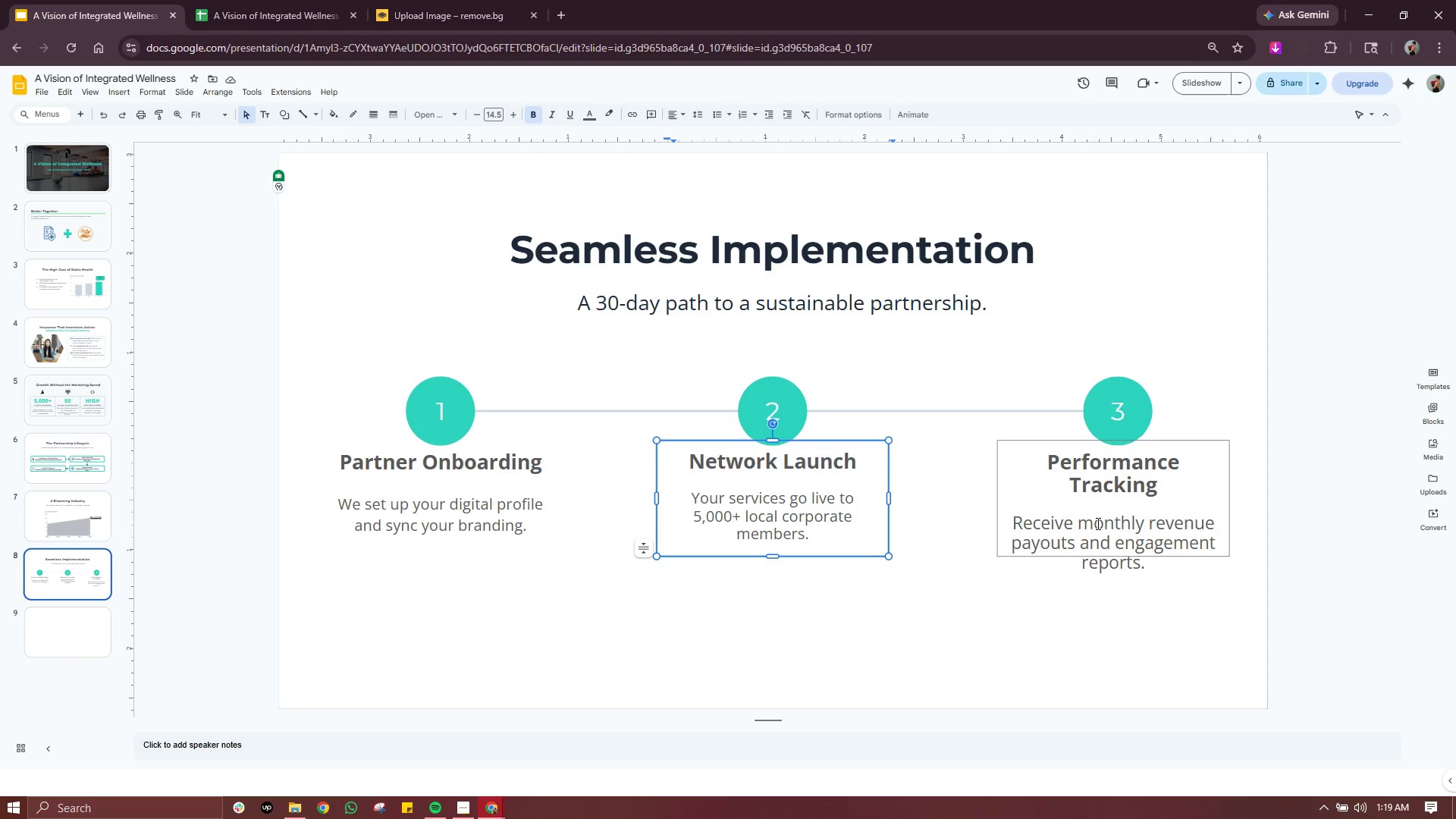 
left_click([1097, 523])
 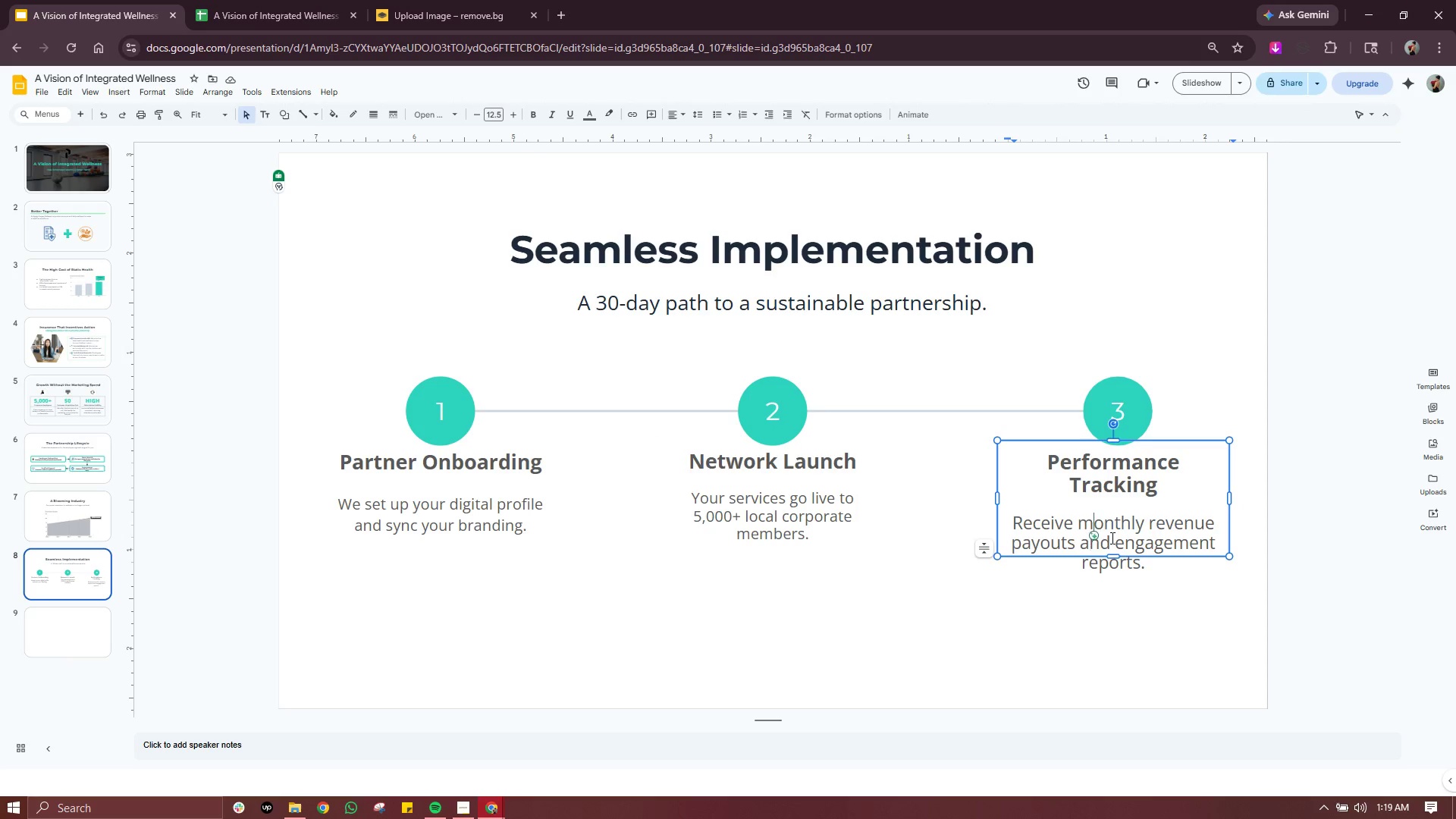 
left_click([1125, 538])
 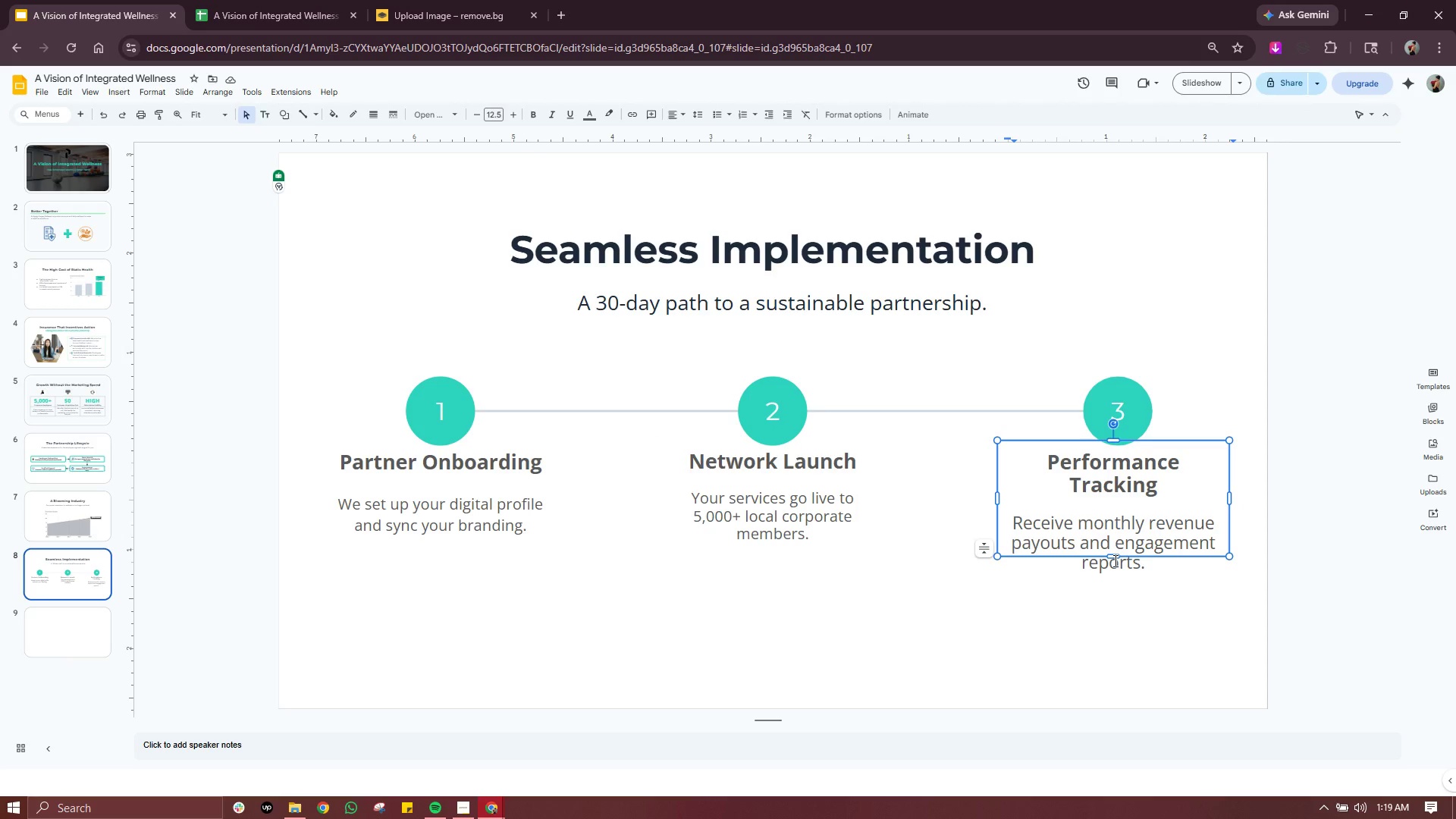 
left_click_drag(start_coordinate=[1113, 560], to_coordinate=[1113, 587])
 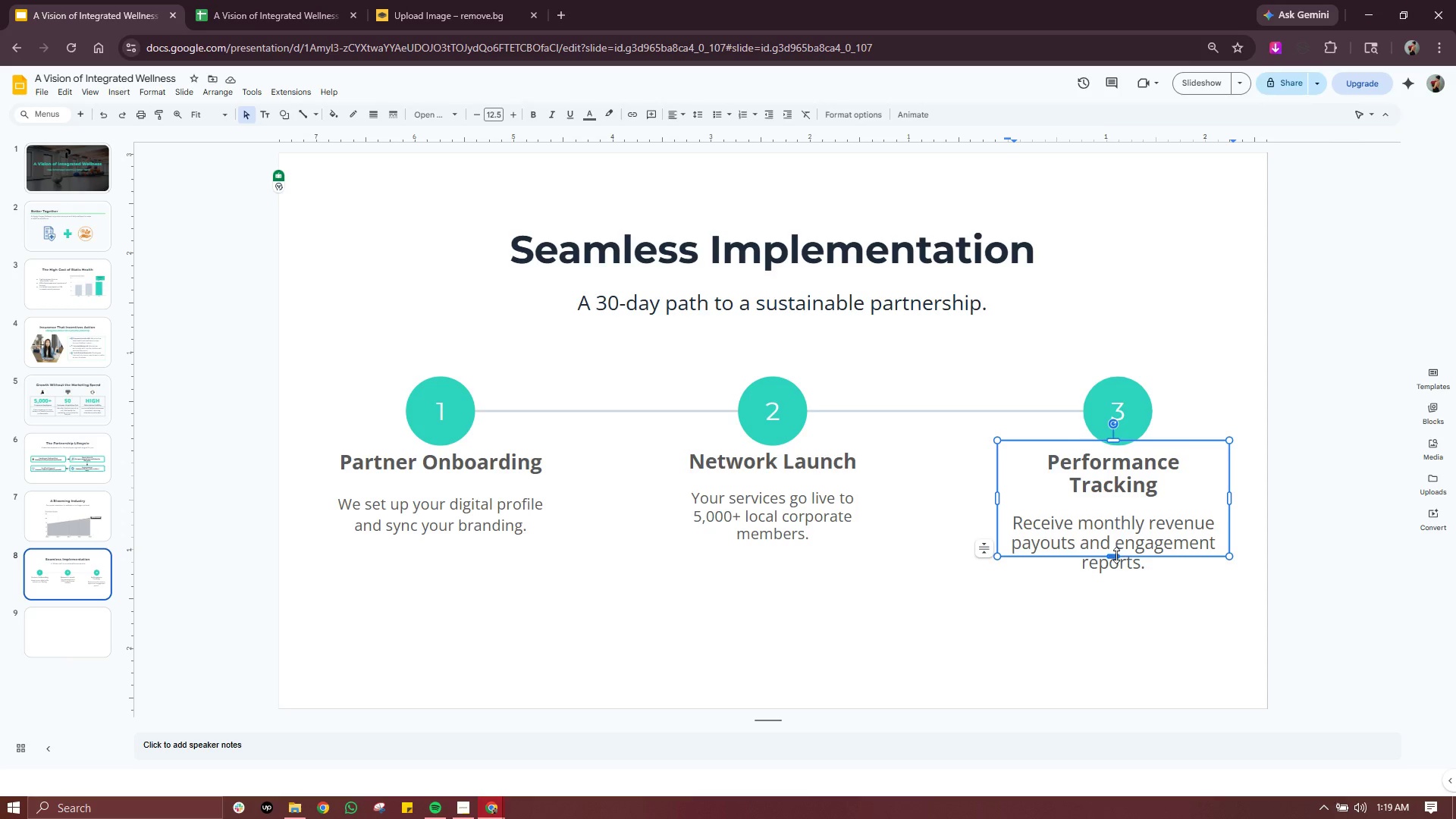 
left_click_drag(start_coordinate=[1116, 555], to_coordinate=[1116, 580])
 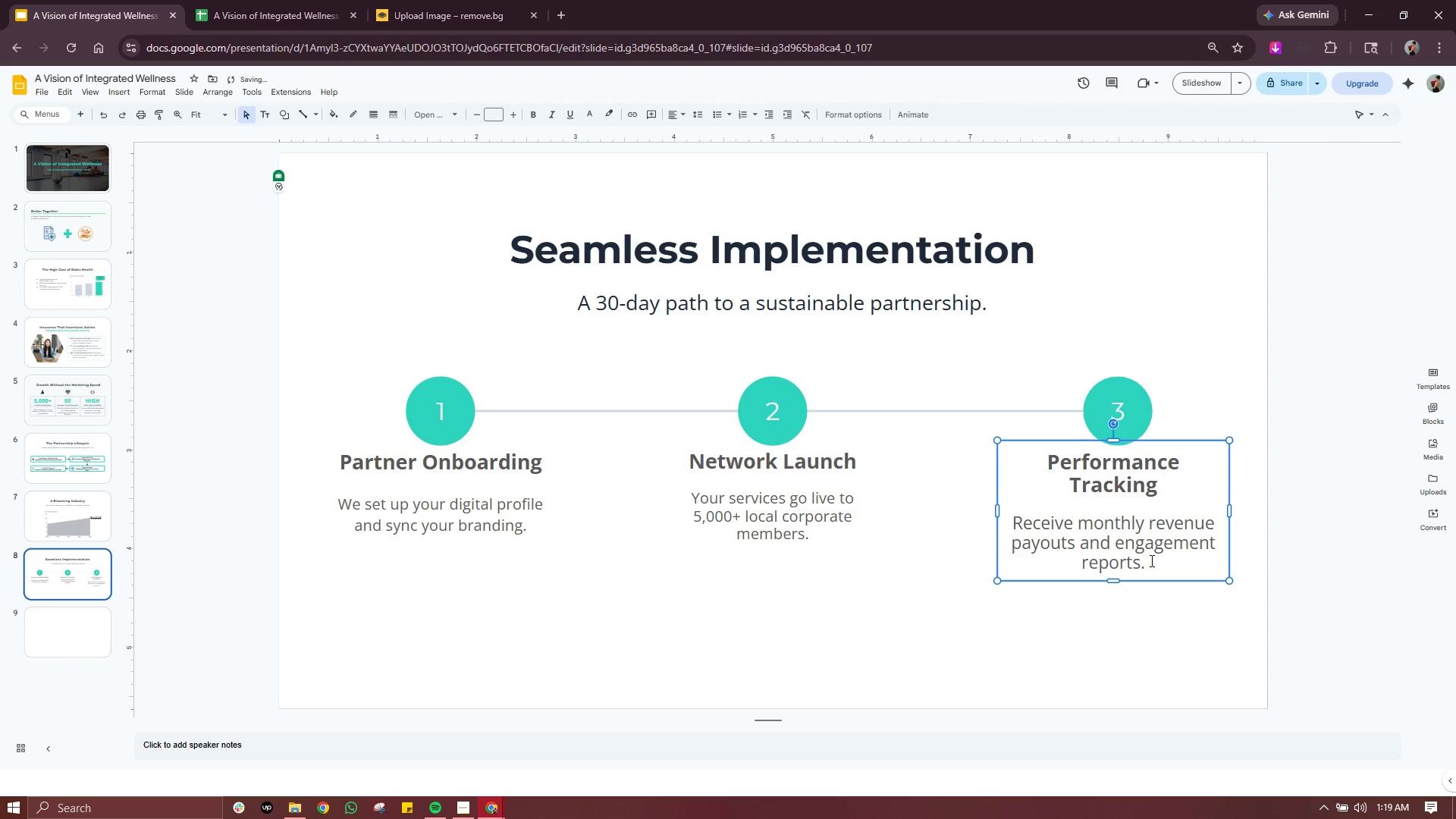 
left_click_drag(start_coordinate=[1150, 560], to_coordinate=[1013, 523])
 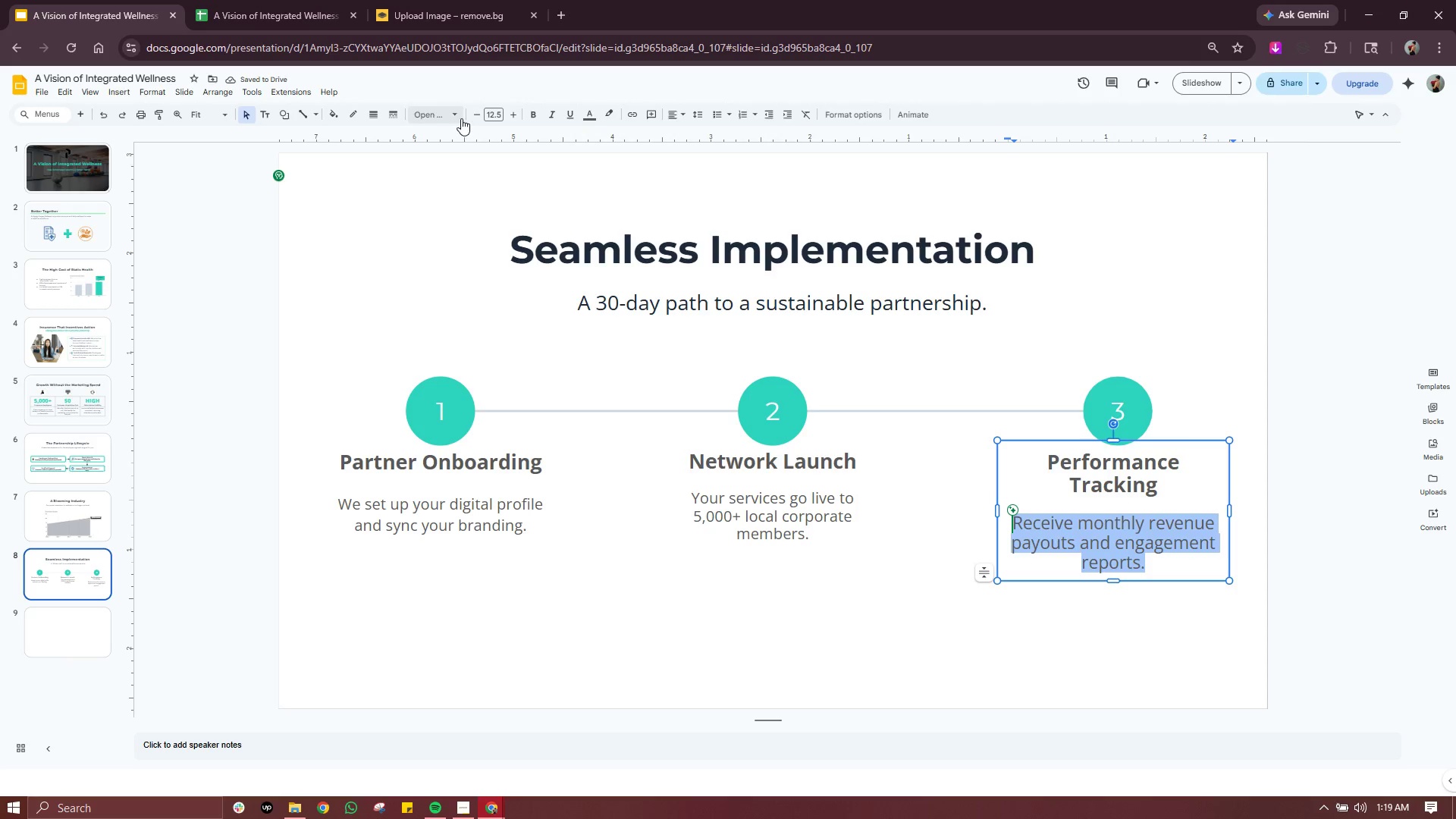 
left_click([474, 118])
 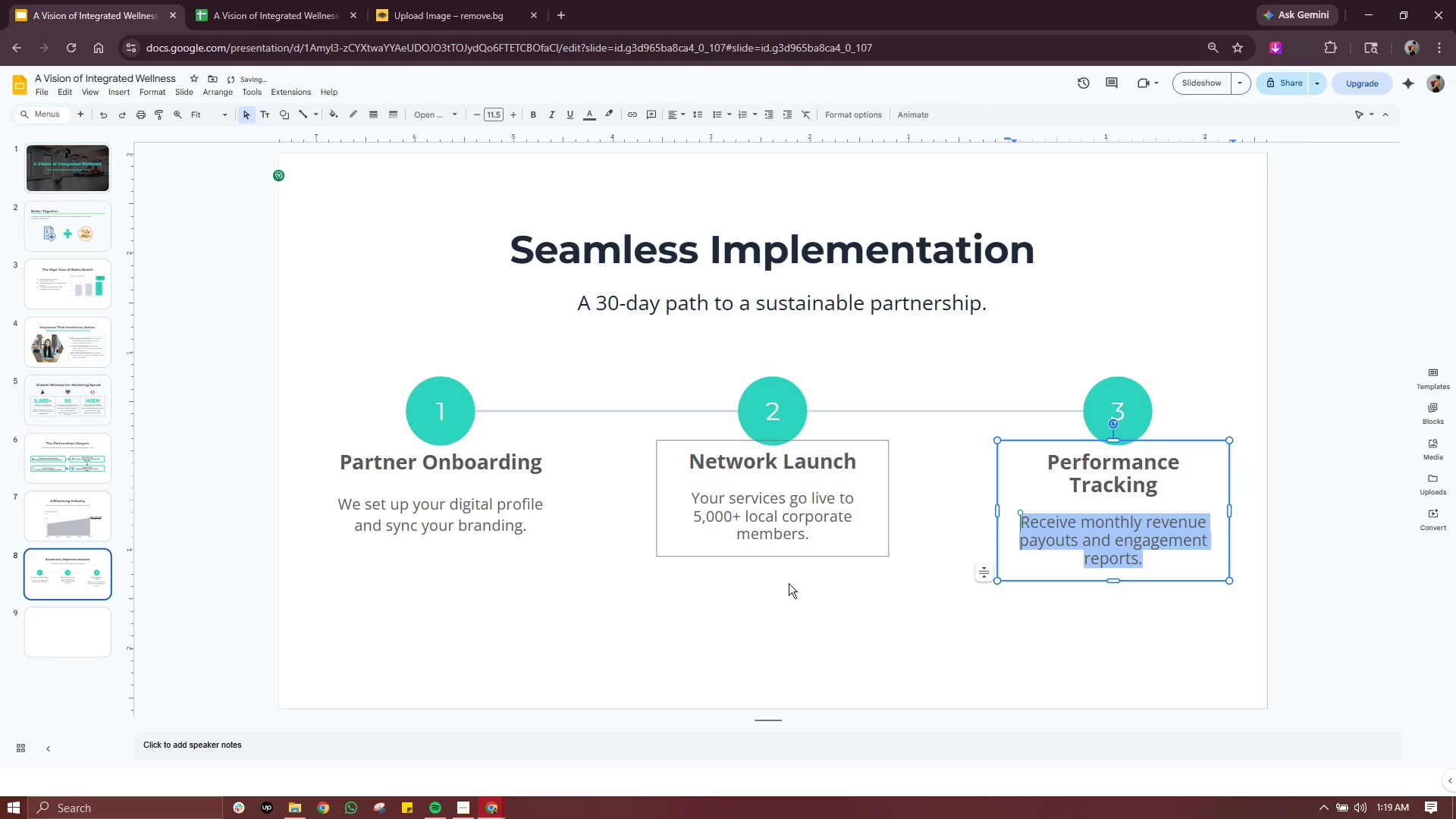 
left_click([789, 584])
 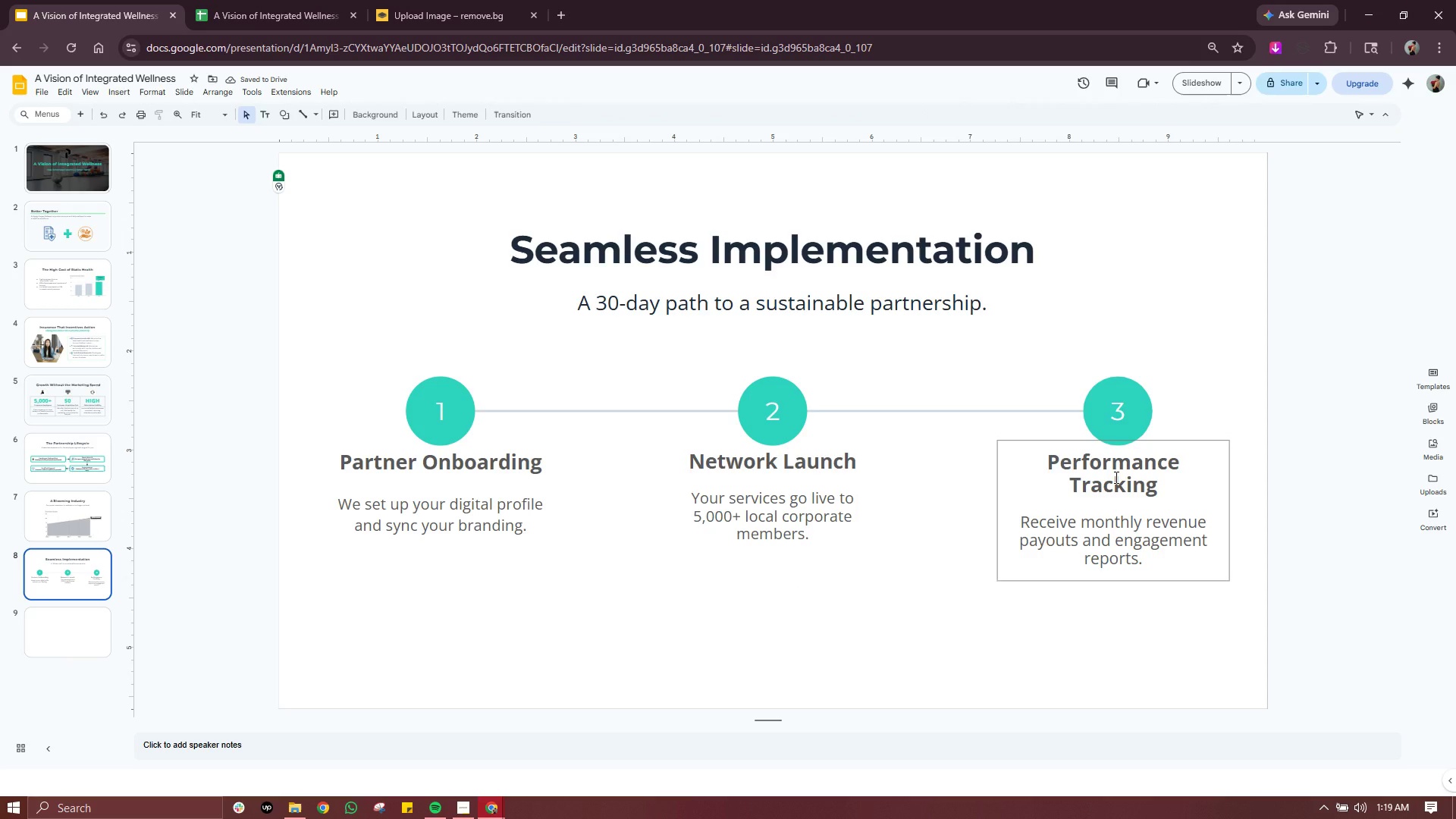 
double_click([1115, 477])
 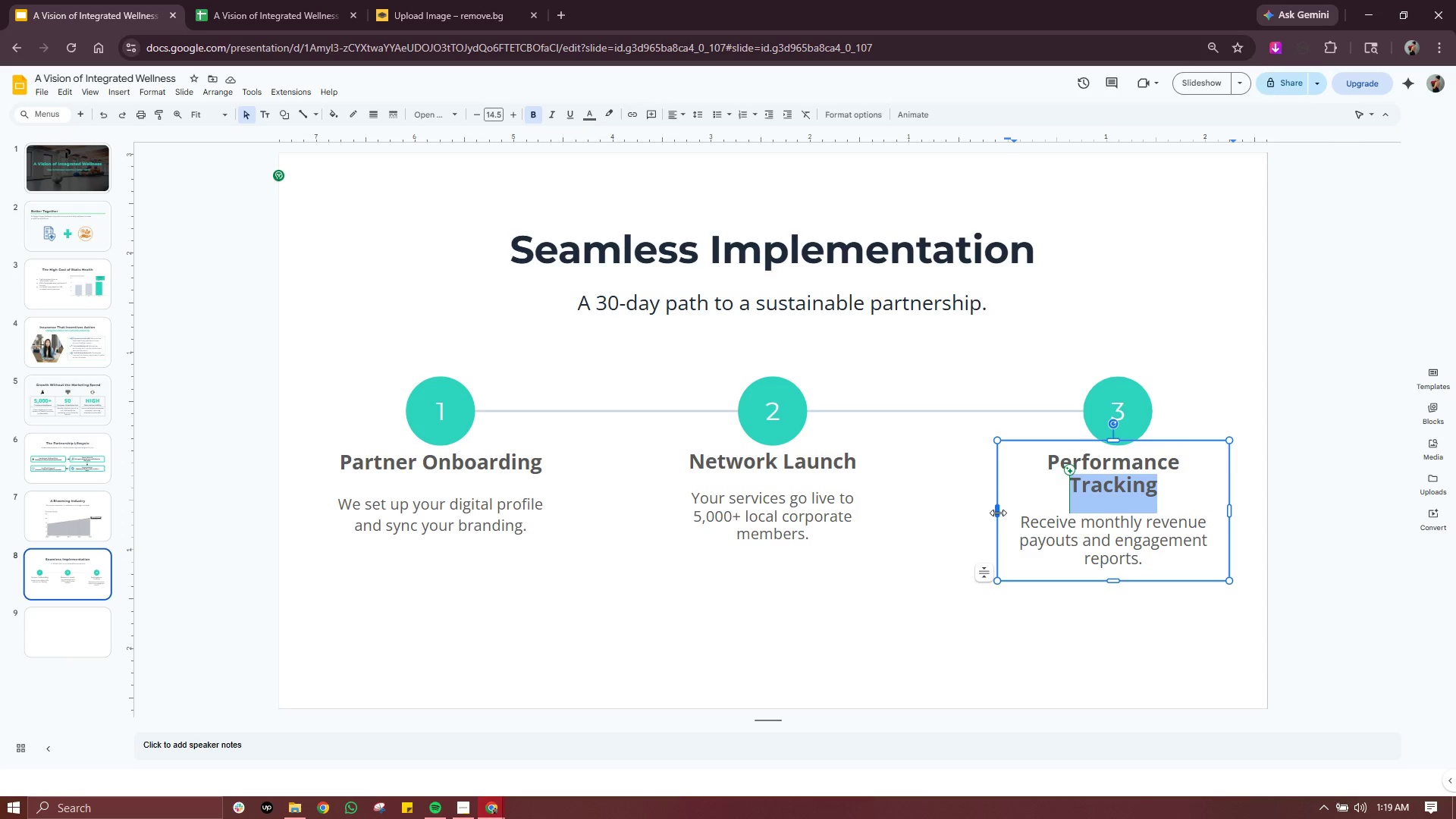 
left_click_drag(start_coordinate=[998, 513], to_coordinate=[951, 511])
 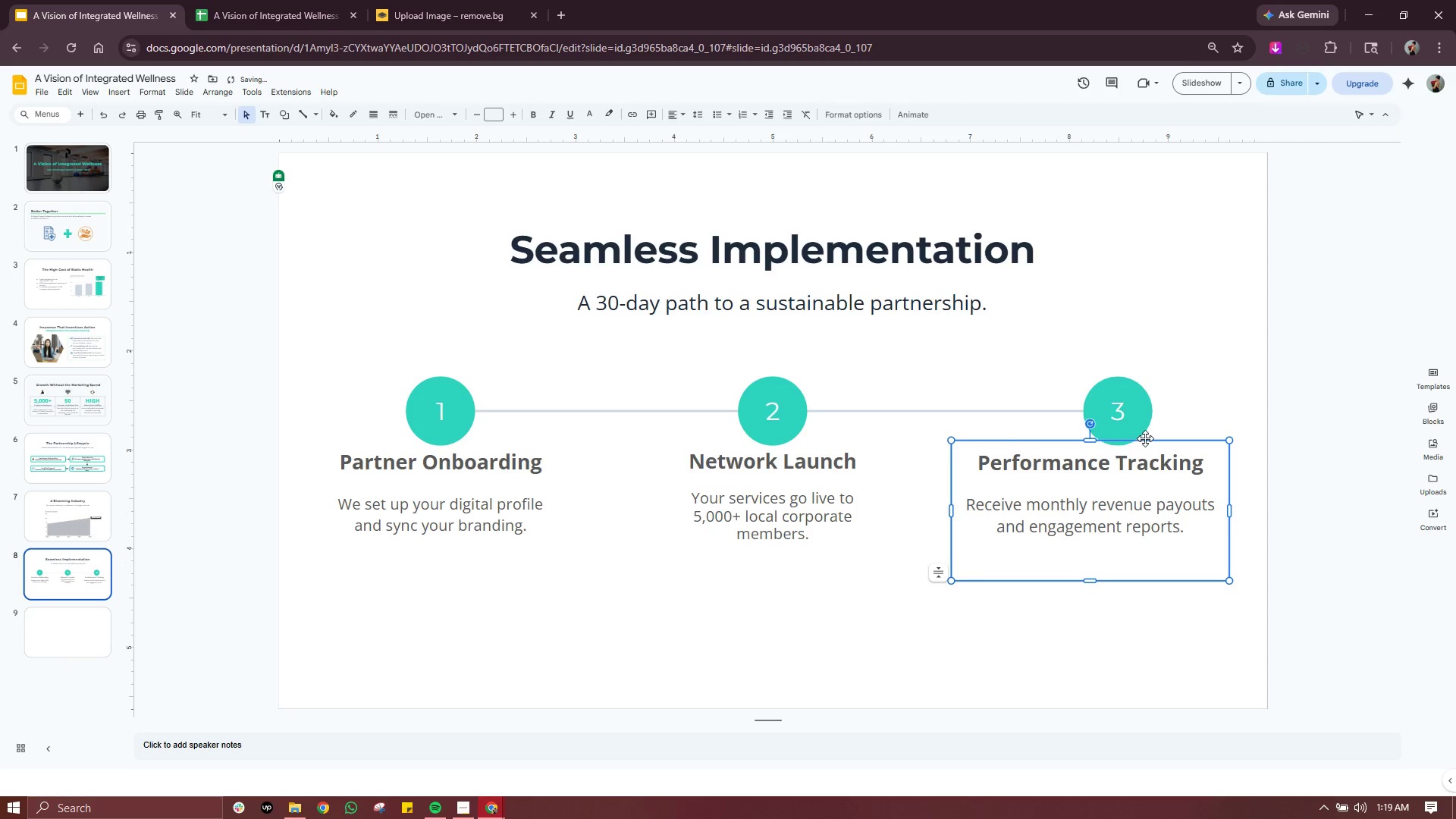 
left_click_drag(start_coordinate=[1145, 438], to_coordinate=[1174, 438])
 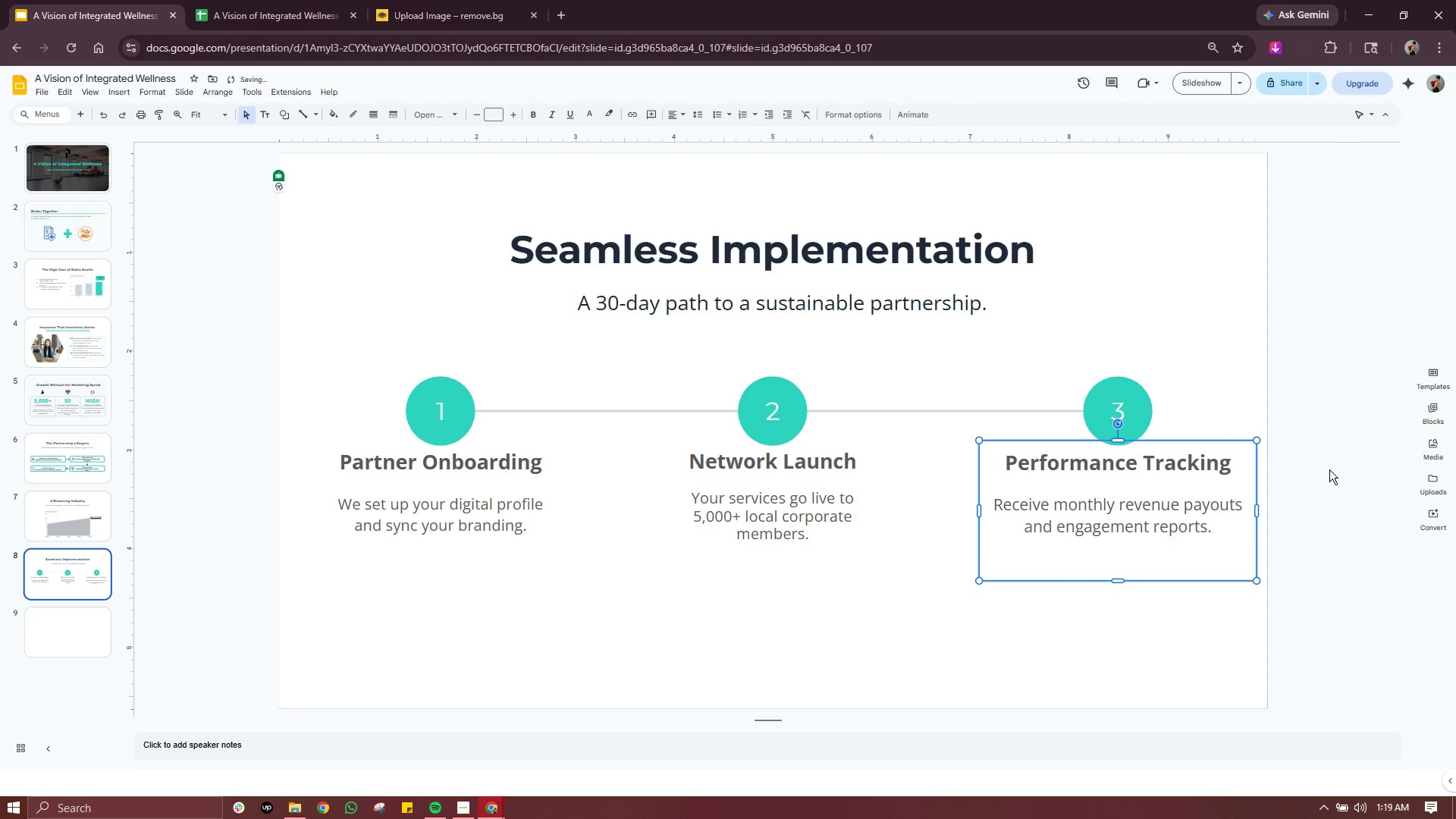 
left_click([1330, 469])
 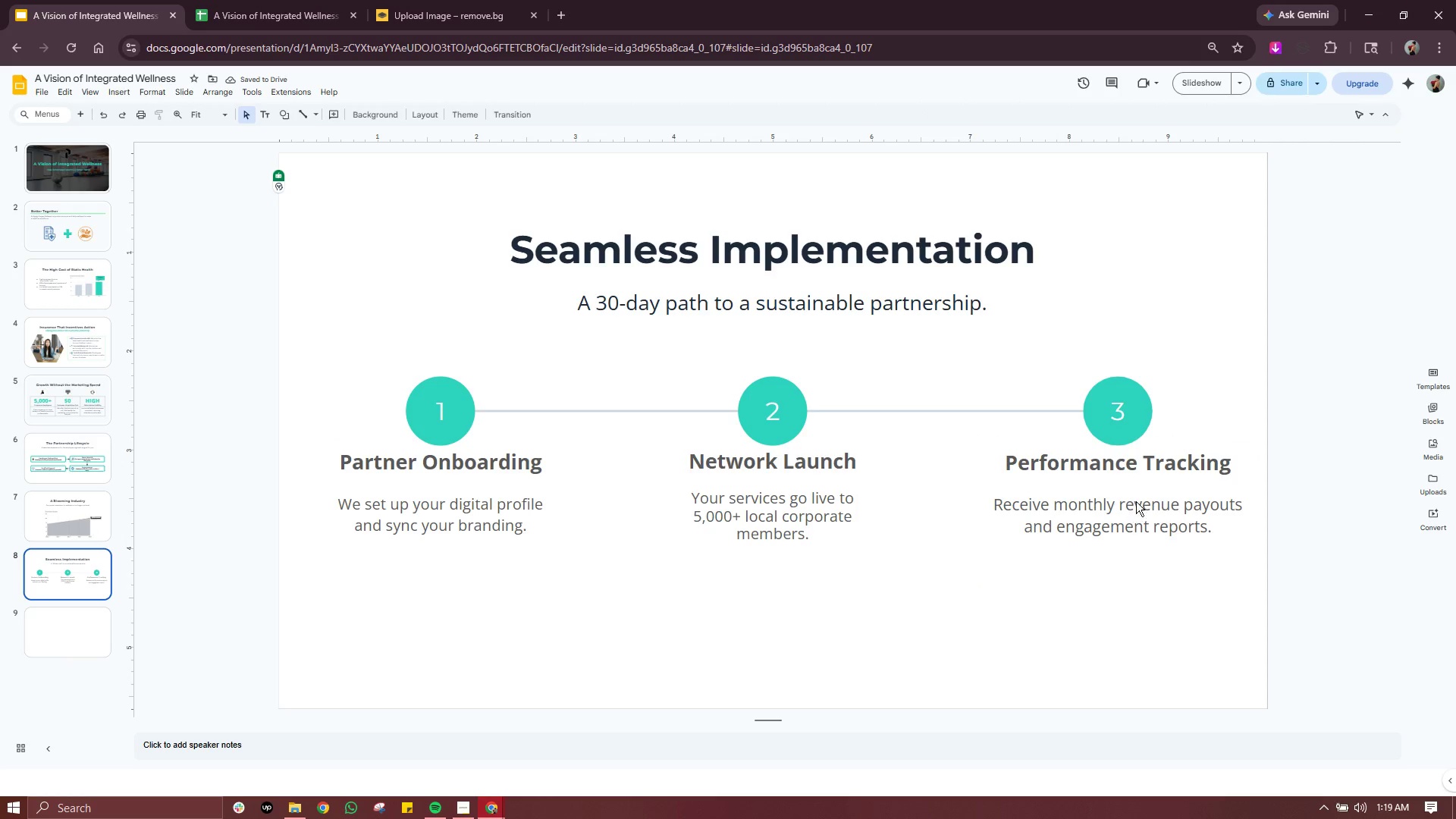 
left_click_drag(start_coordinate=[1200, 637], to_coordinate=[350, 348])
 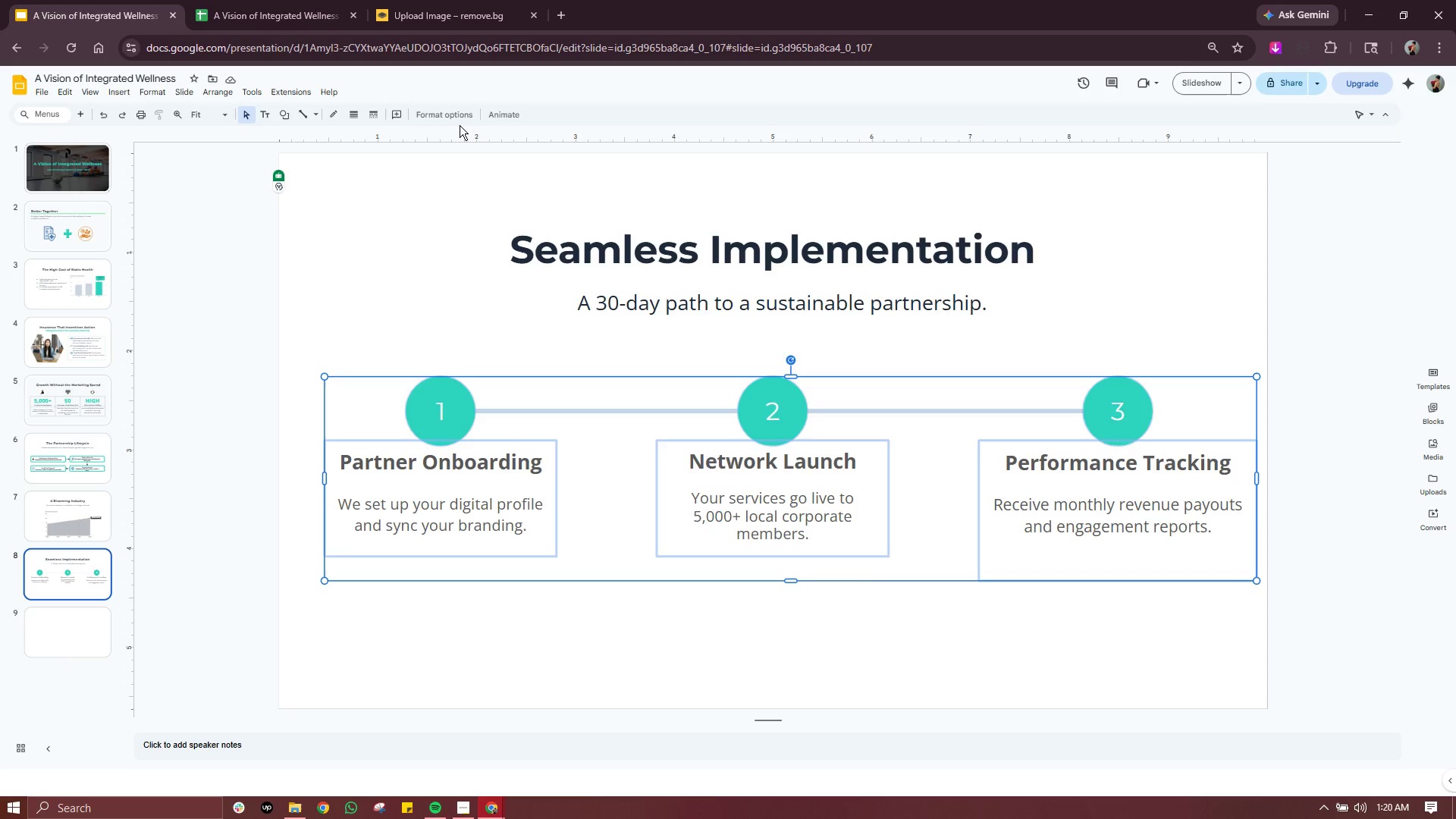 
left_click([456, 119])
 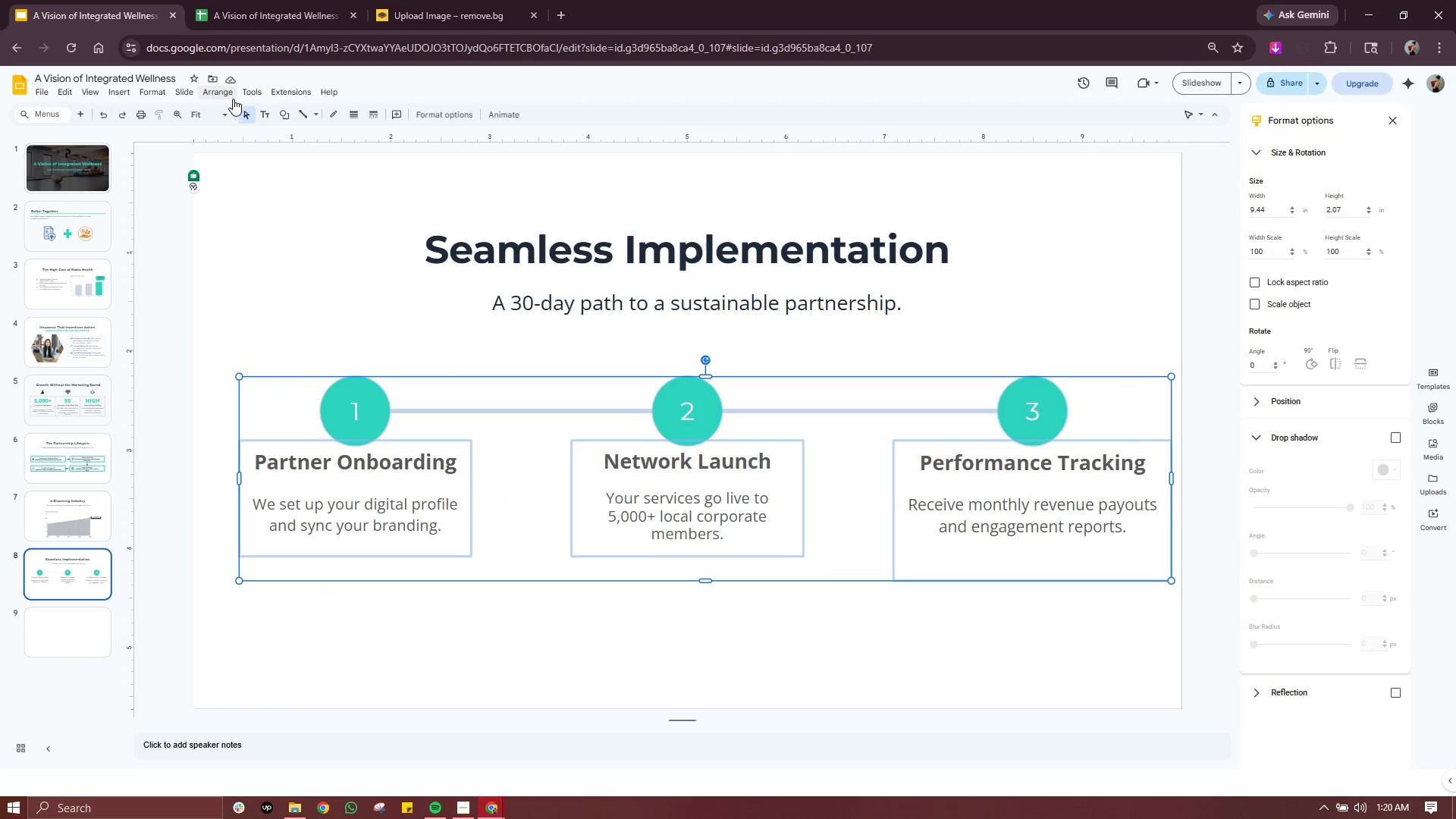 
left_click([211, 92])
 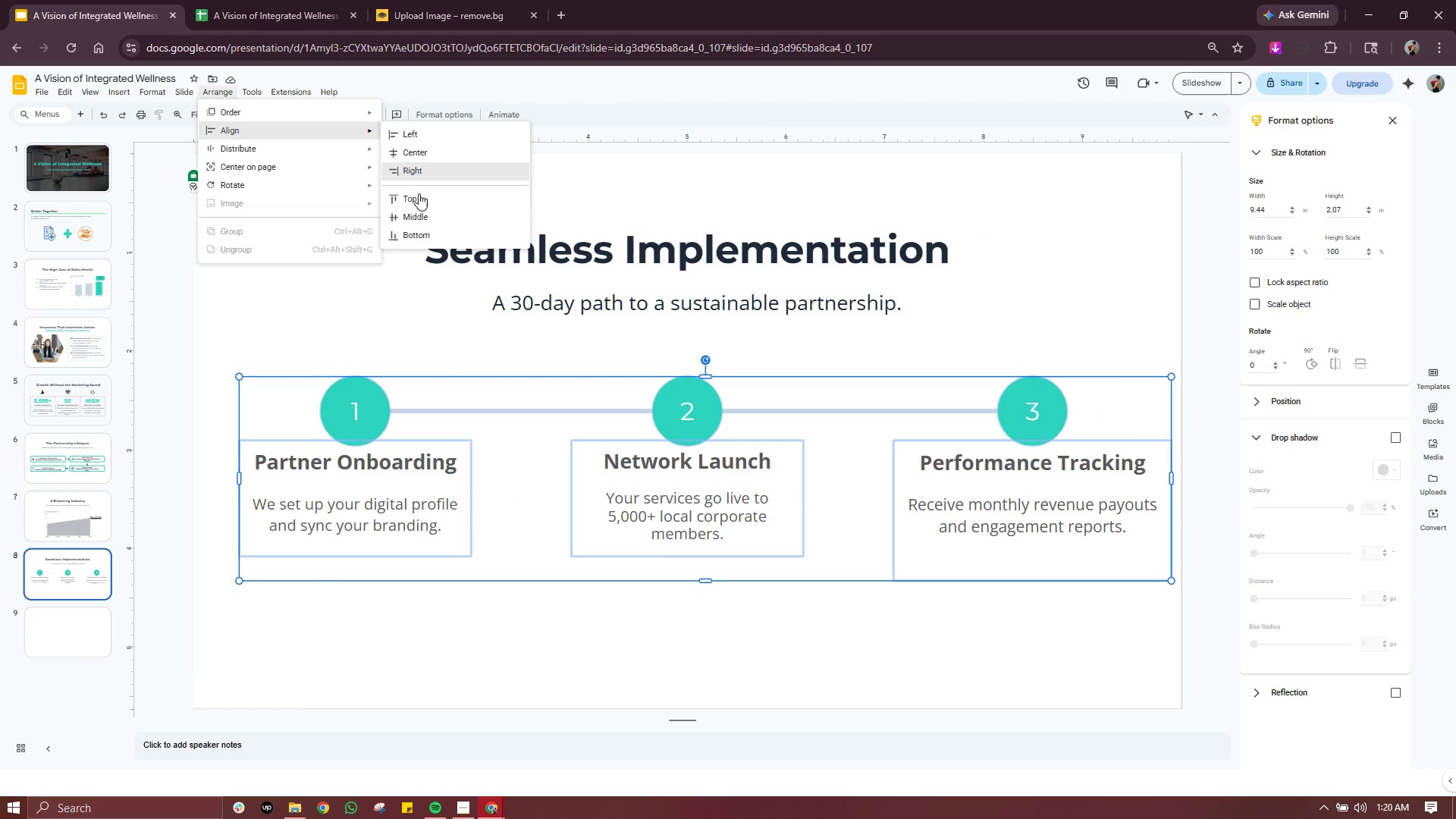 
left_click([417, 215])
 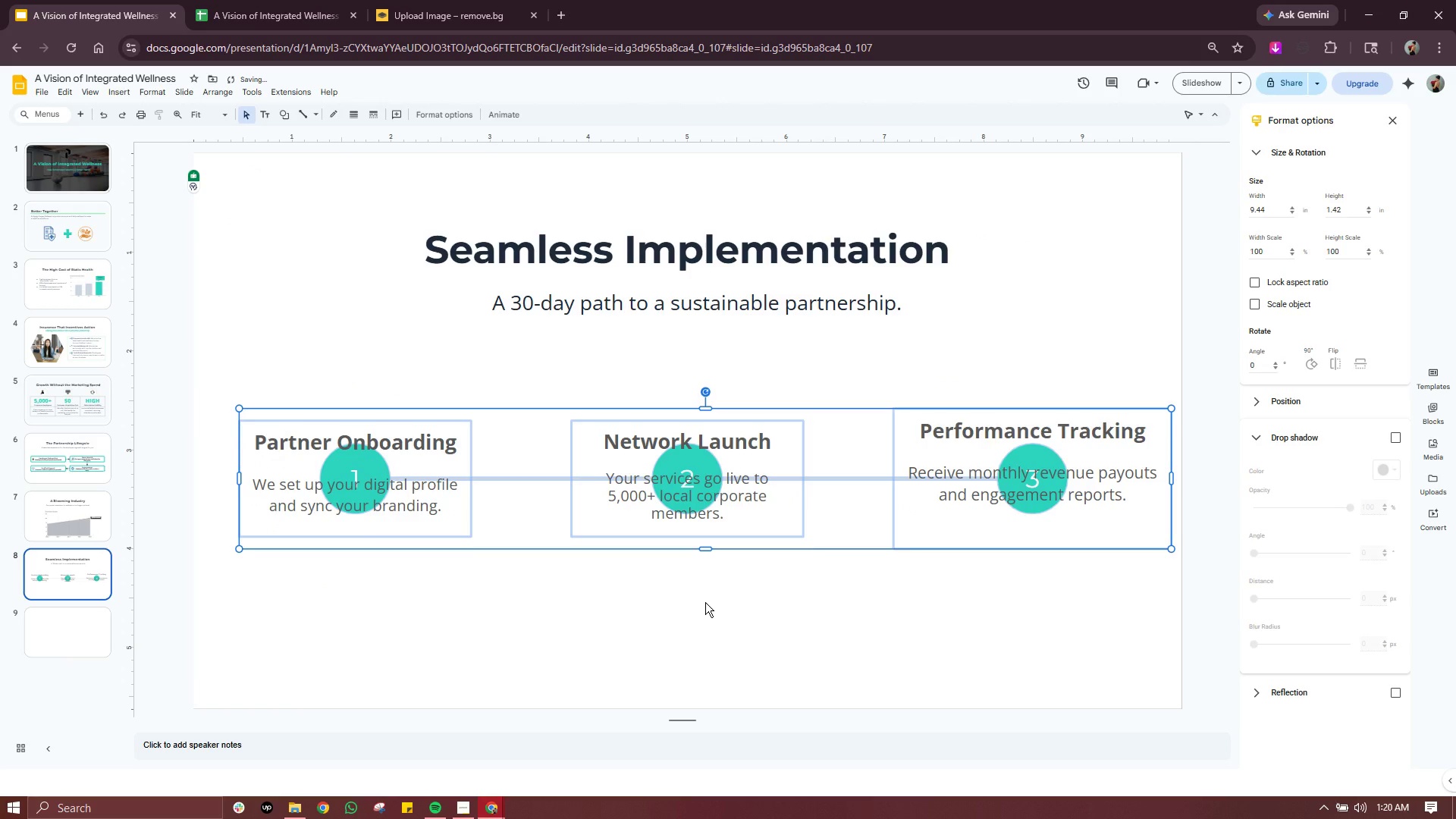 
key(Control+Z)
 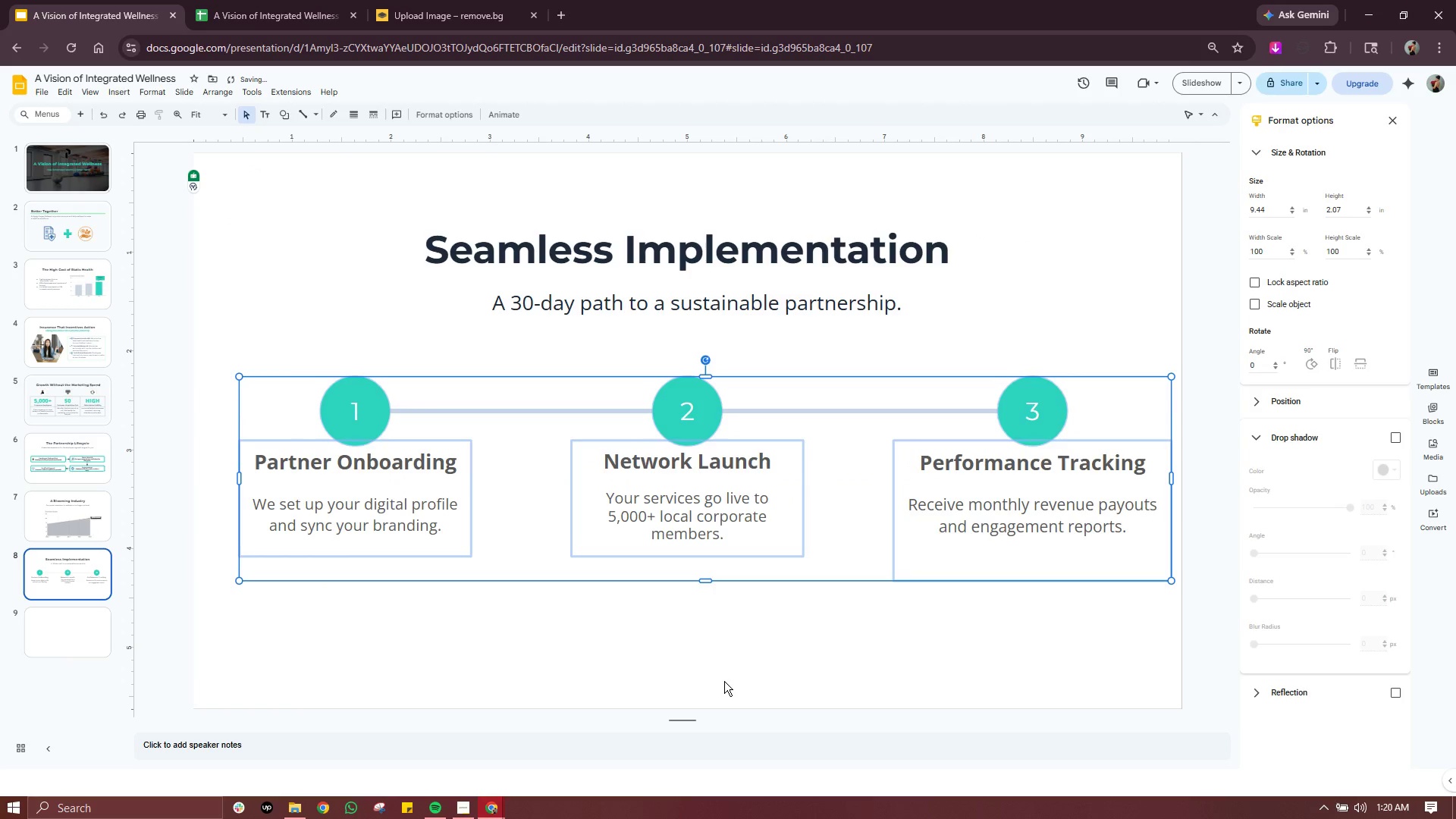 
left_click([724, 681])
 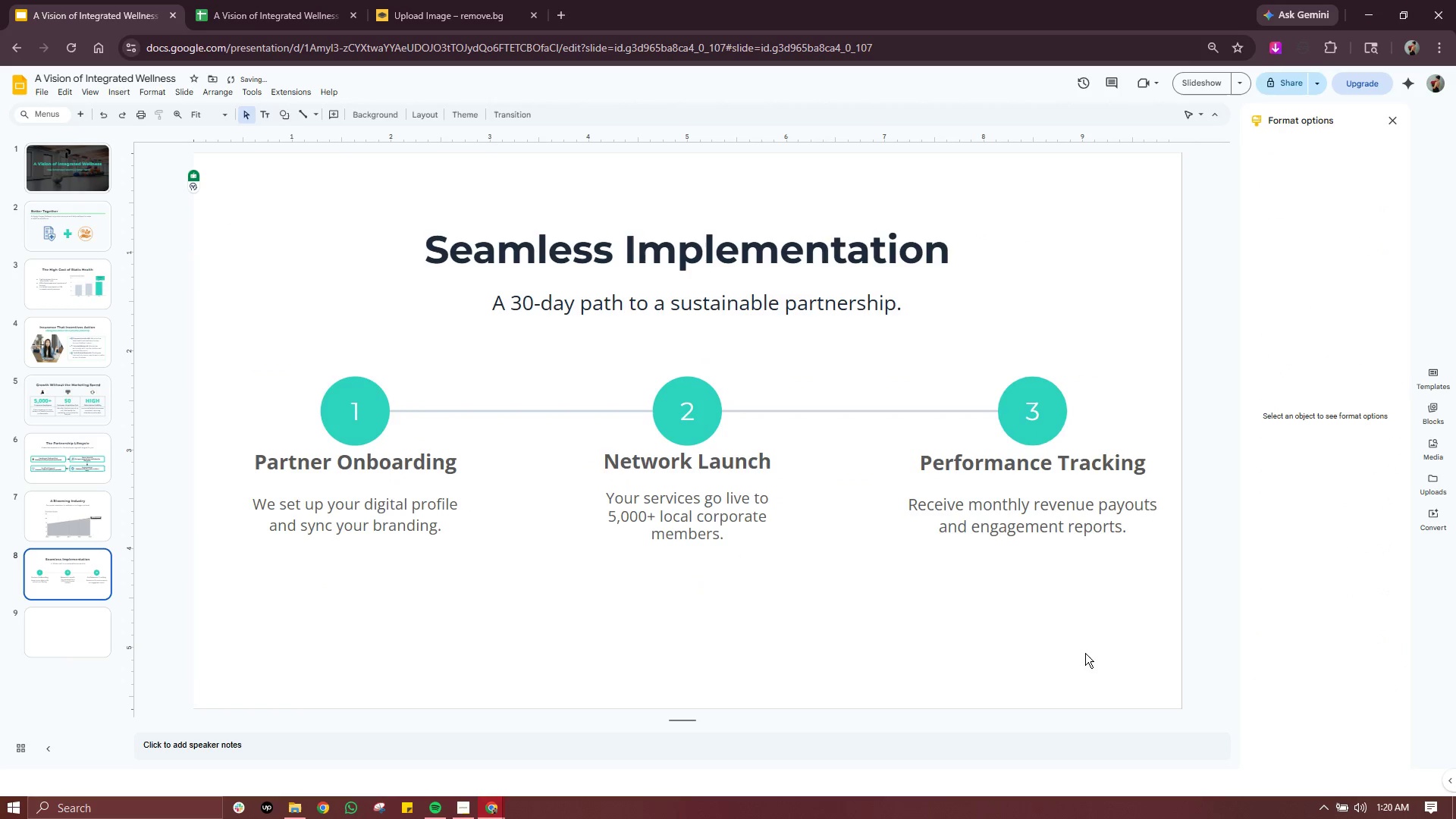 
left_click_drag(start_coordinate=[1087, 651], to_coordinate=[246, 446])
 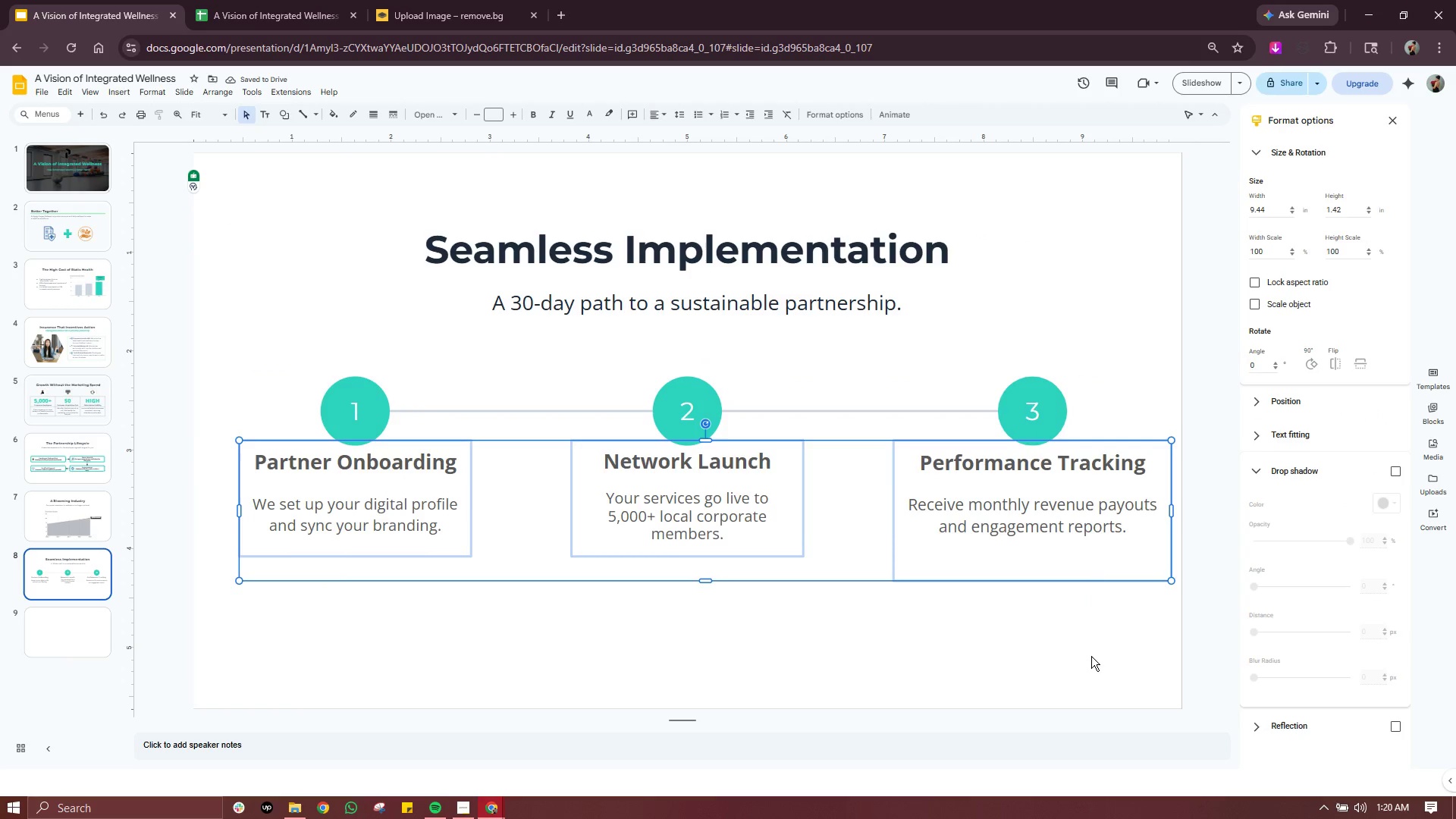 
left_click([1091, 657])
 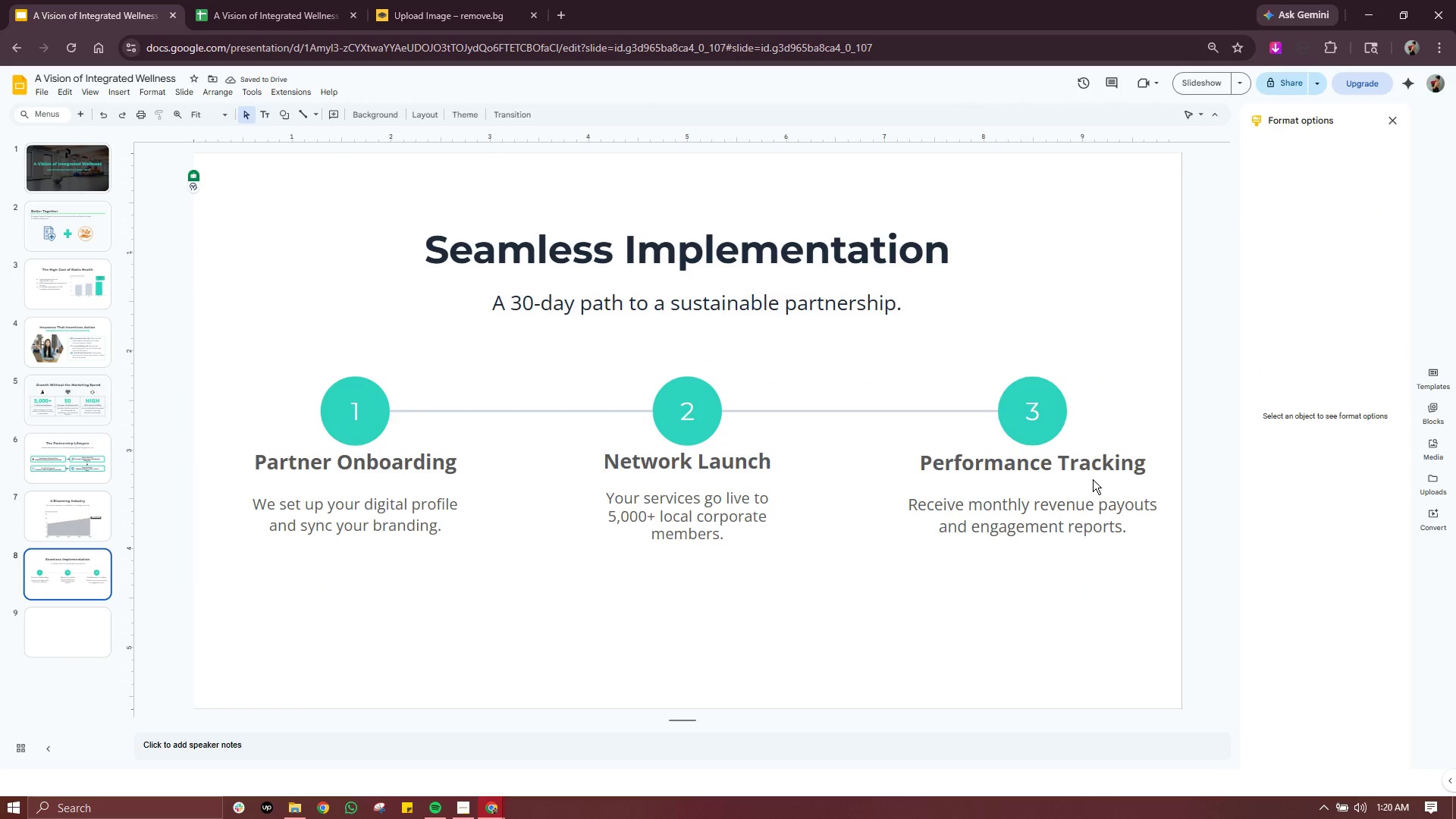 
left_click([1093, 479])
 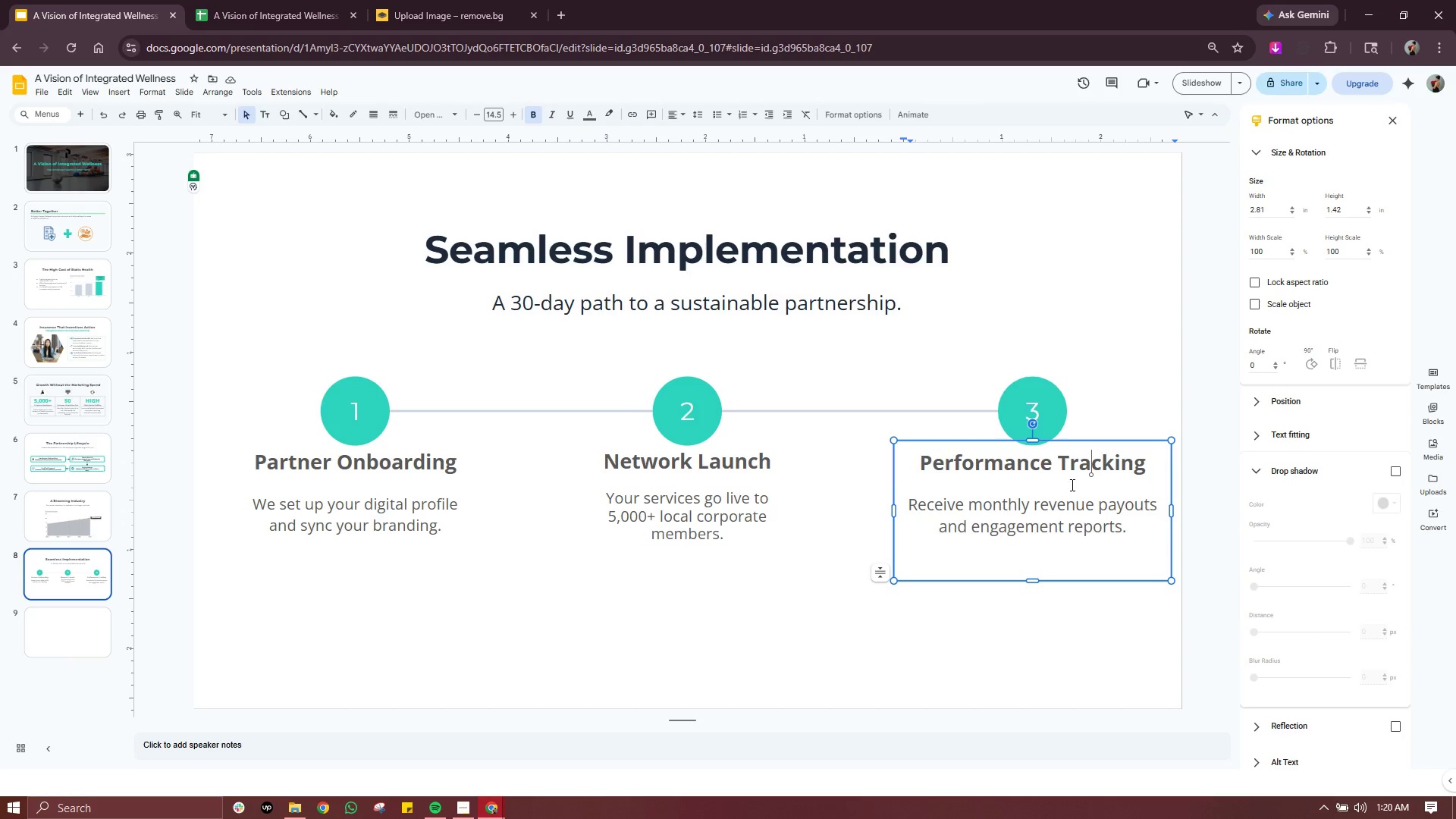 
key(Control+ControlLeft)
 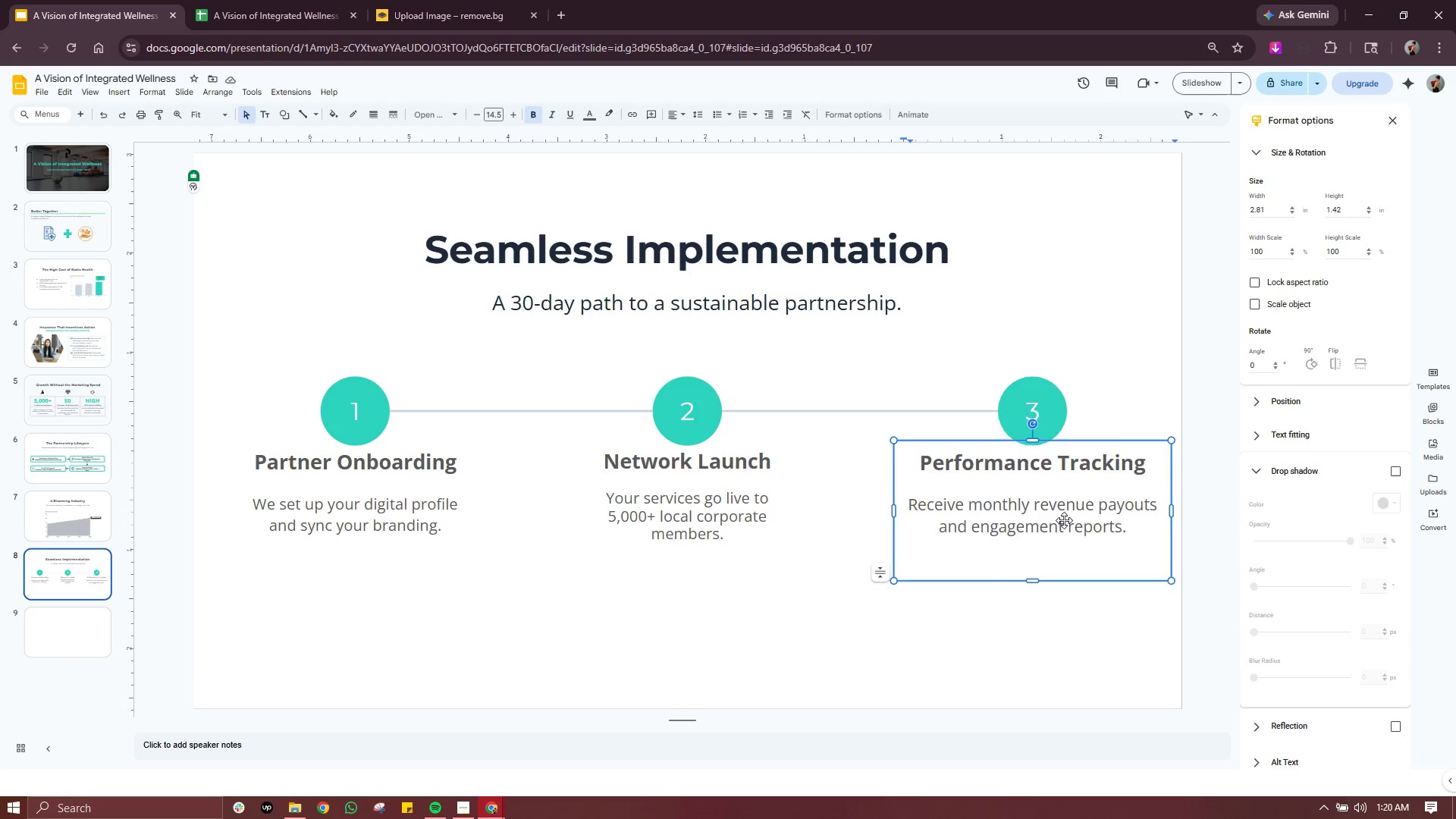 
key(Control+Z)
 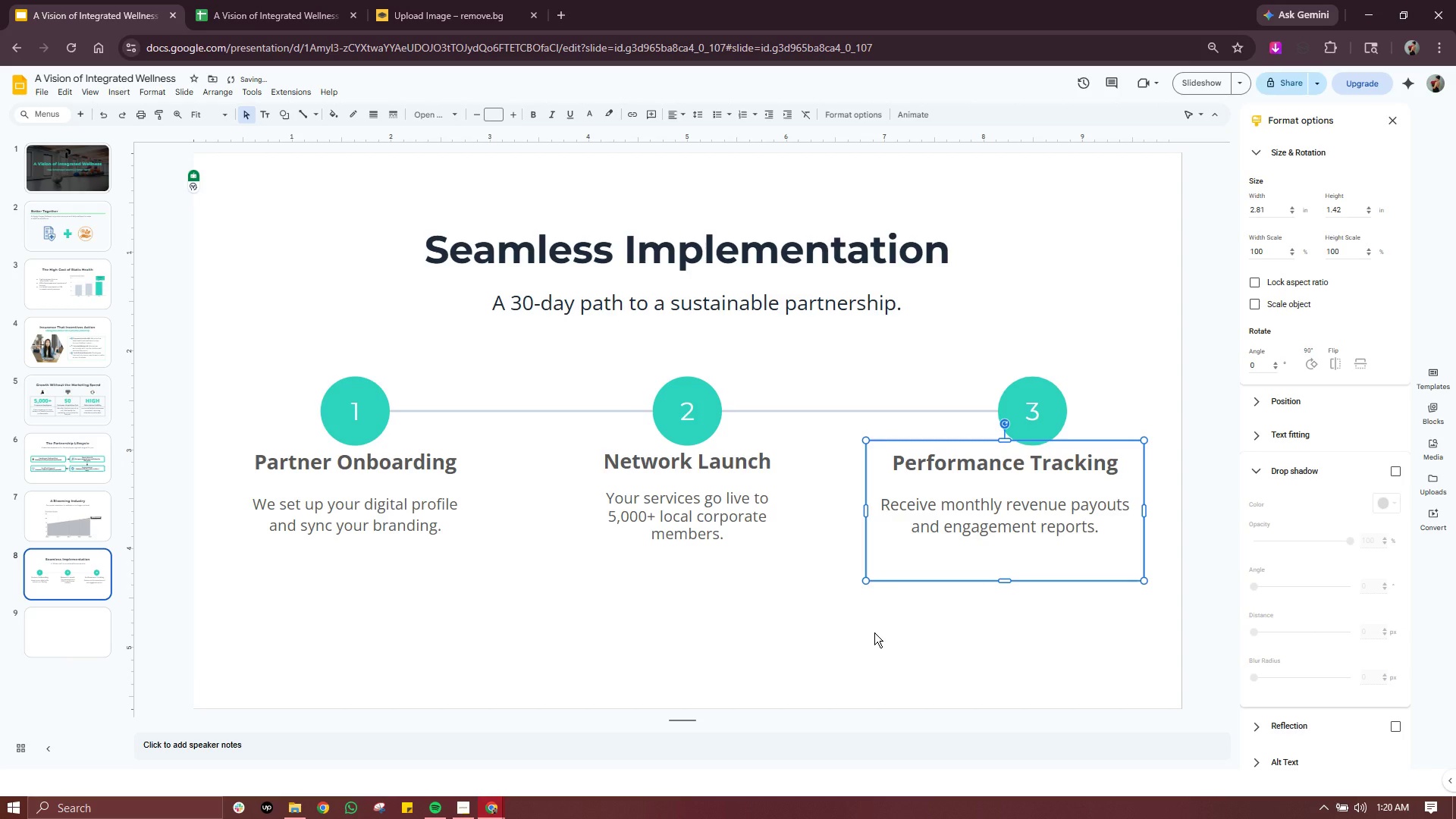 
key(Control+Z)
 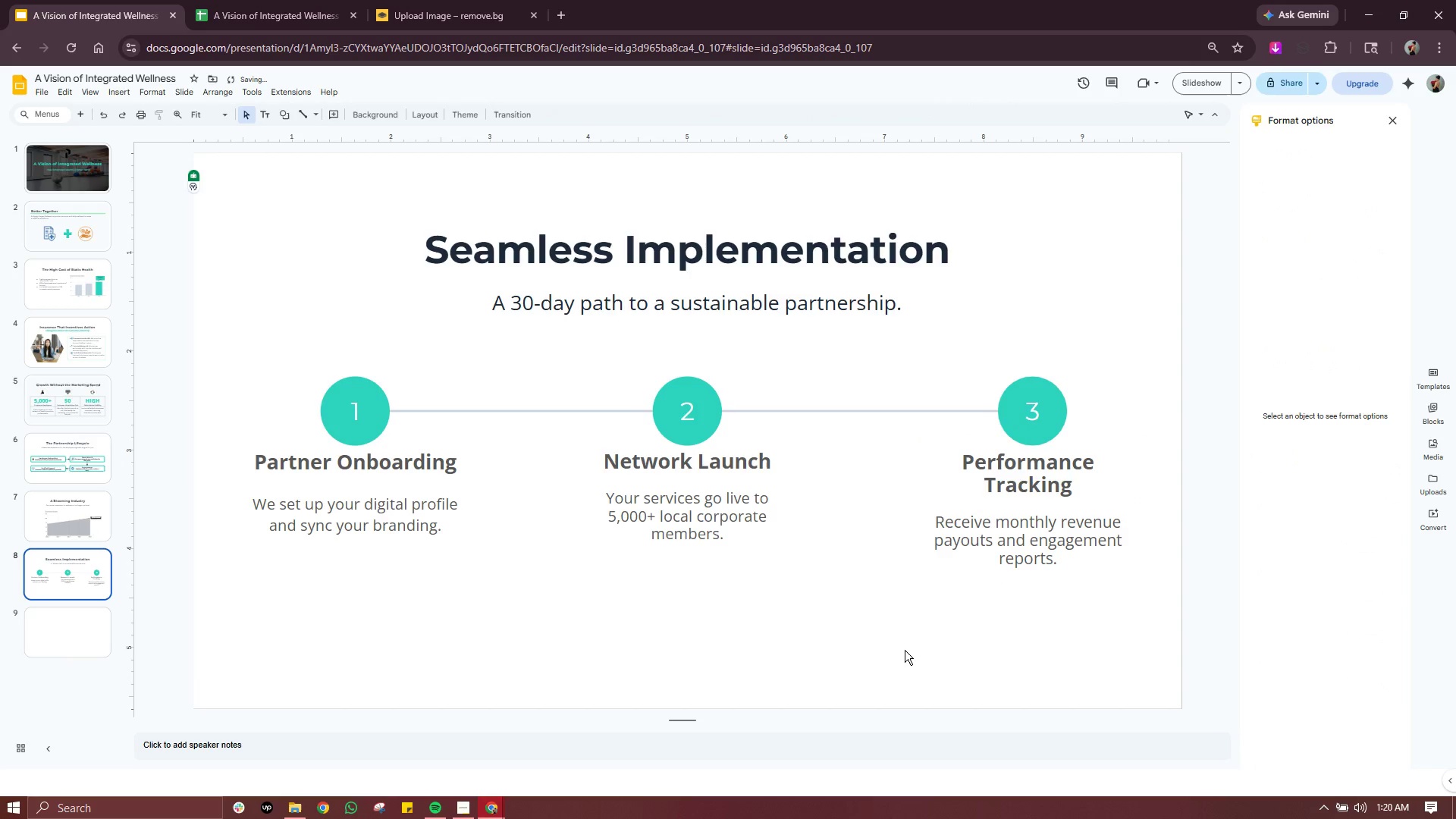 
left_click([905, 650])
 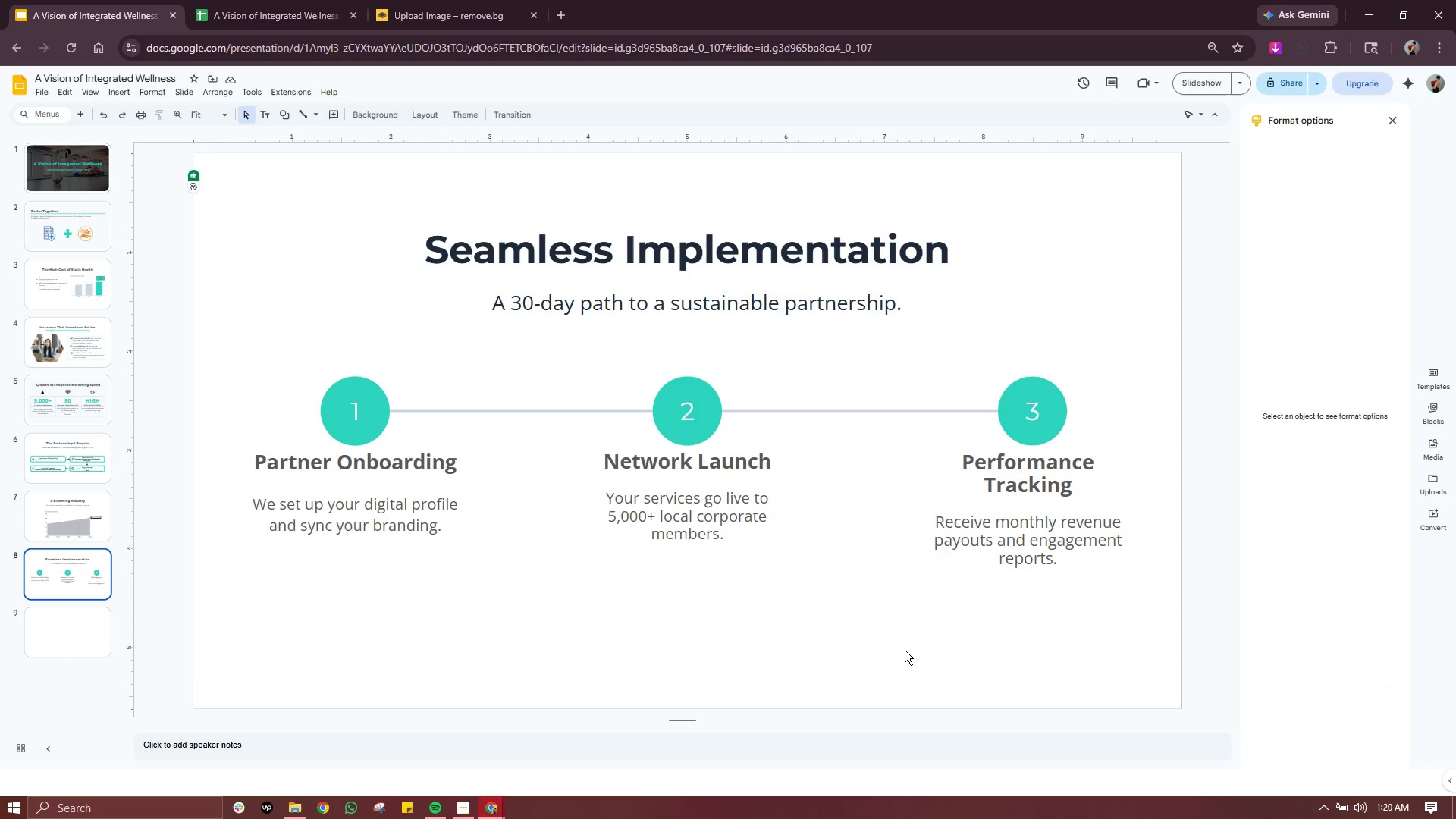 
wait(19.03)
 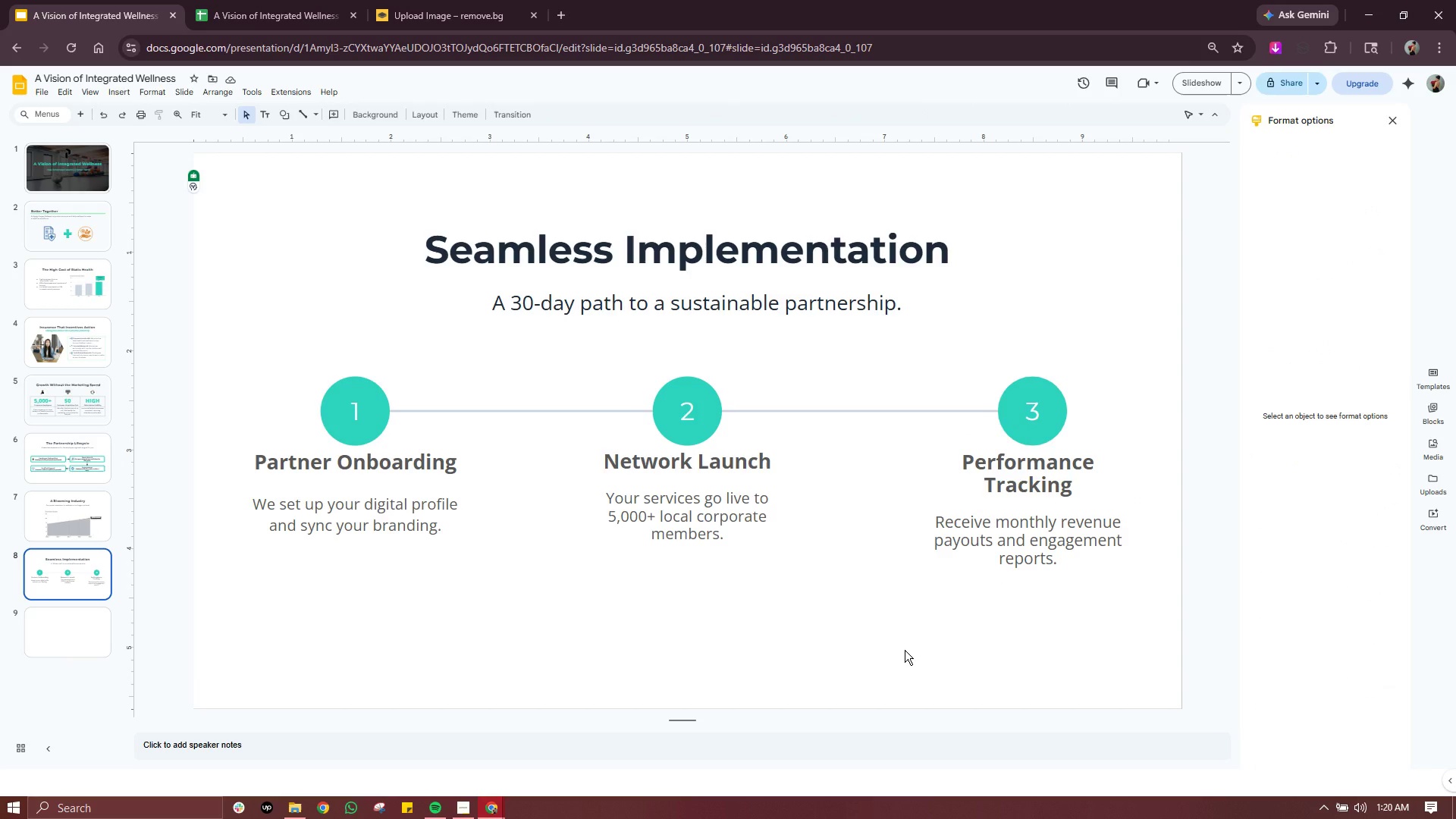 
left_click([130, 89])
 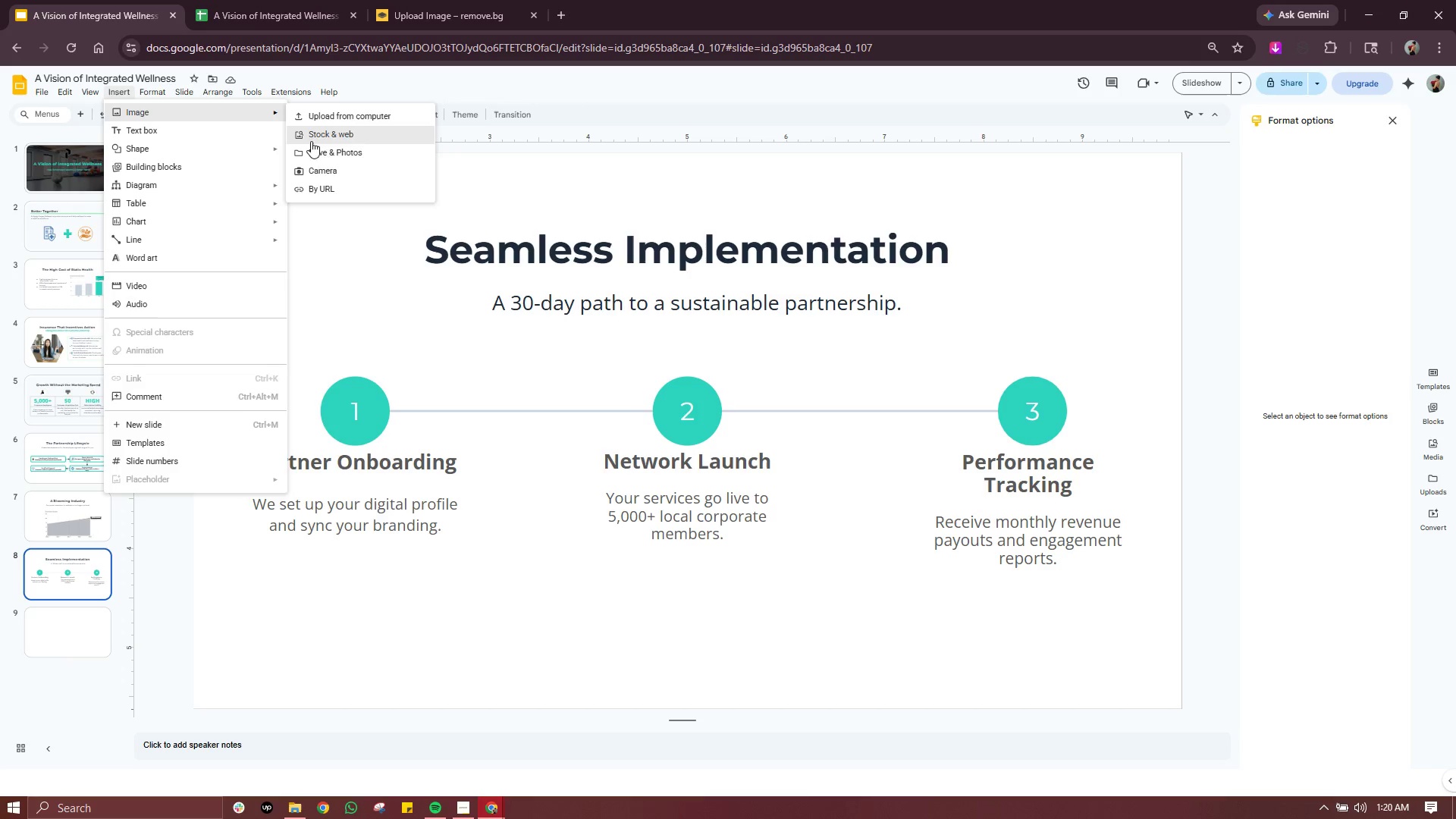 
left_click([333, 136])
 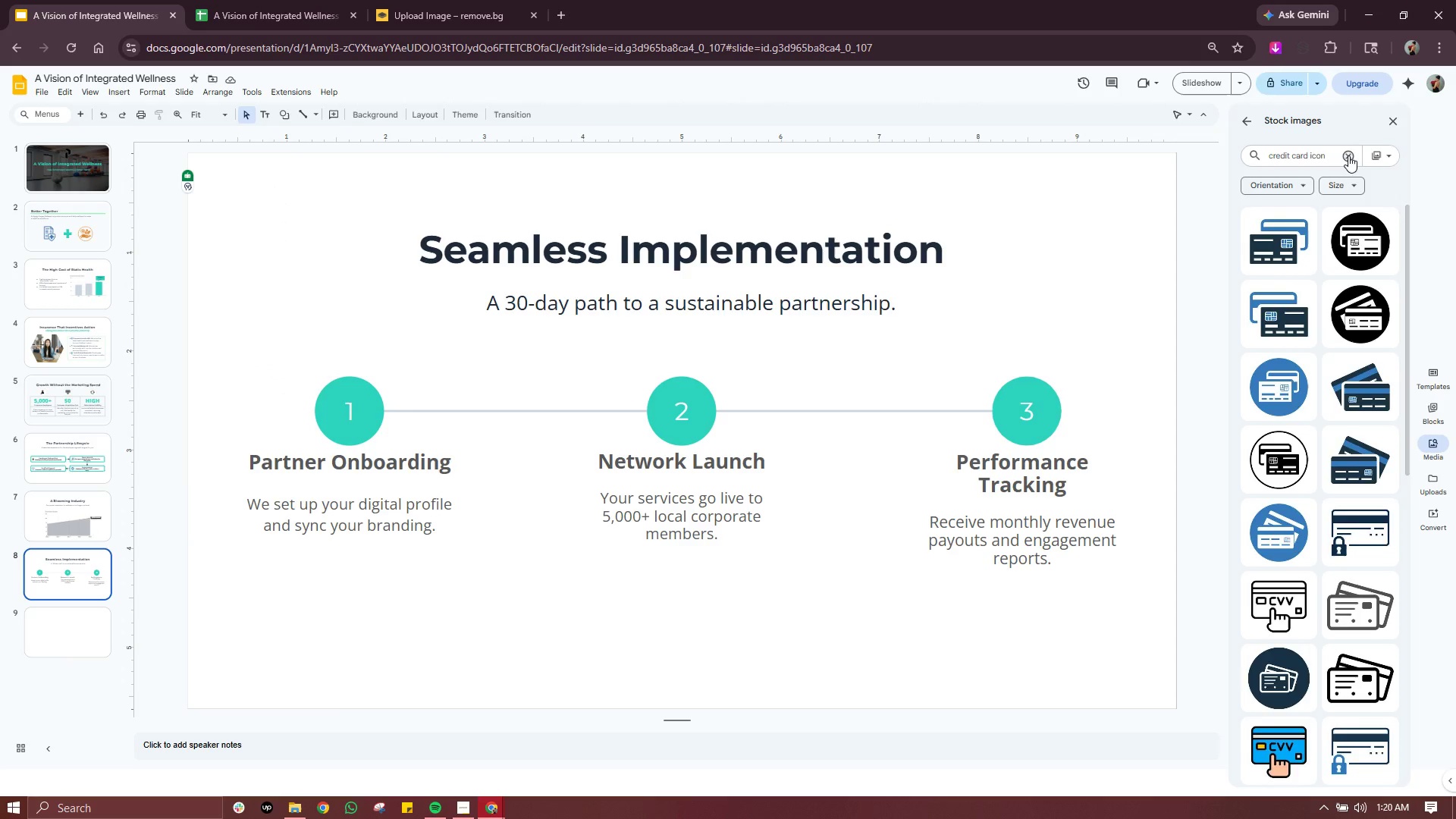 
left_click([1347, 155])
 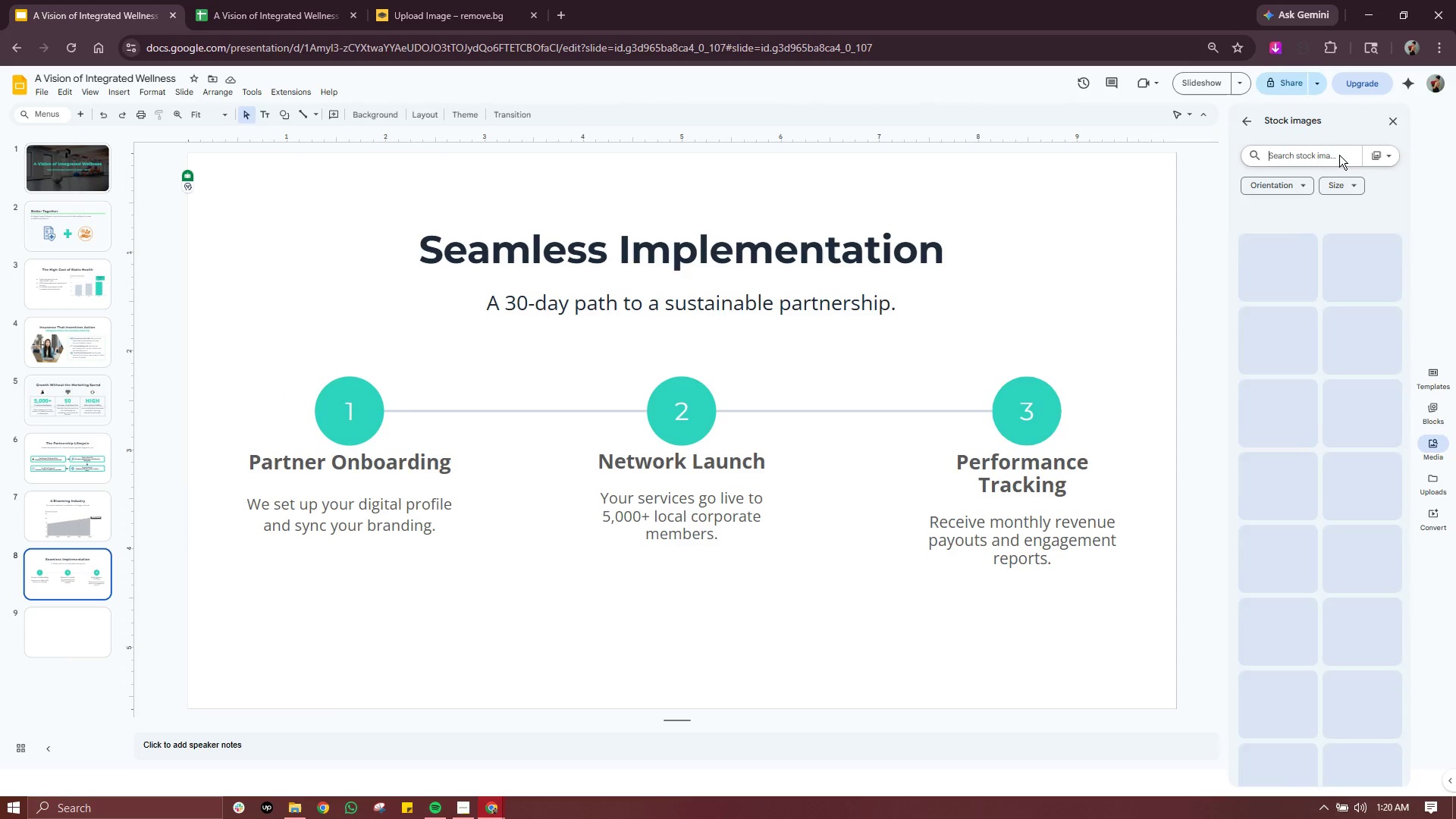 
left_click([1339, 155])
 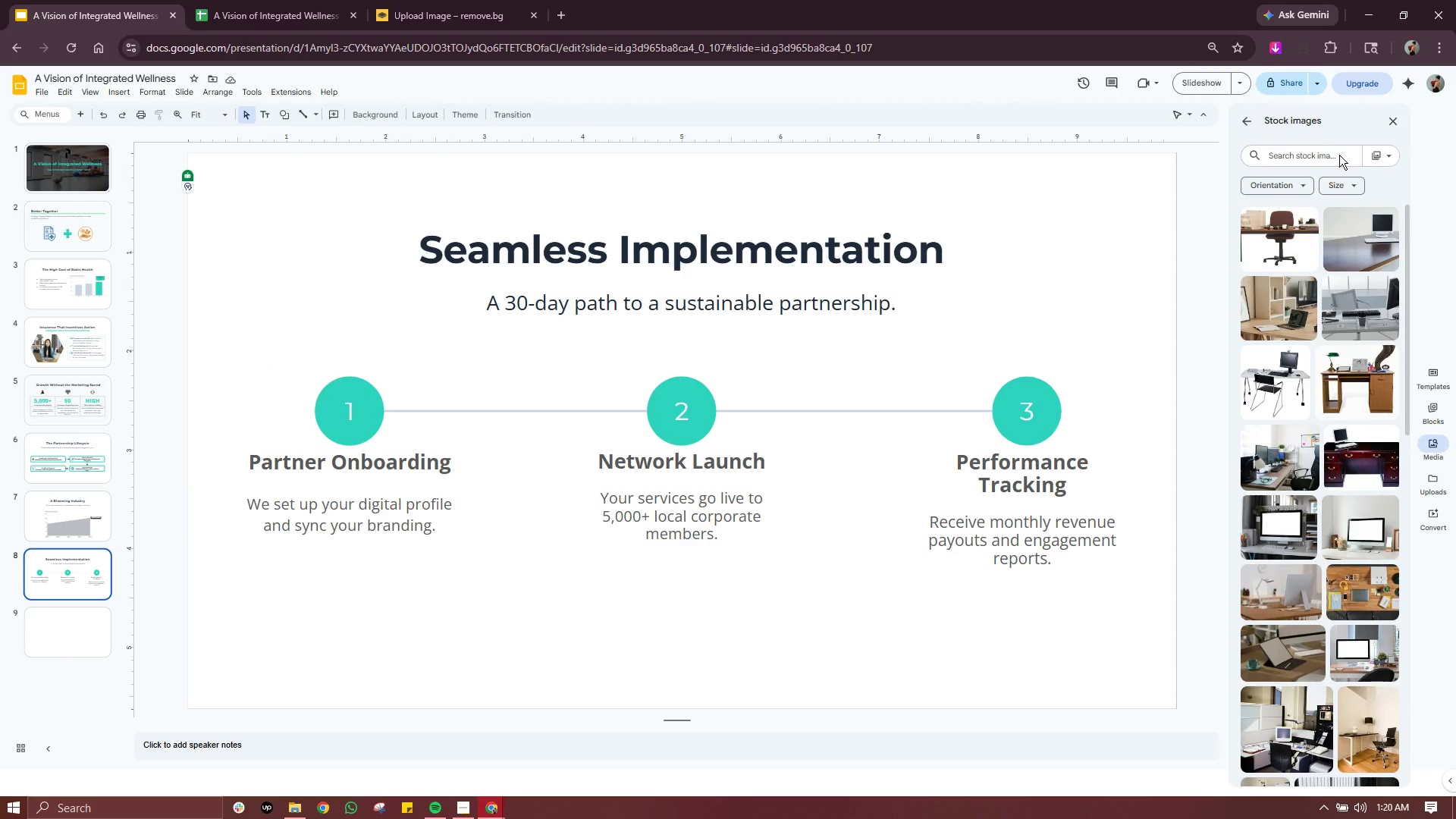 
type(file icon)
 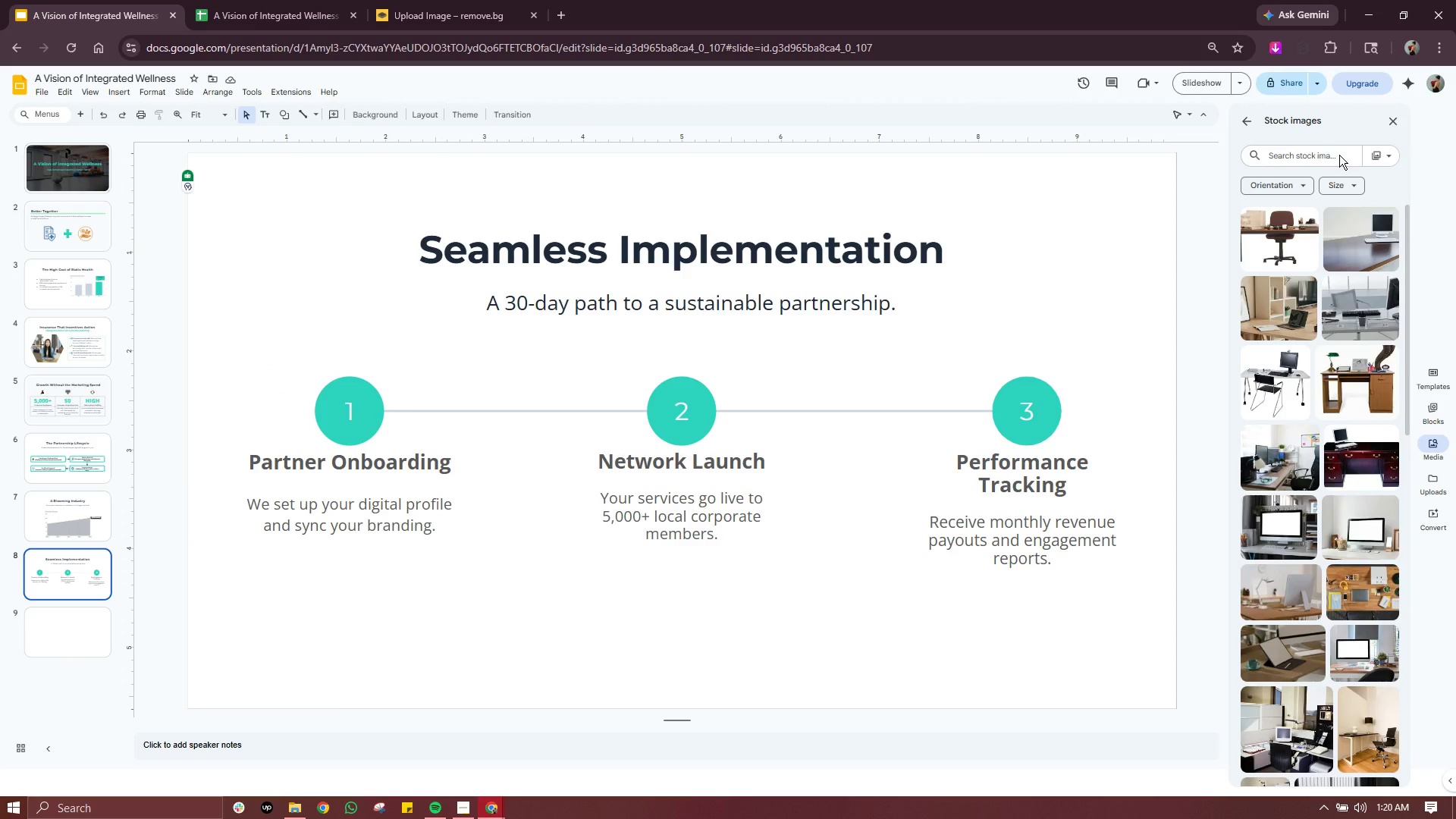 
key(Enter)
 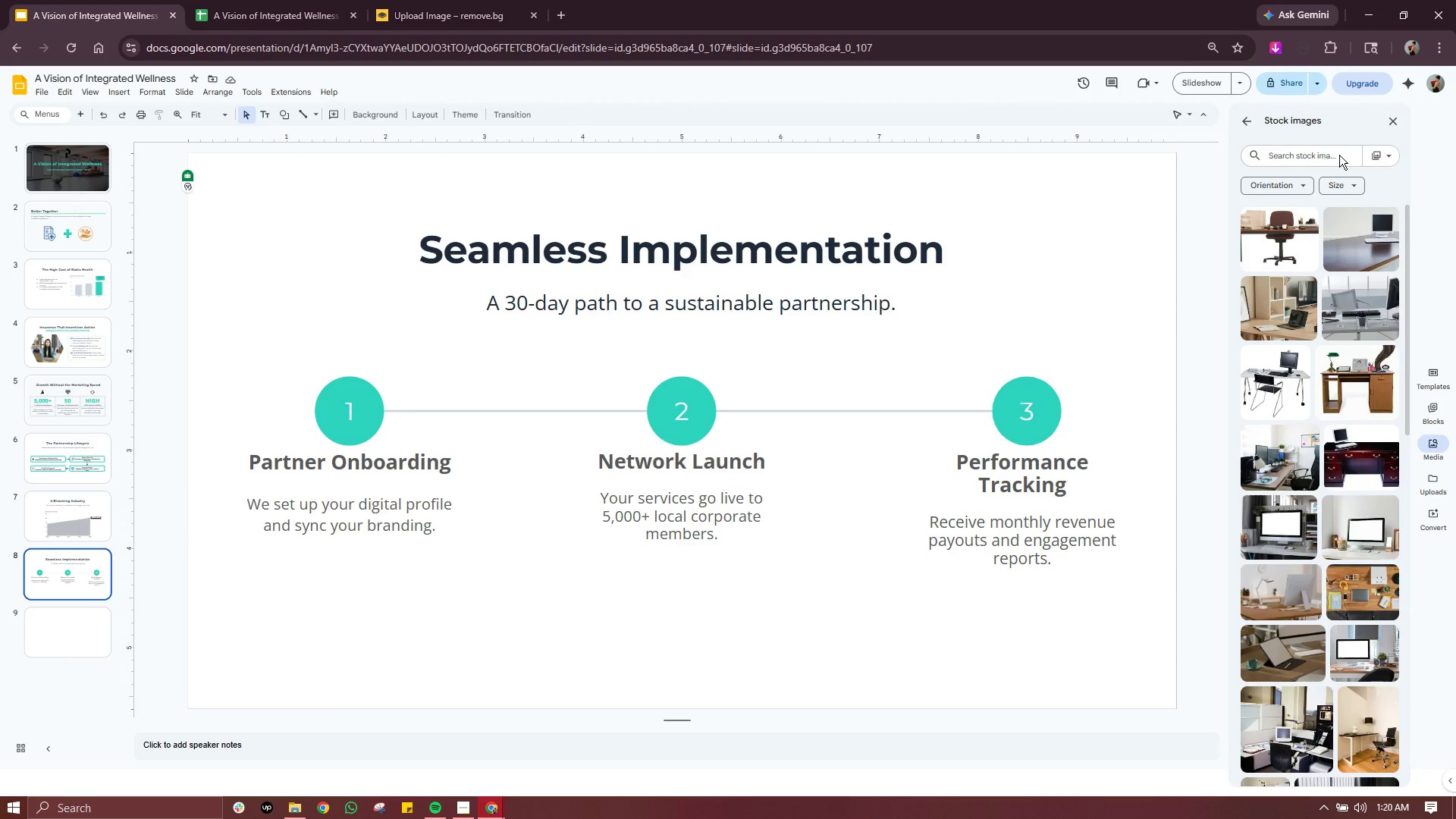 
left_click([1339, 155])
 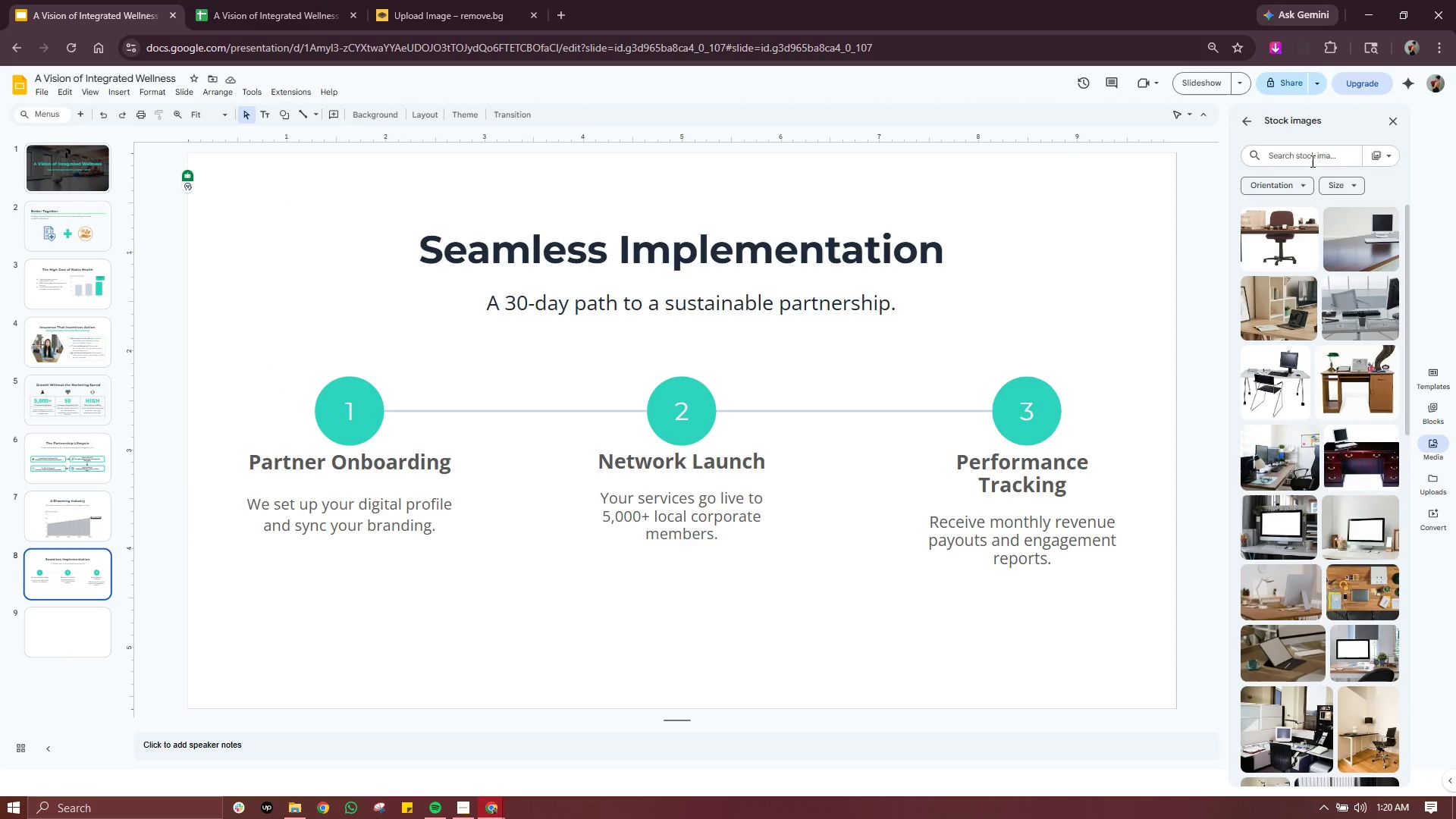 
left_click([1311, 161])
 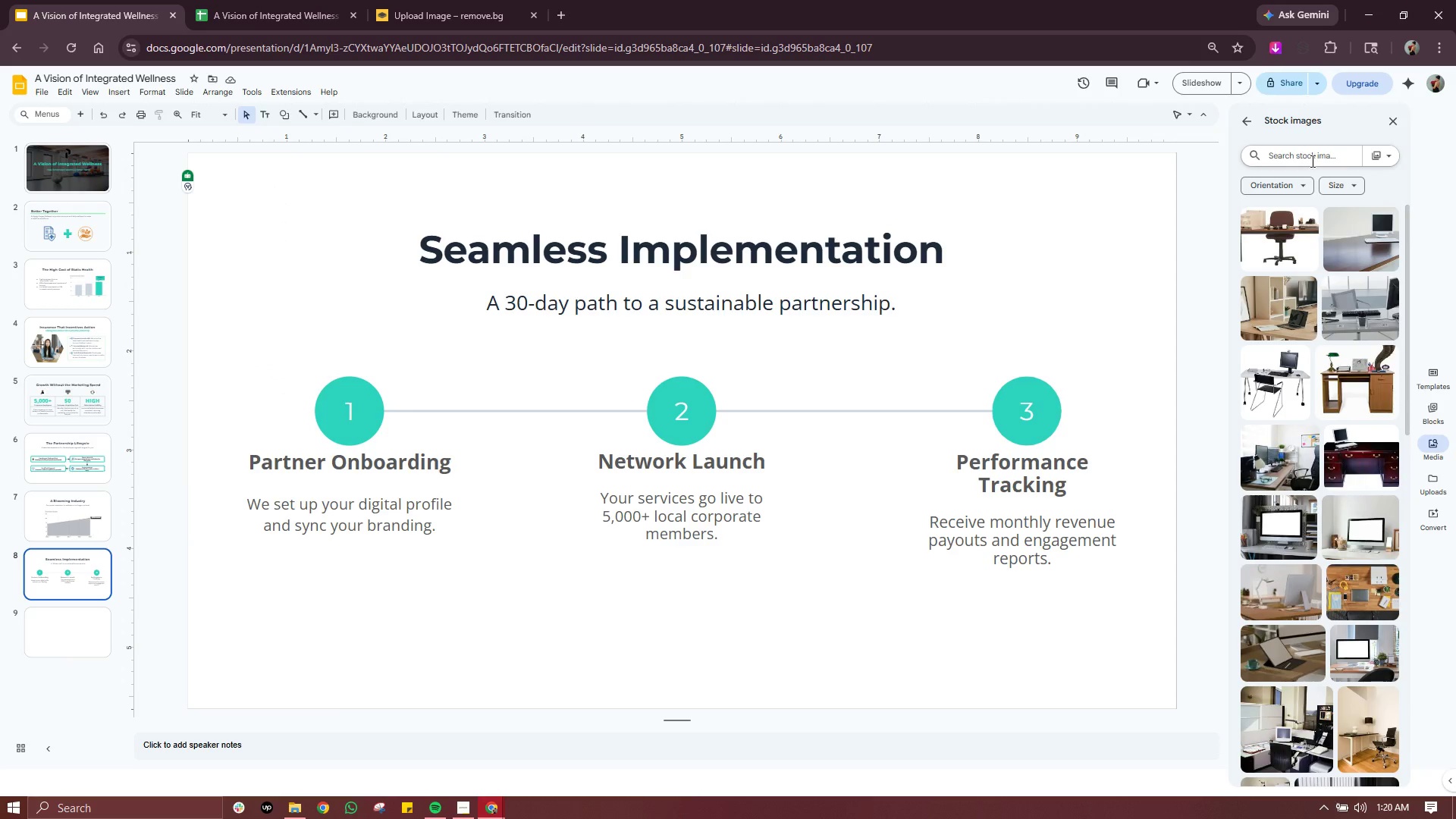 
type(file icon)
 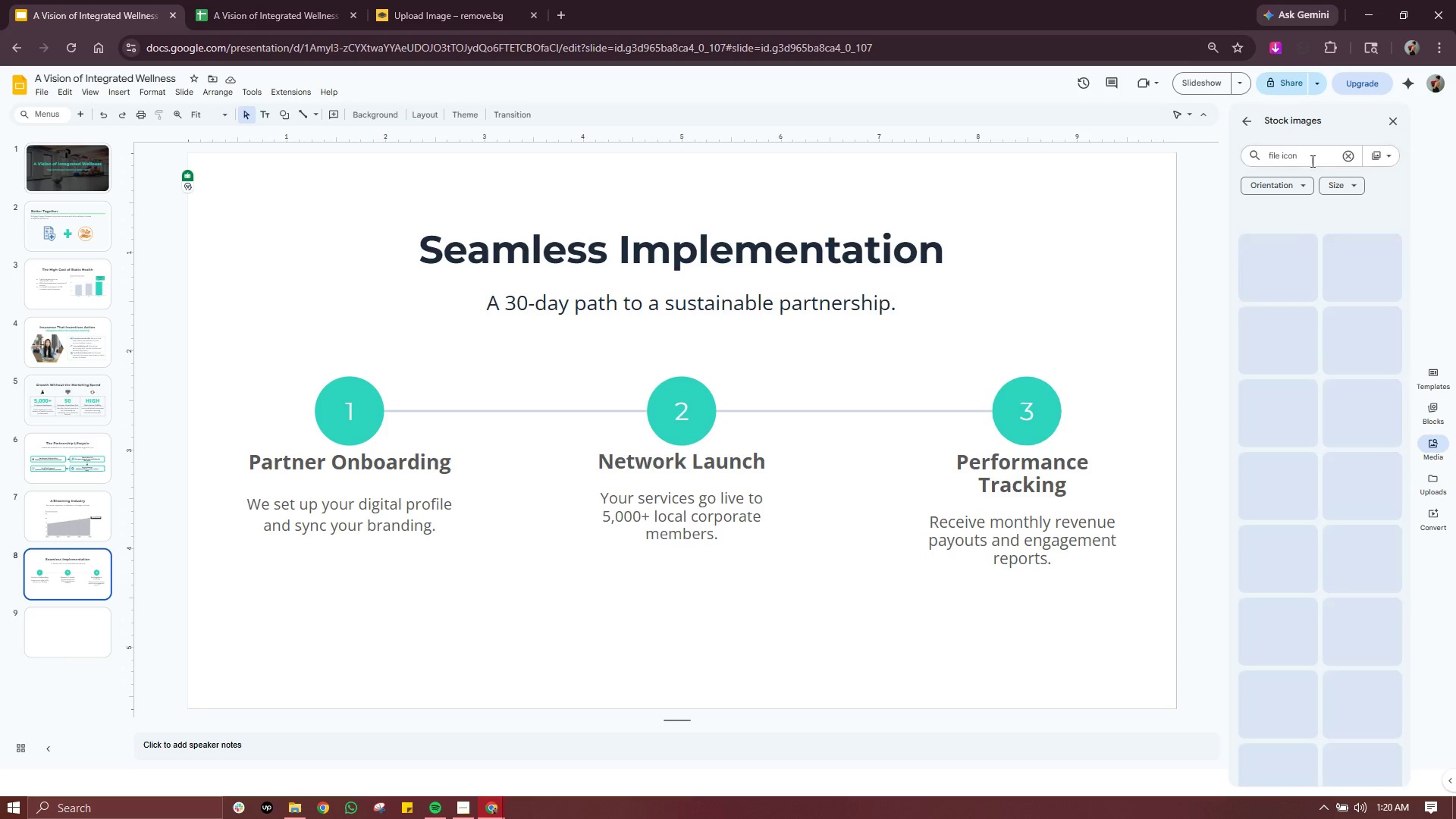 
key(Enter)
 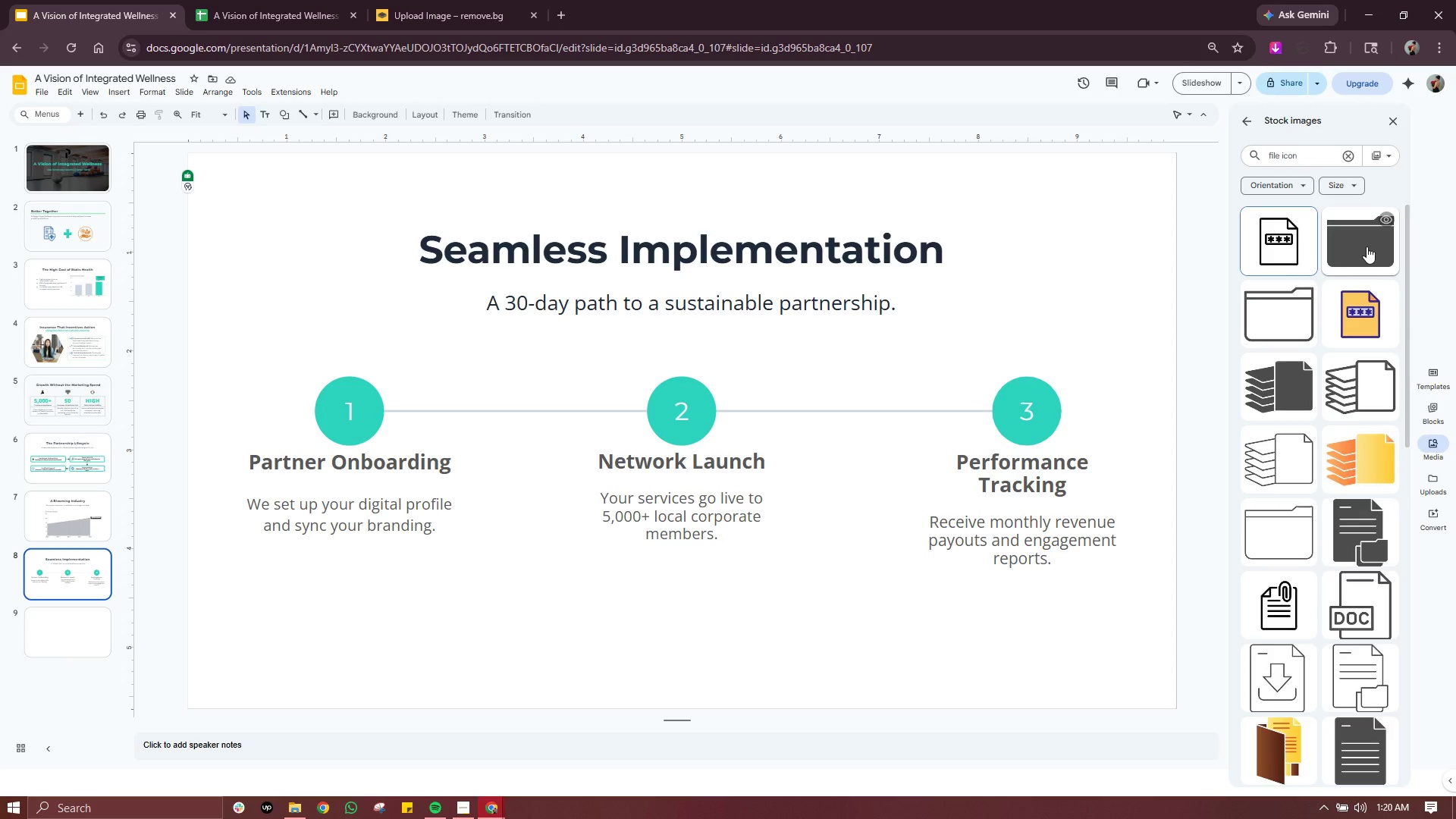 
wait(7.0)
 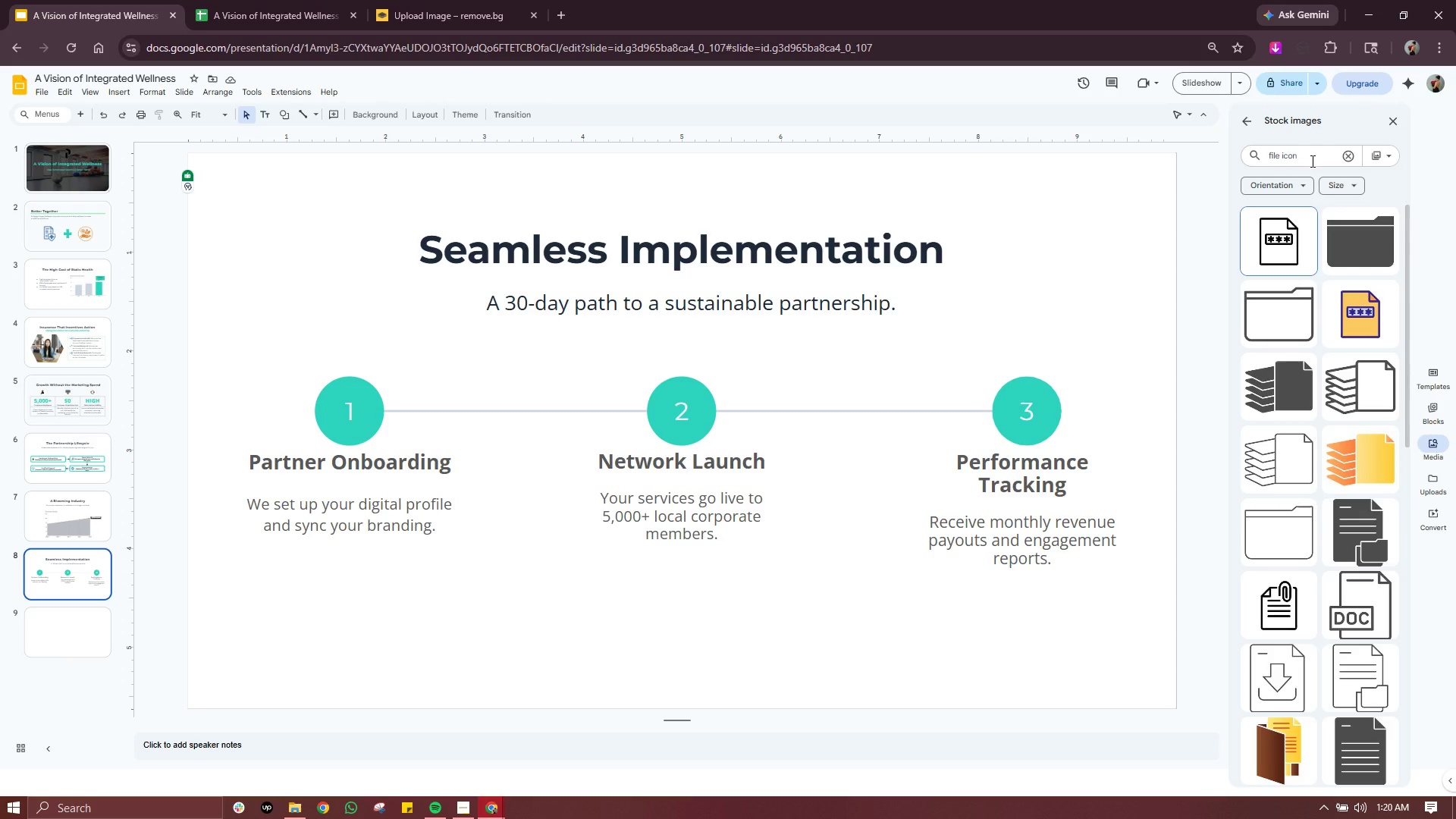 
scroll: coordinate [1334, 459], scroll_direction: down, amount: 1.0
 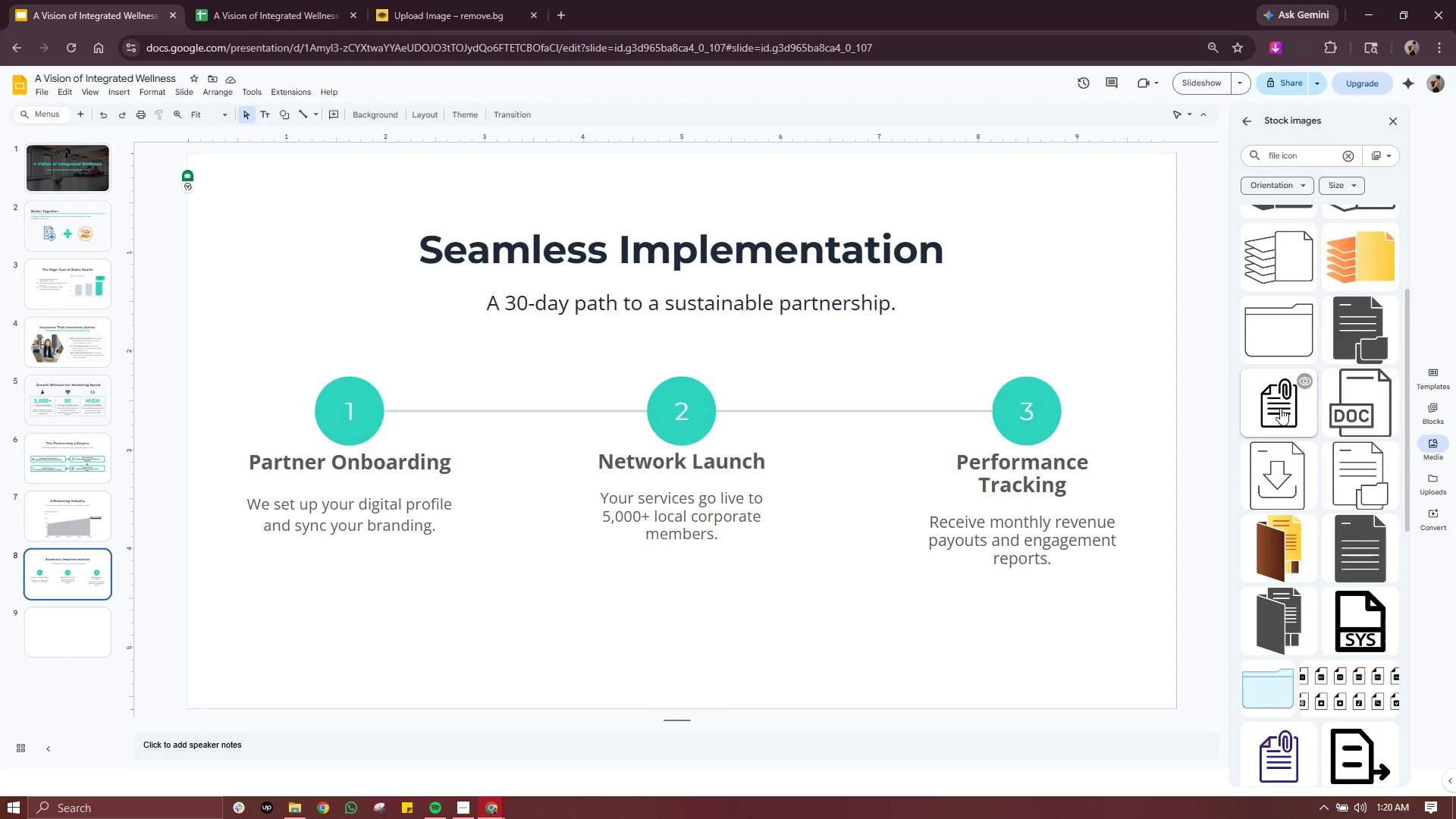 
scroll: coordinate [1290, 361], scroll_direction: up, amount: 2.0
 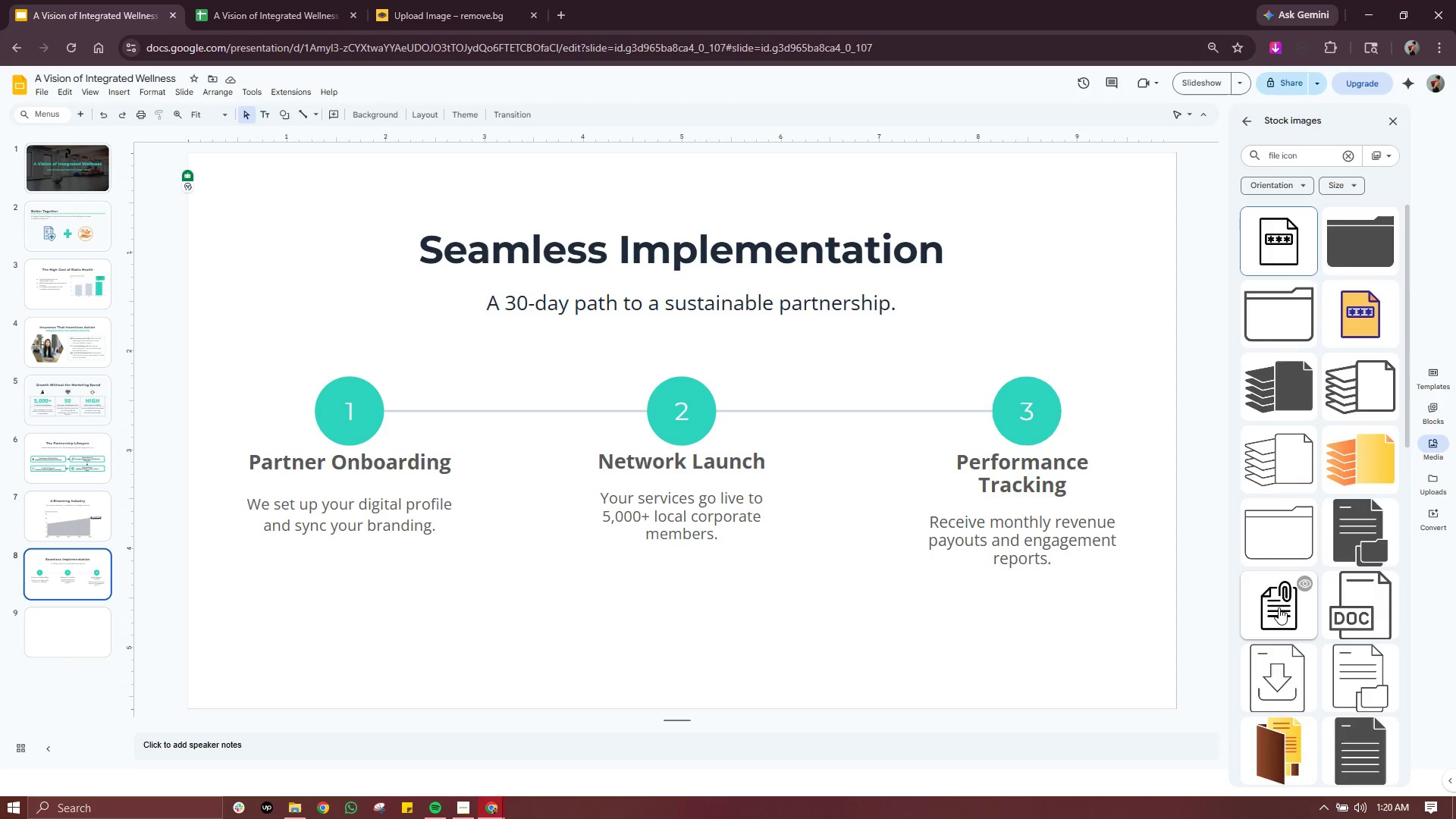 
left_click([1279, 608])
 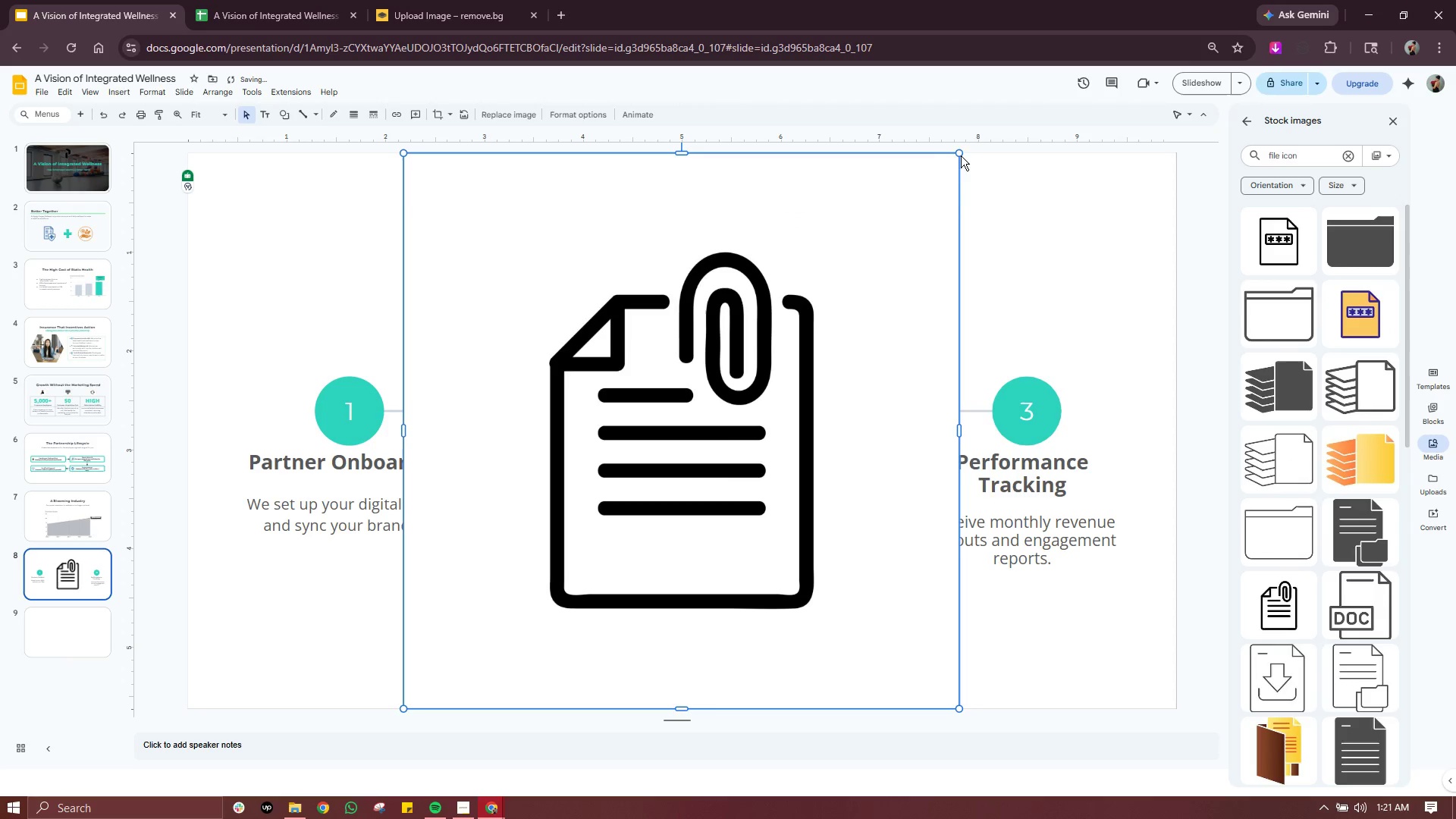 
left_click_drag(start_coordinate=[961, 154], to_coordinate=[466, 679])
 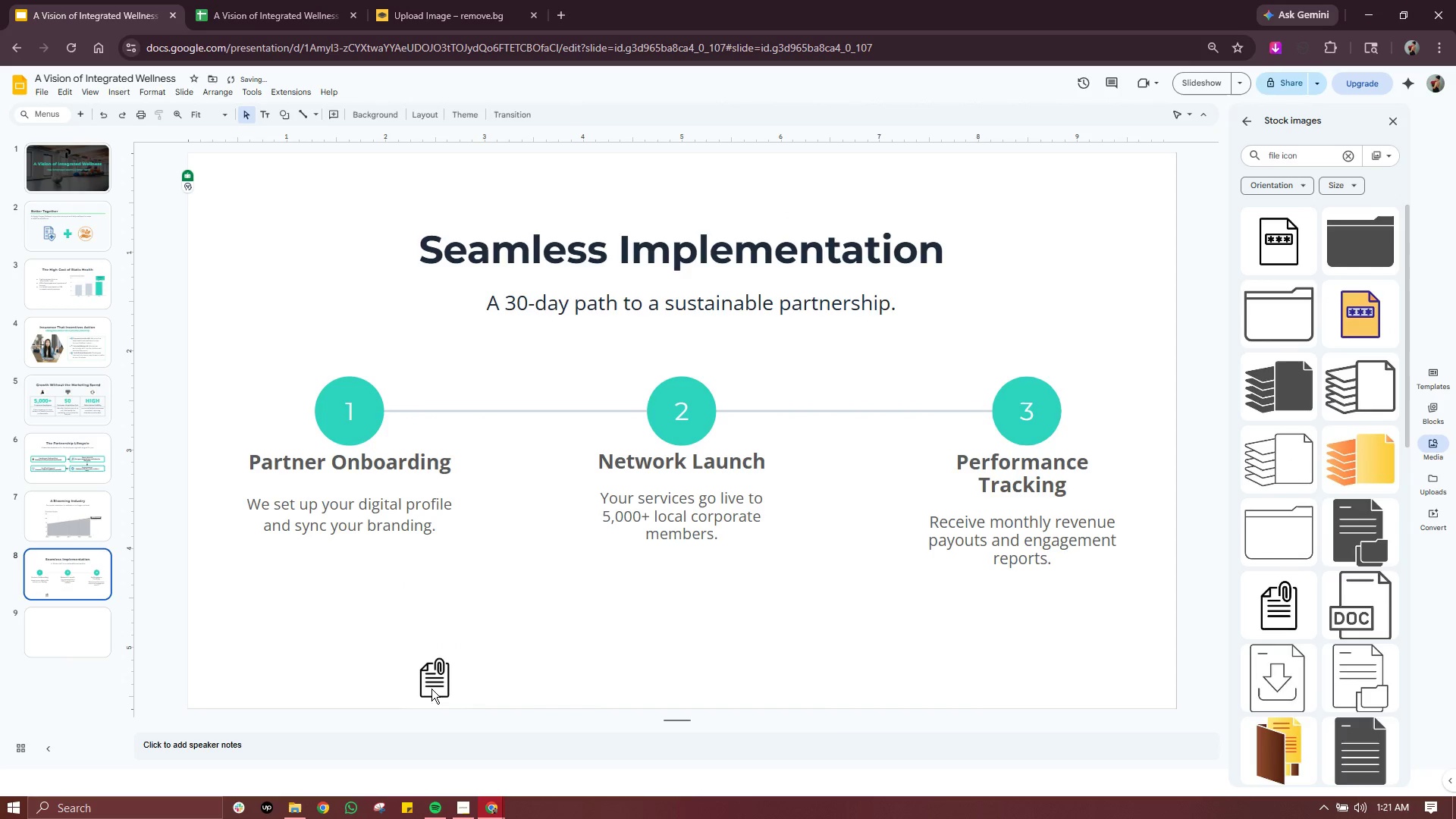 
double_click([413, 689])
 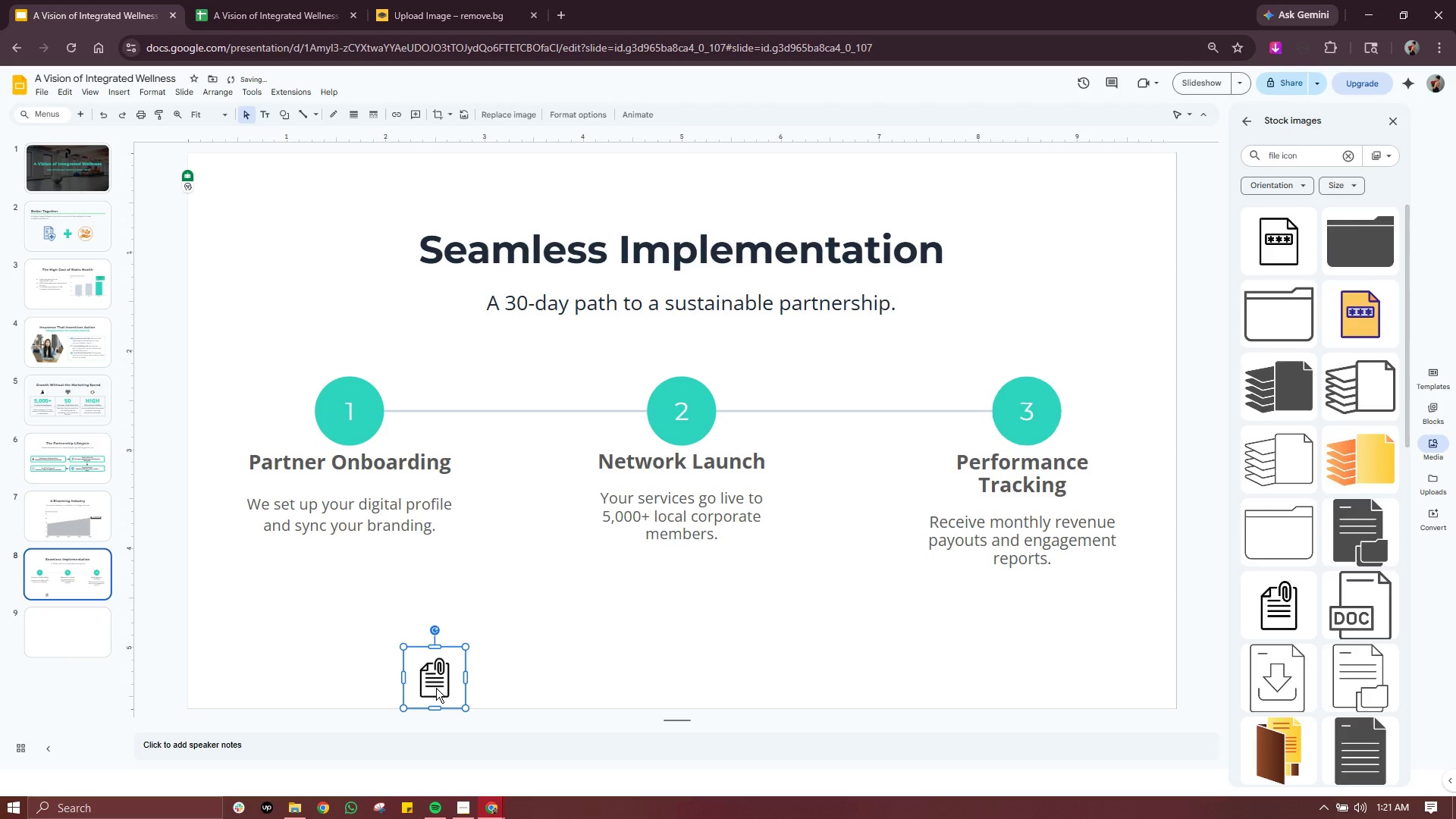 
key(Delete)
 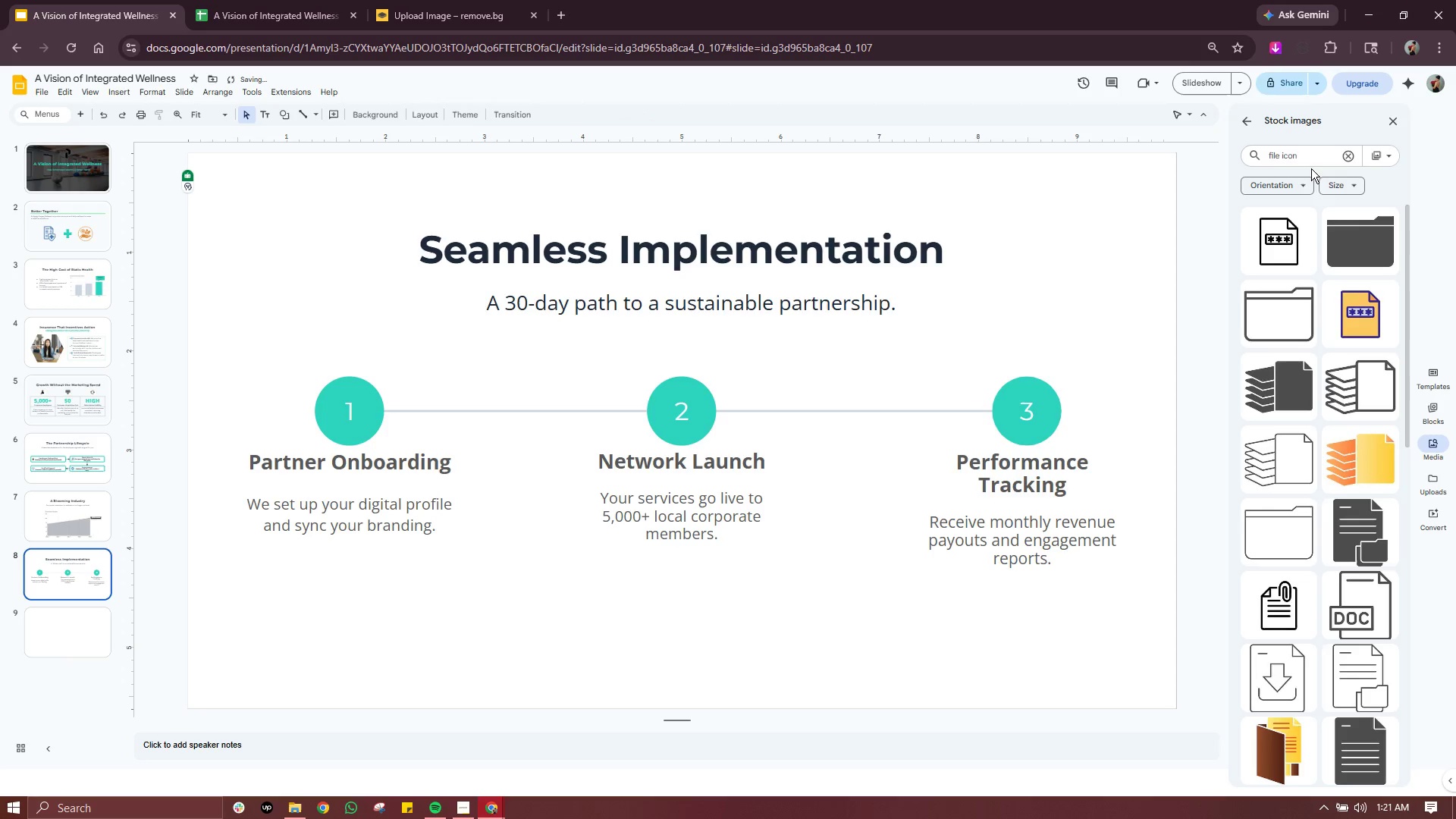 
left_click([1353, 155])
 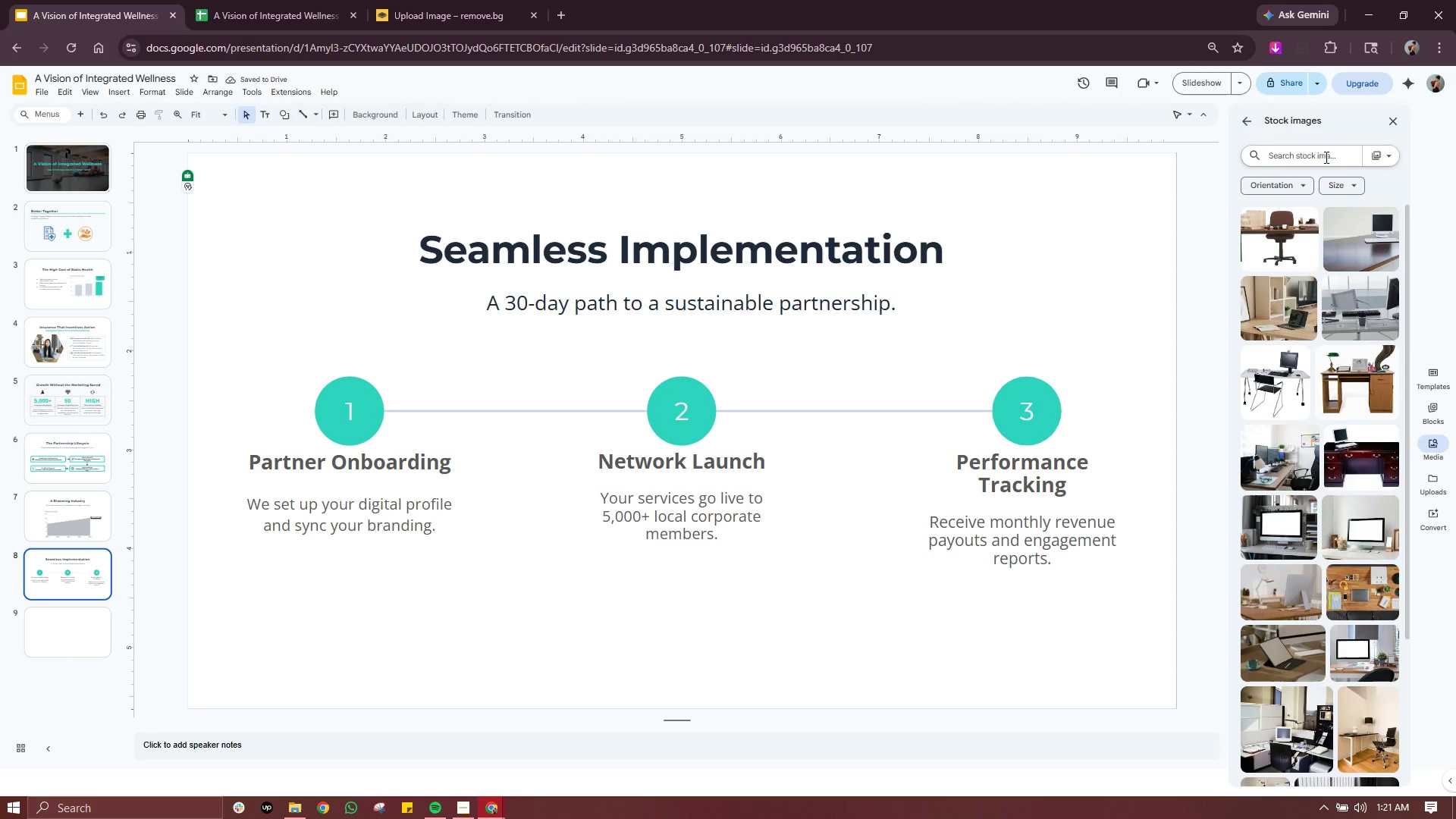 
type(gear icon)
 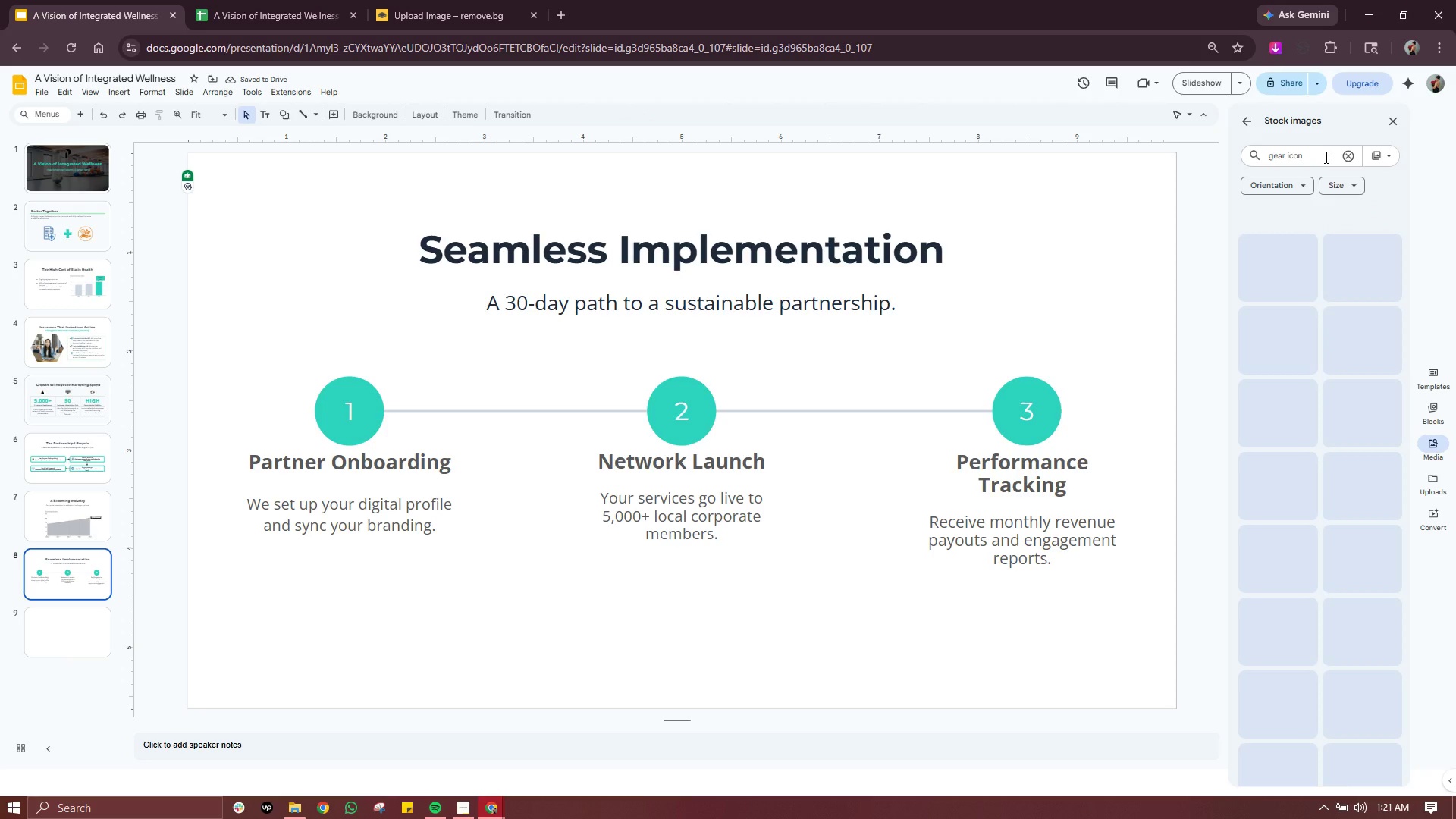 
key(Enter)
 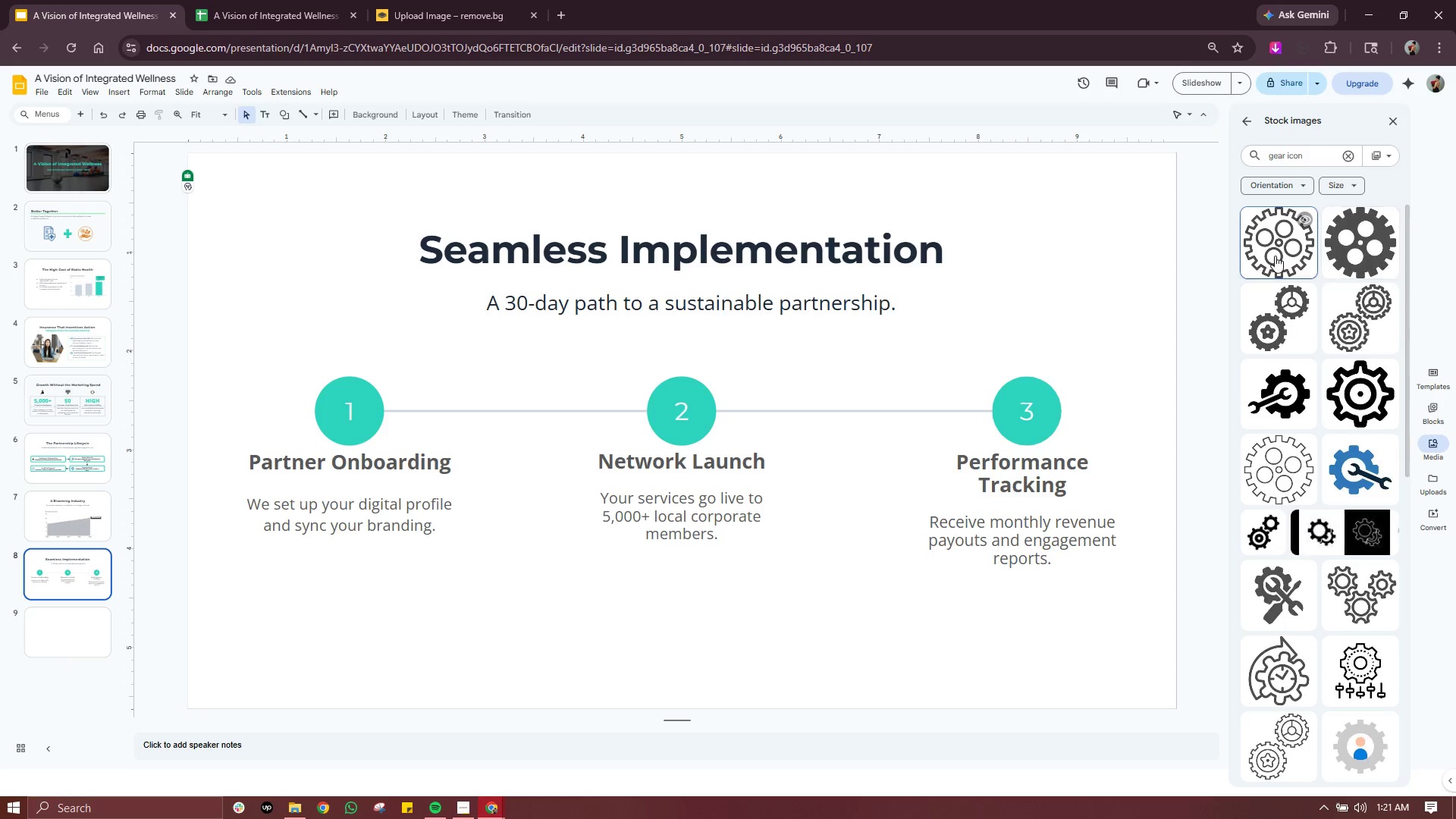 
wait(7.59)
 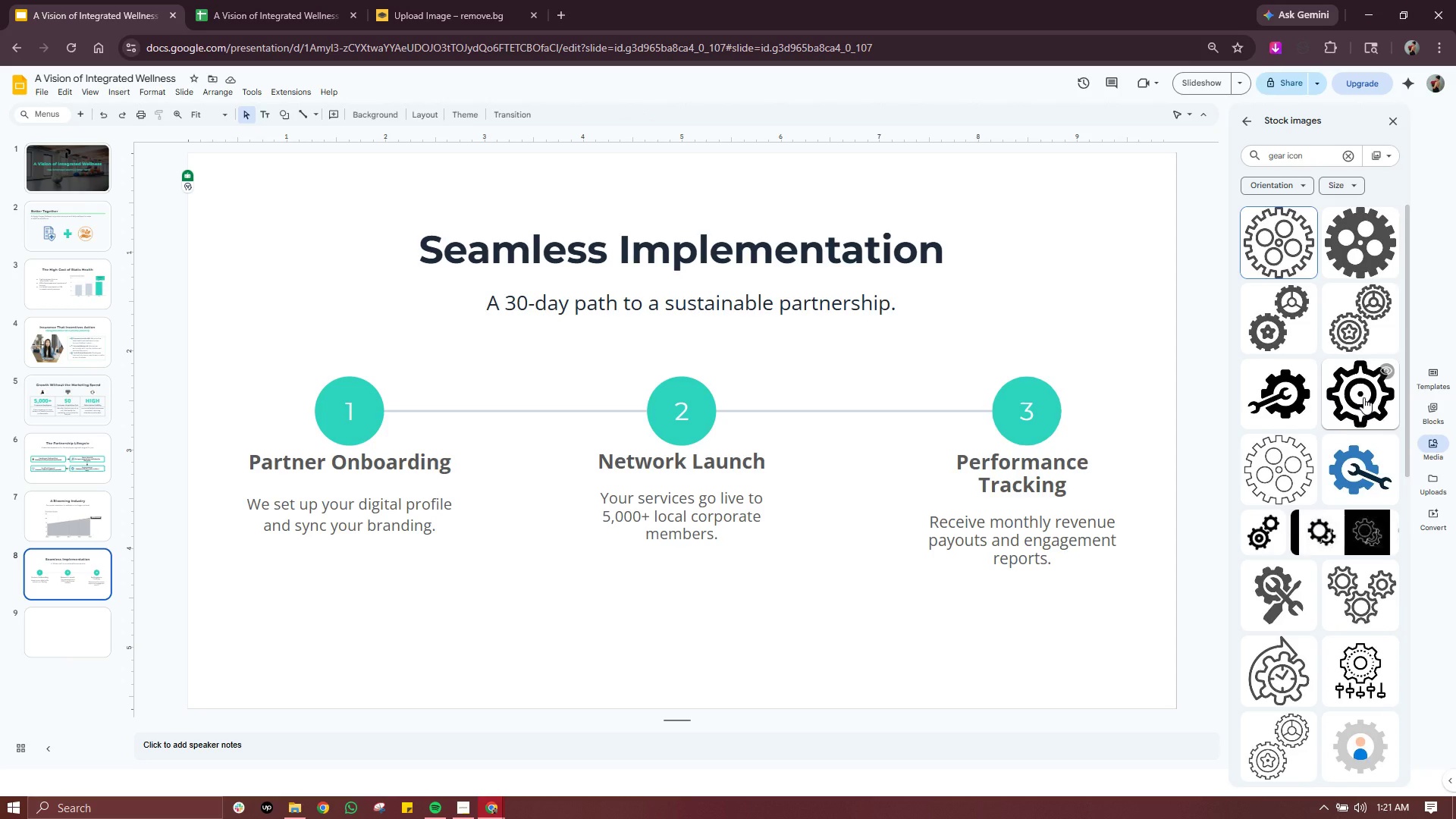 
left_click([1363, 330])
 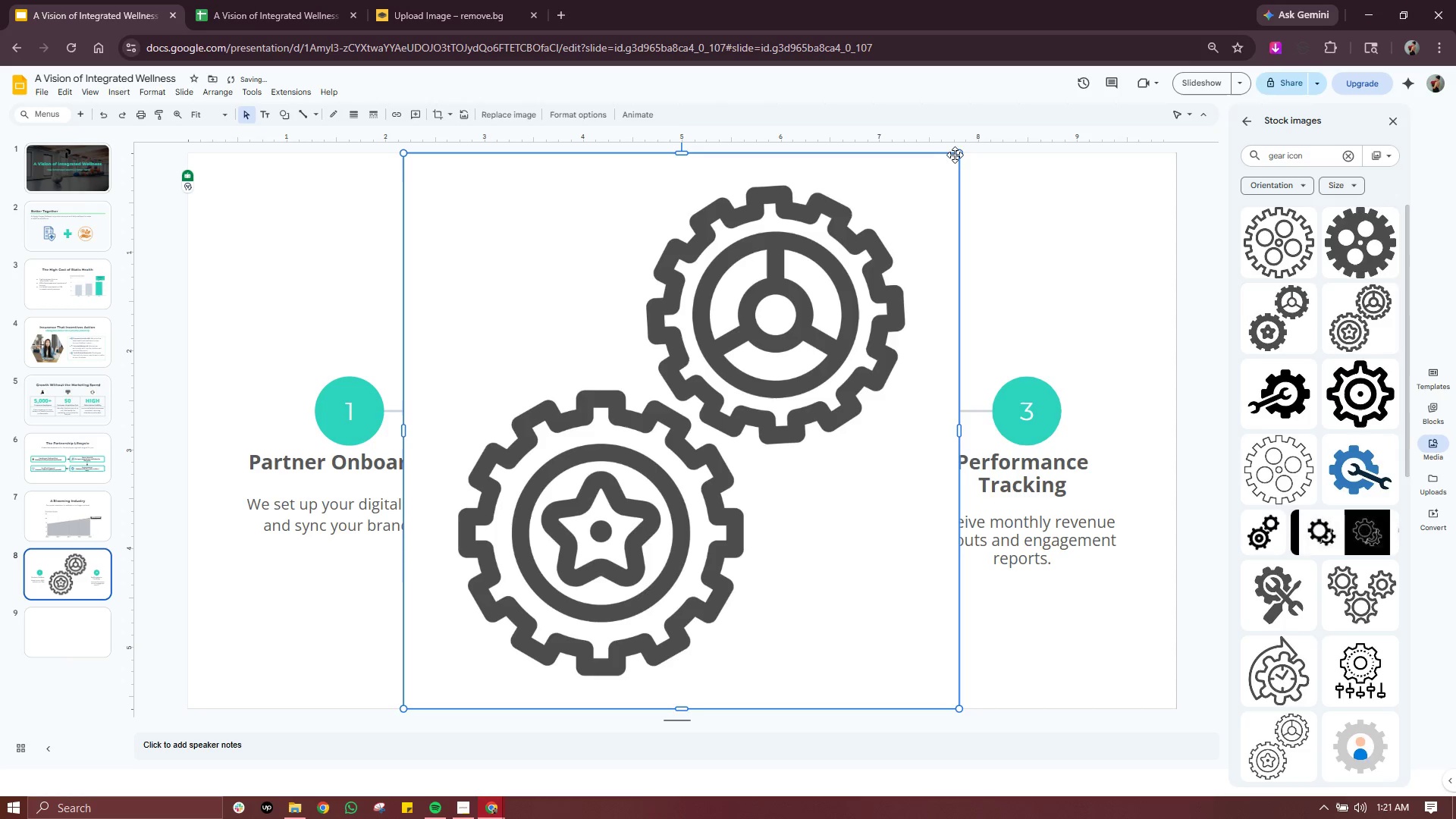 
left_click_drag(start_coordinate=[961, 155], to_coordinate=[458, 667])
 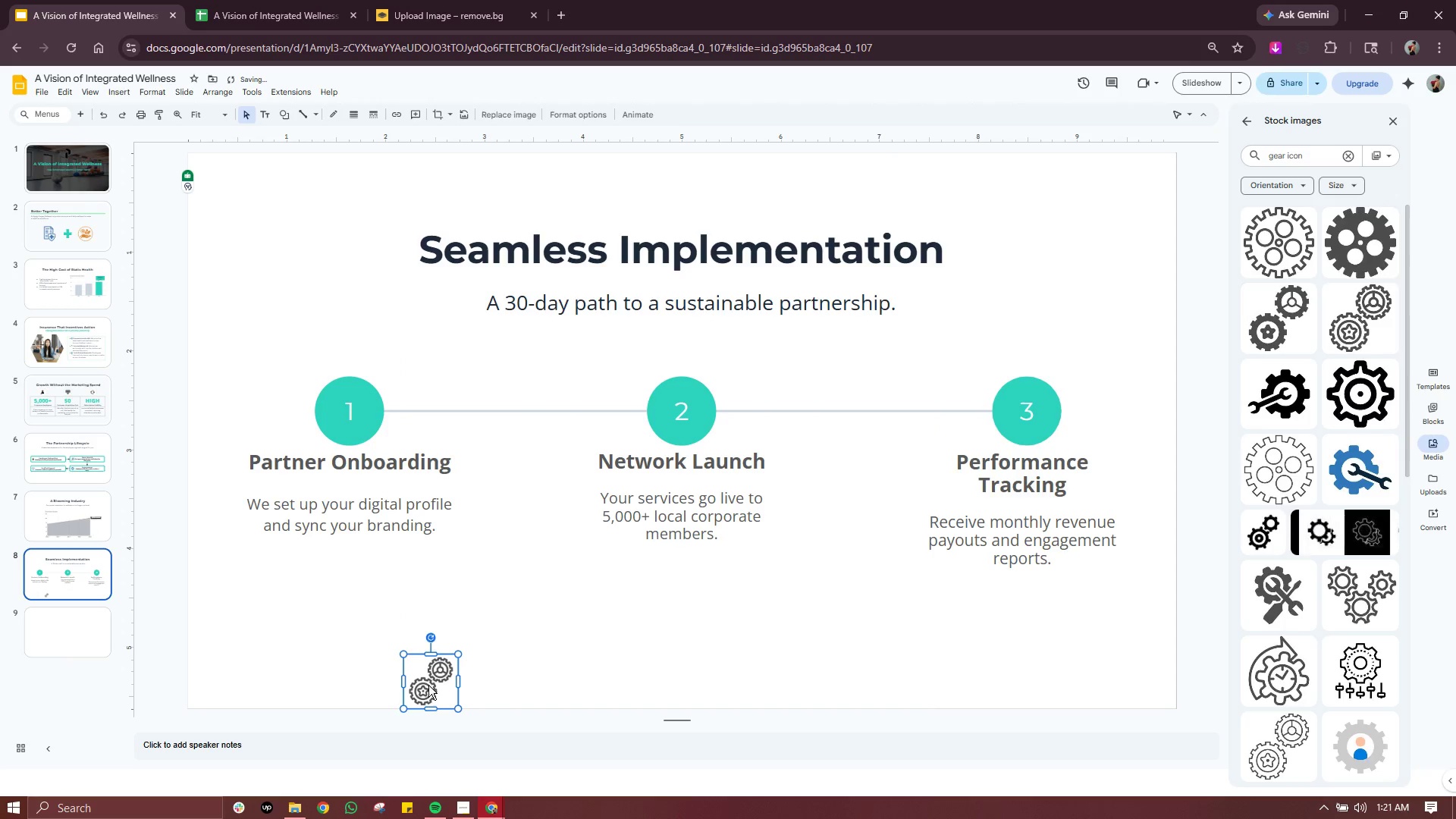 
left_click_drag(start_coordinate=[428, 685], to_coordinate=[349, 356])
 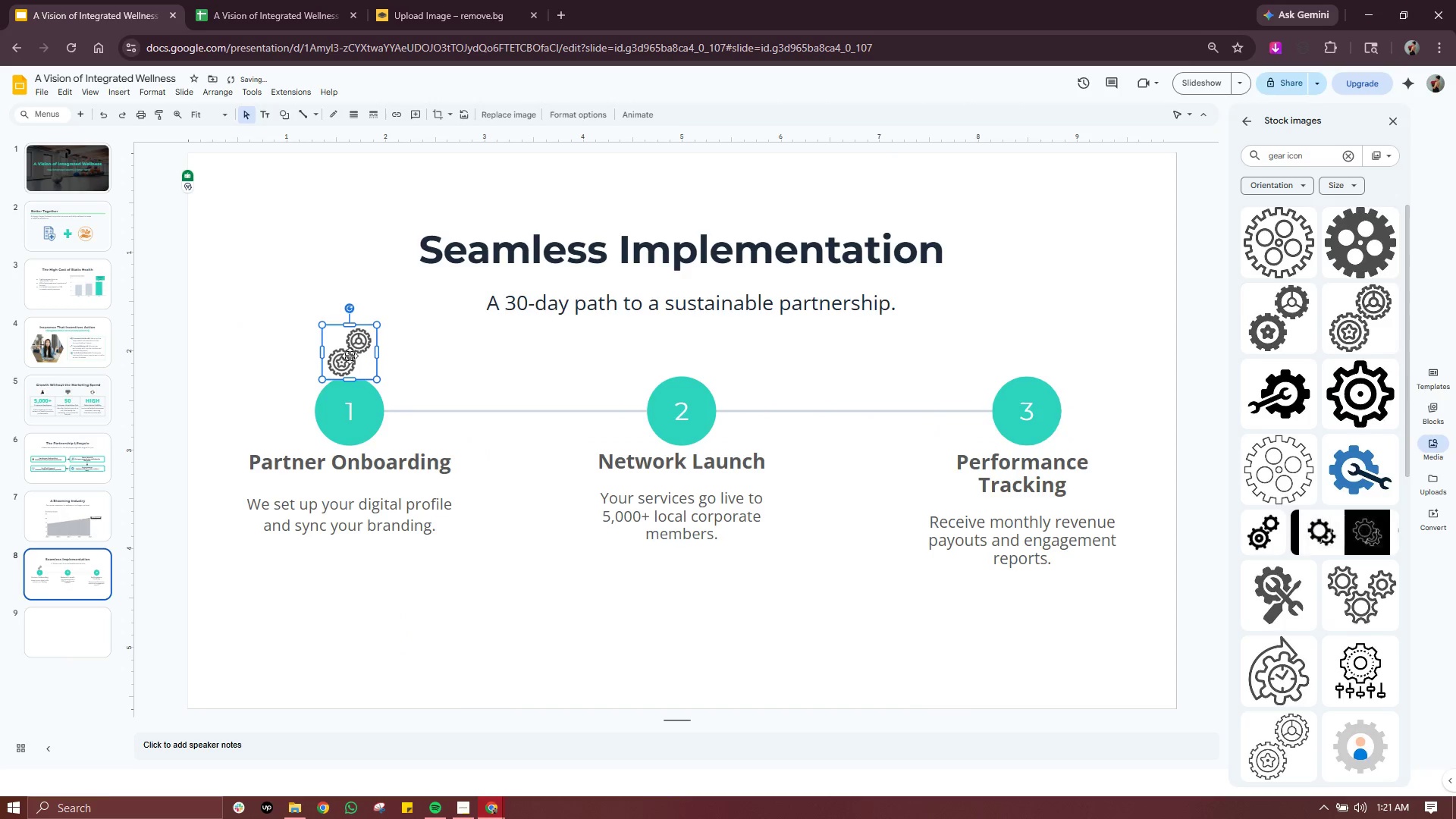 
left_click([441, 359])
 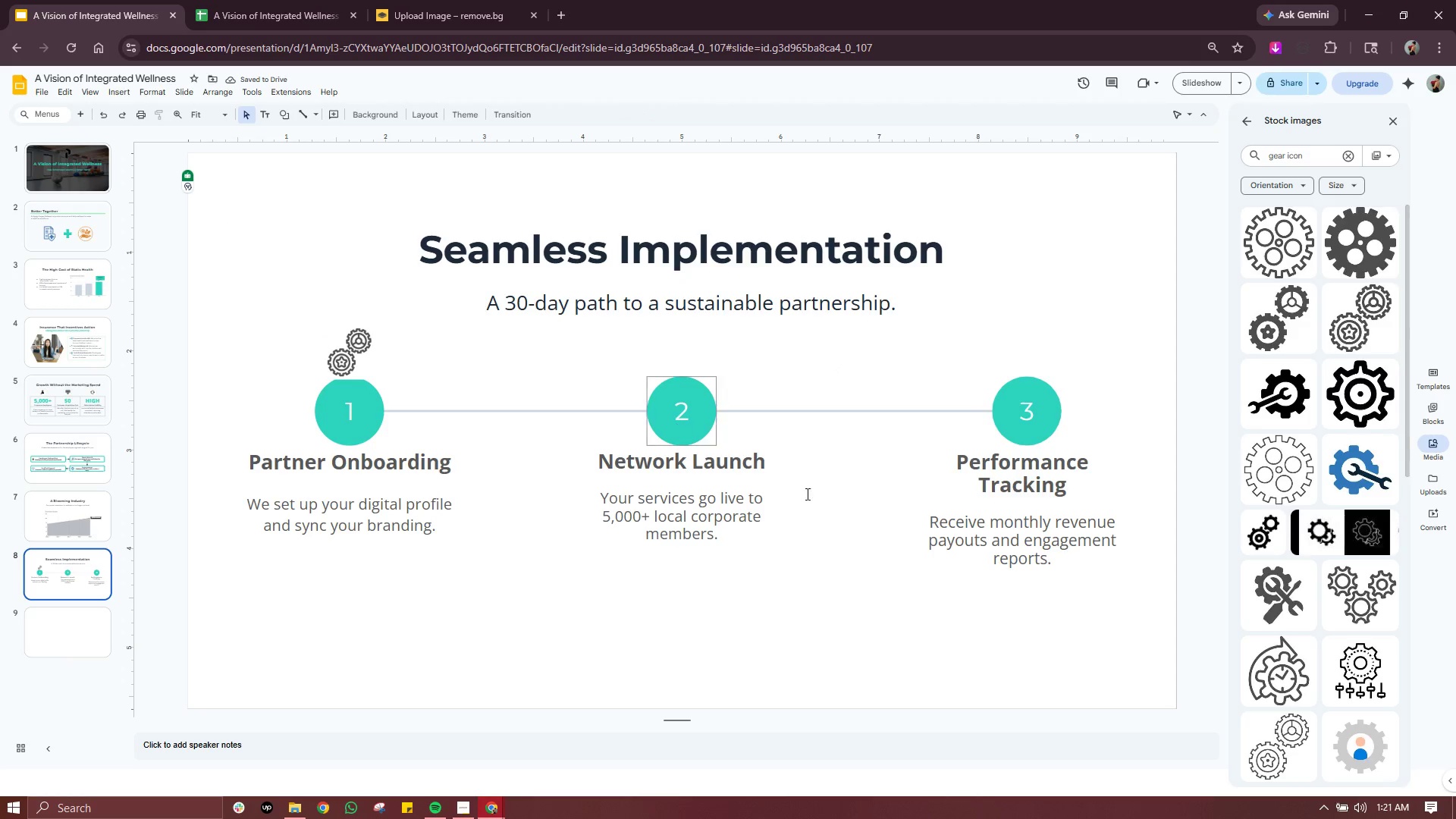 
left_click_drag(start_coordinate=[1070, 659], to_coordinate=[257, 334])
 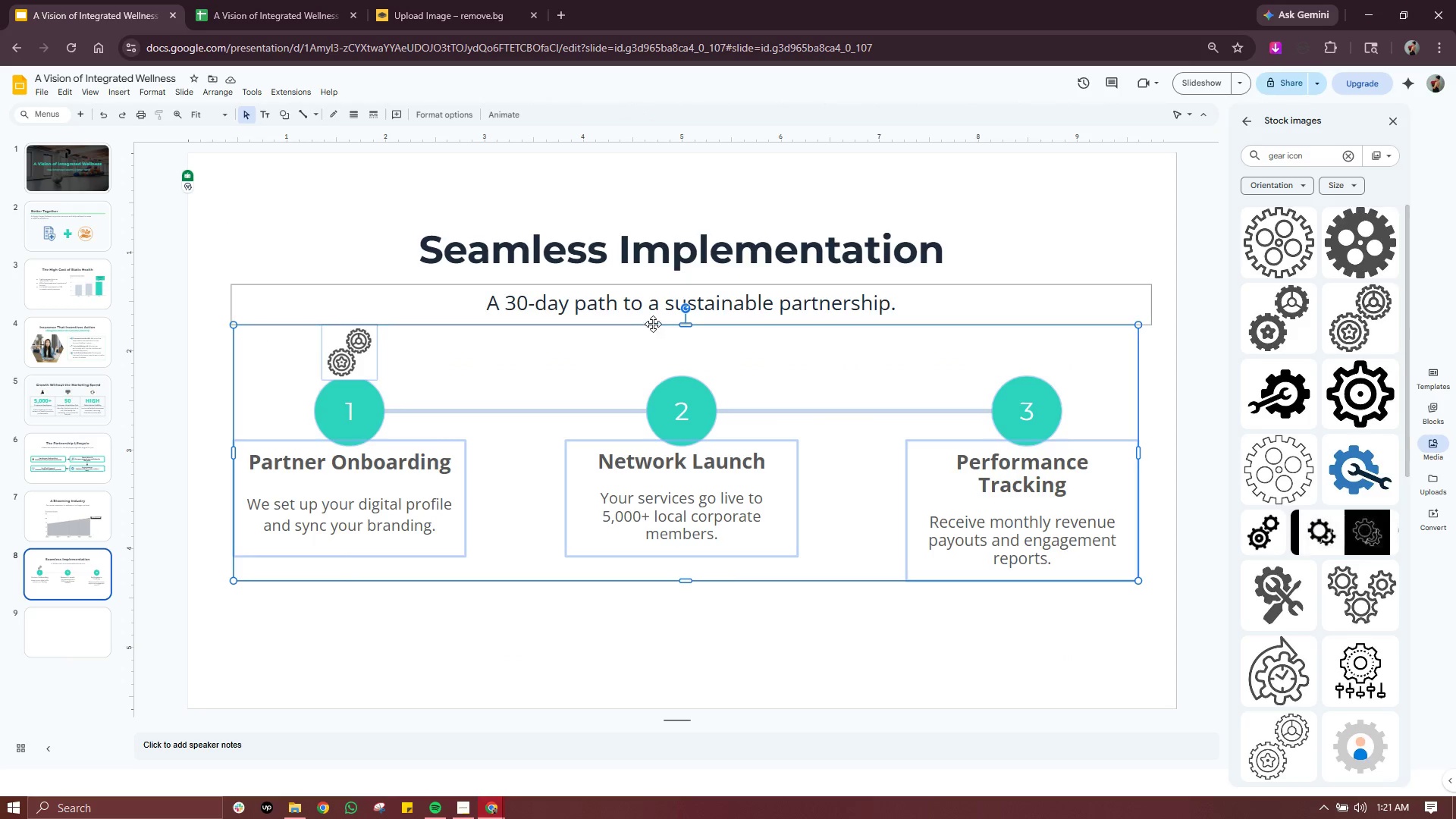 
left_click_drag(start_coordinate=[653, 324], to_coordinate=[653, 343])
 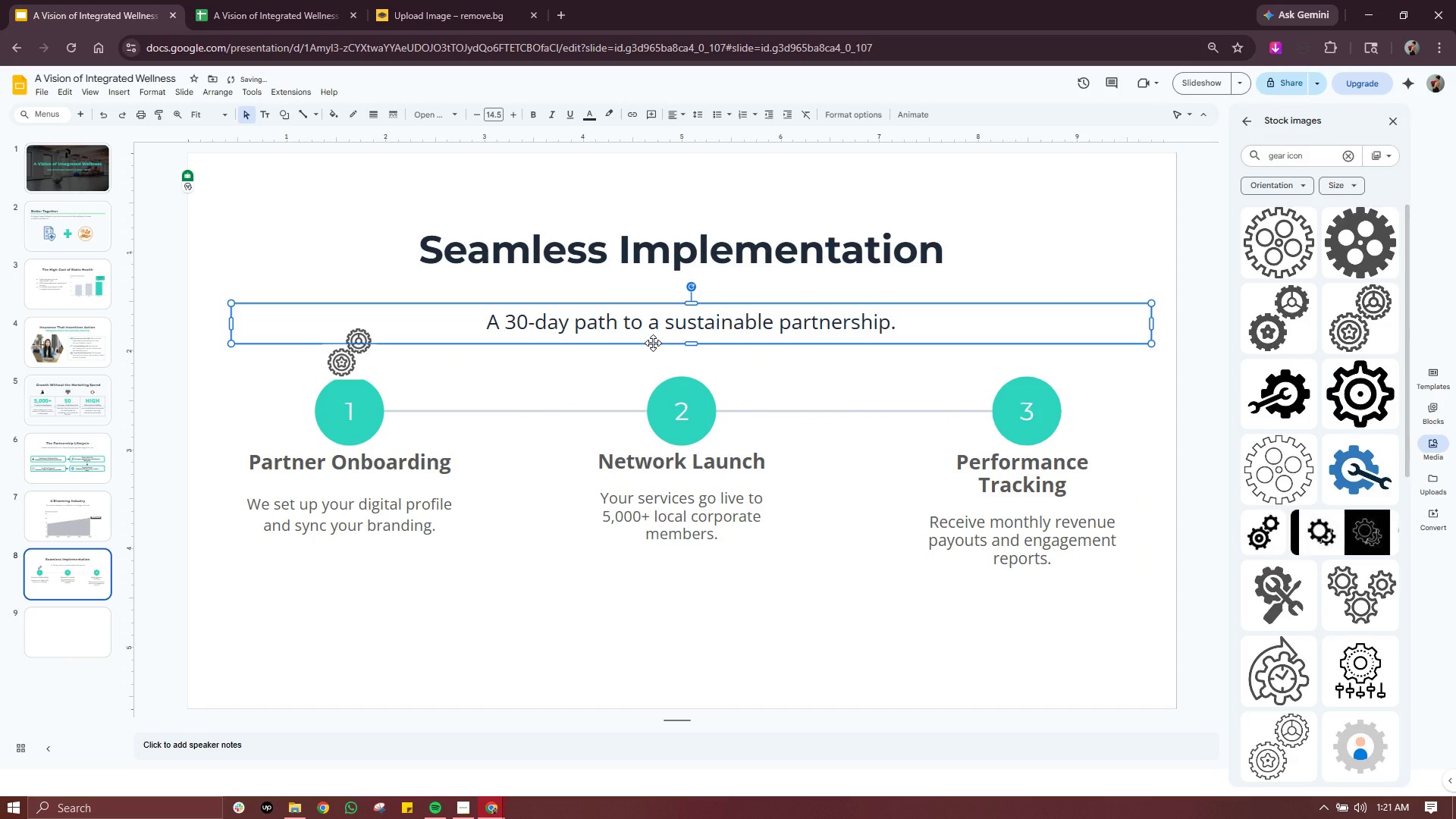 
key(Control+ControlLeft)
 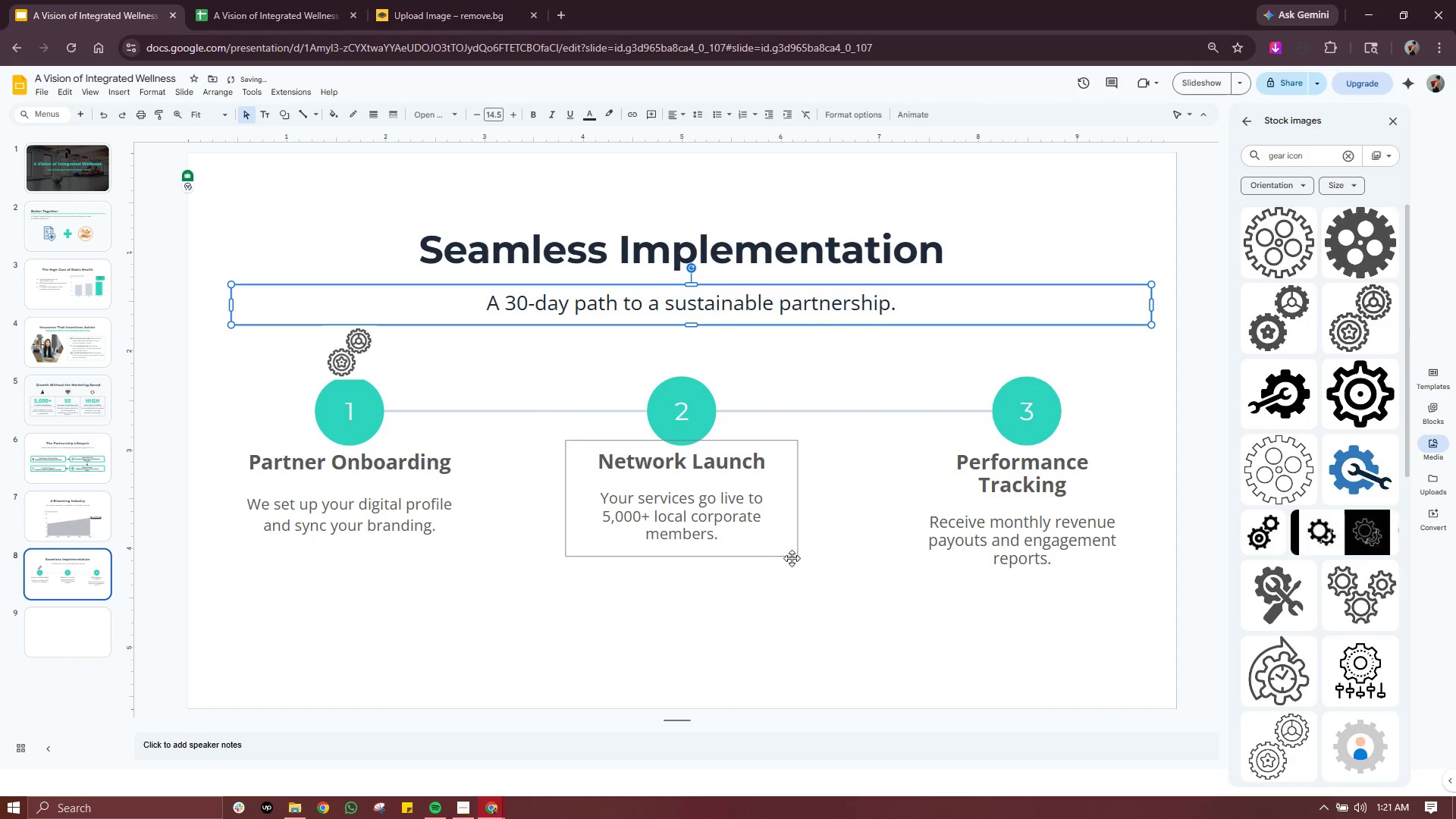 
key(Control+Z)
 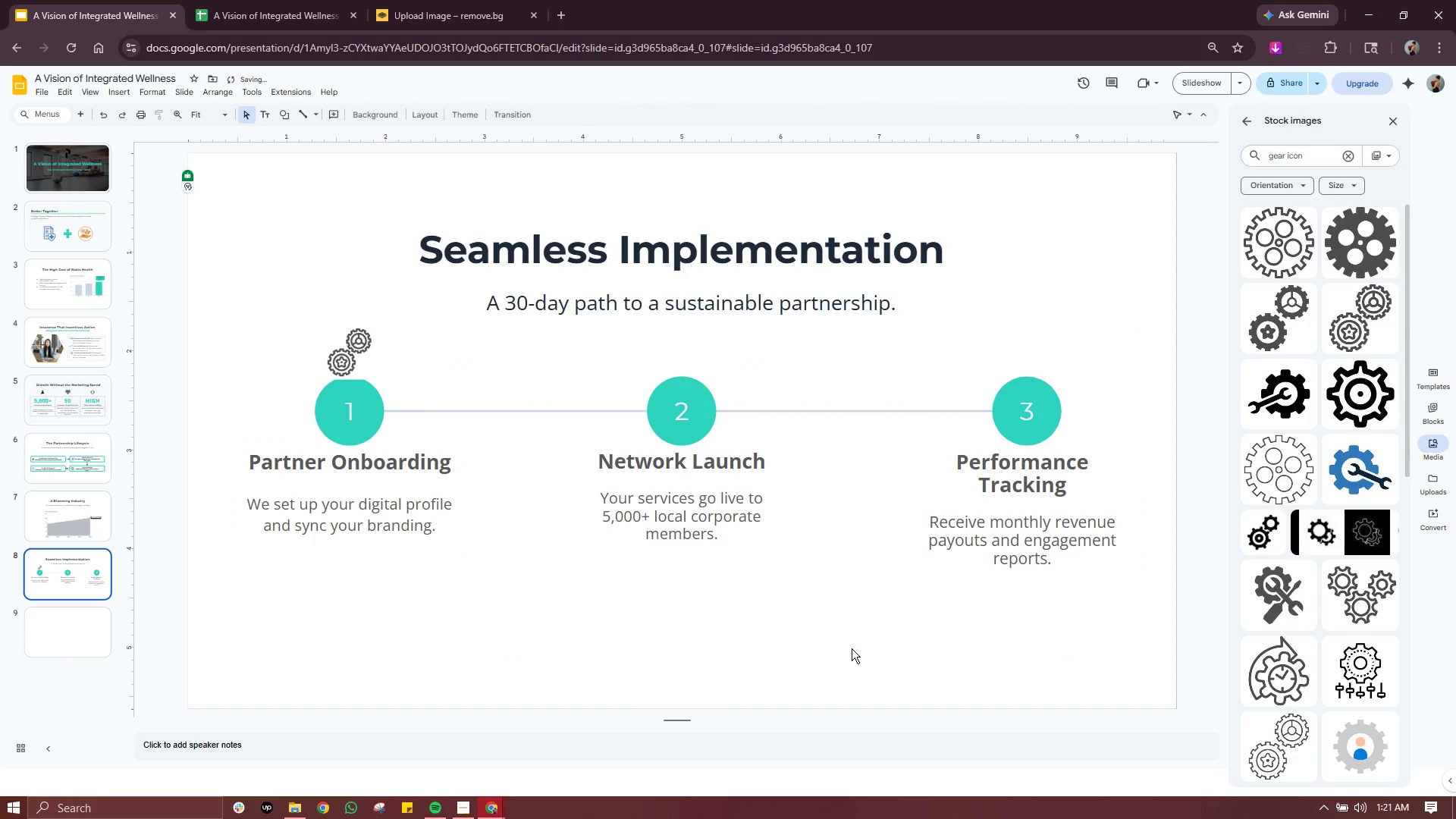 
left_click([852, 648])
 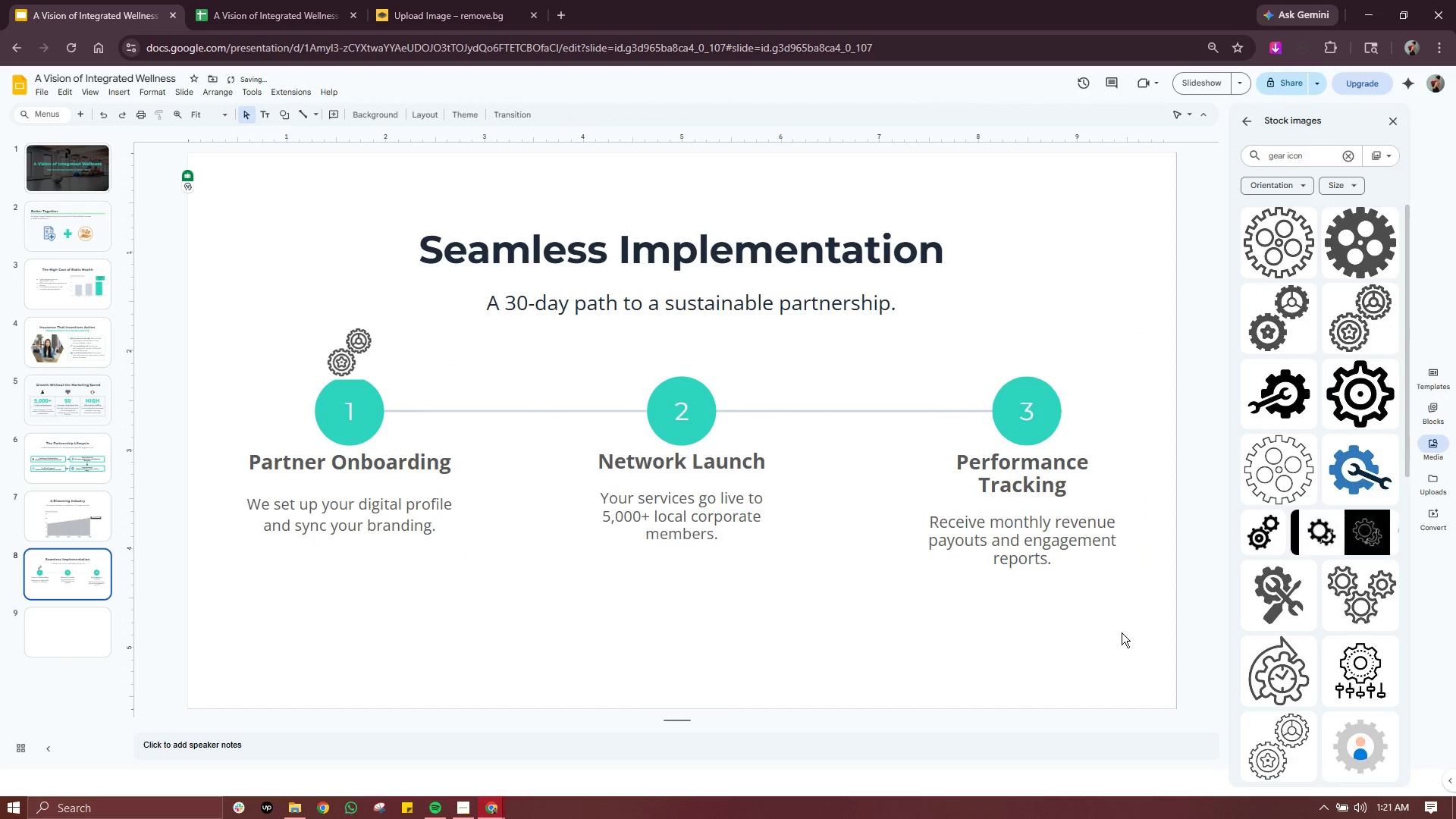 
left_click_drag(start_coordinate=[1122, 632], to_coordinate=[231, 309])
 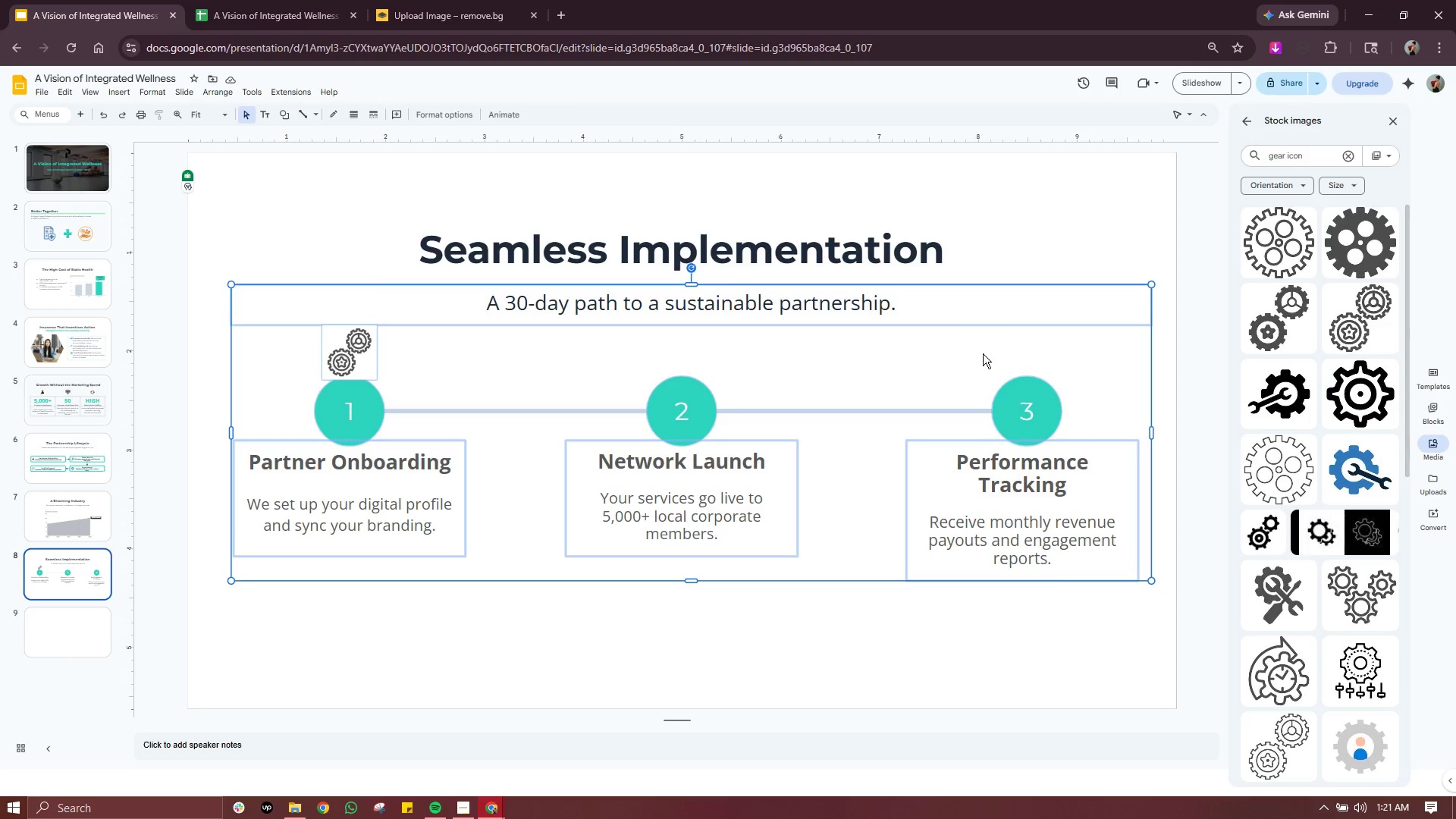 
wait(8.0)
 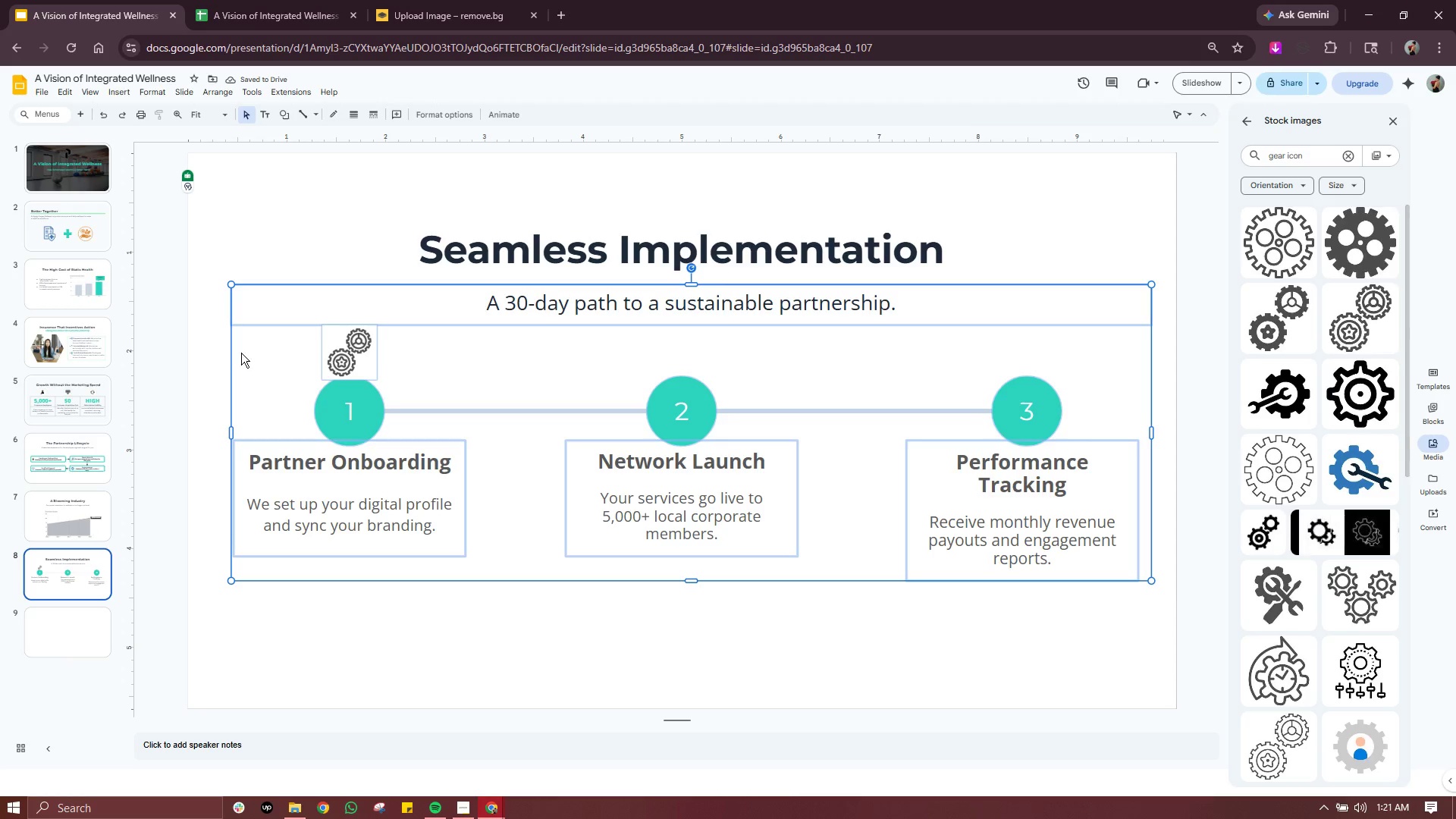 
left_click([827, 580])
 